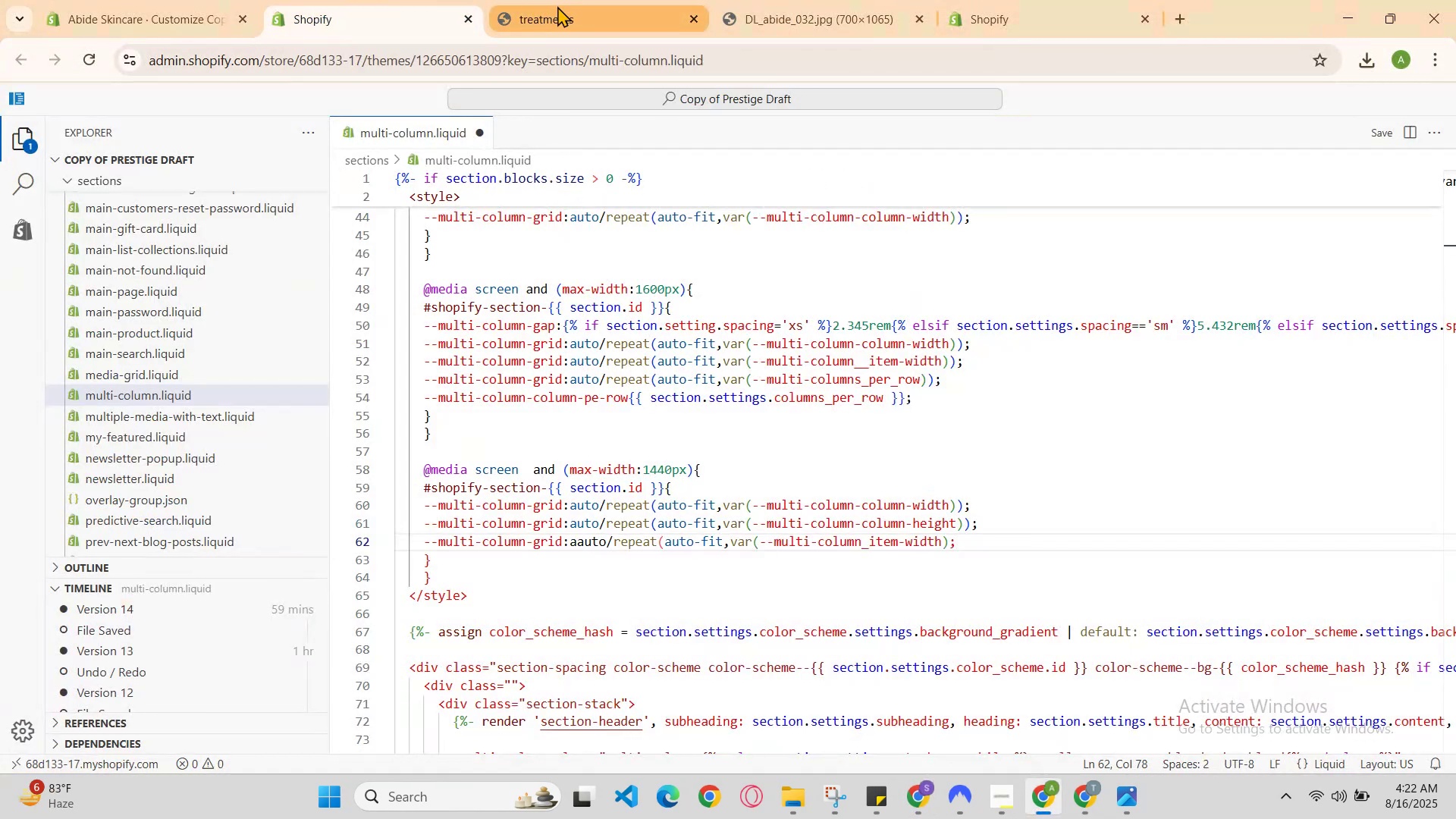 
scroll: coordinate [943, 532], scroll_direction: down, amount: 2.0
 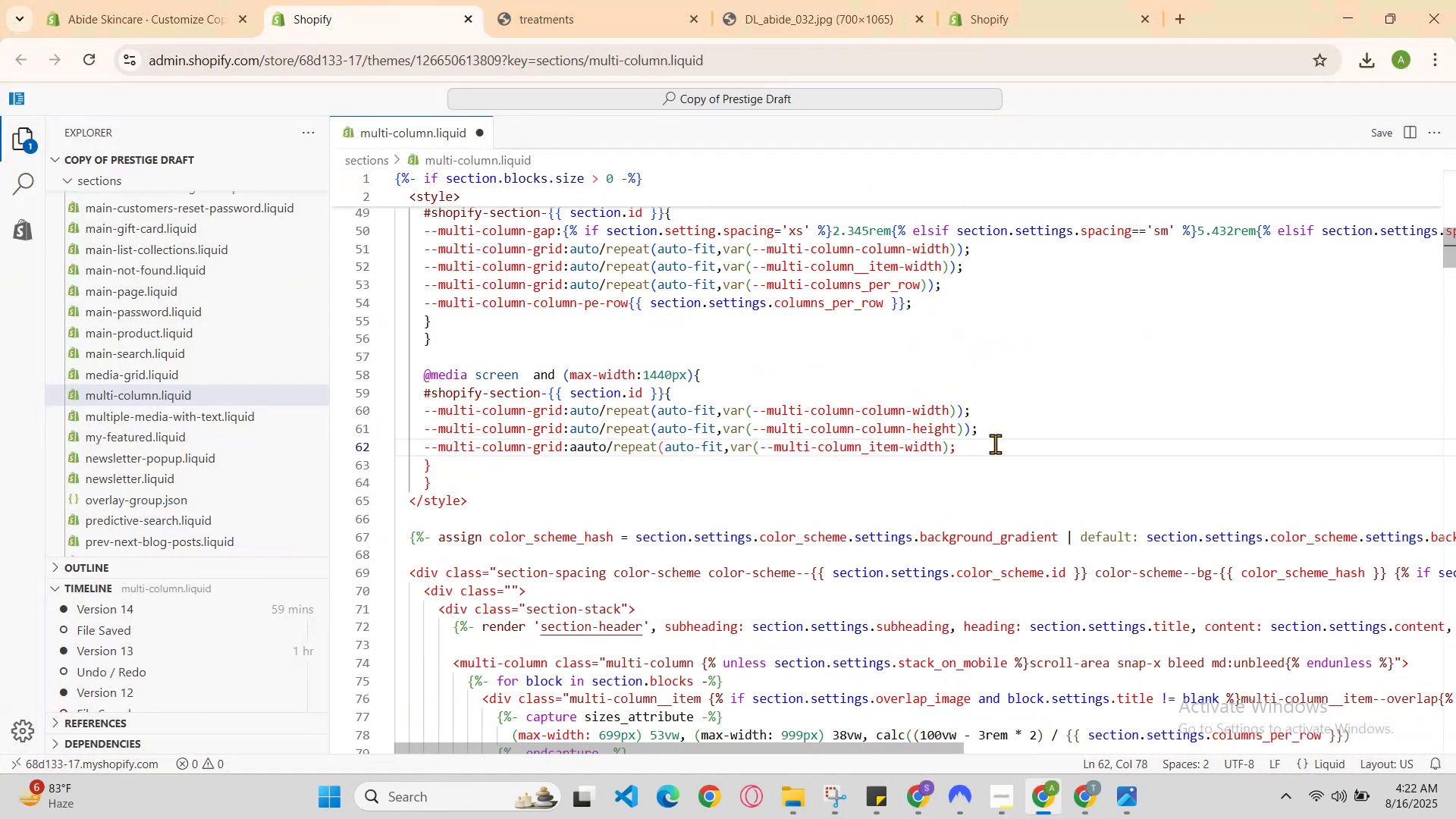 
left_click([996, 444])
 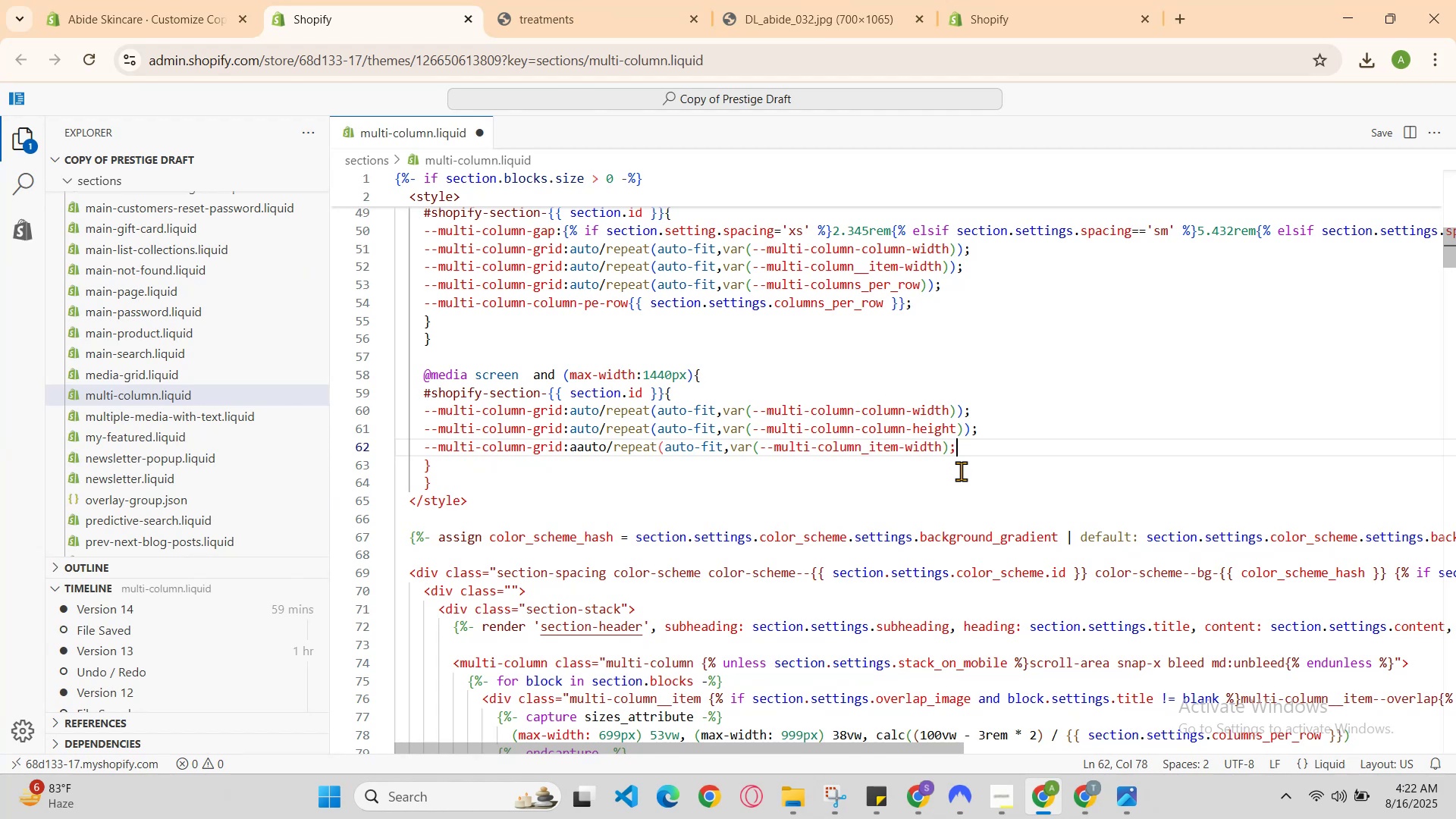 
left_click([956, 471])
 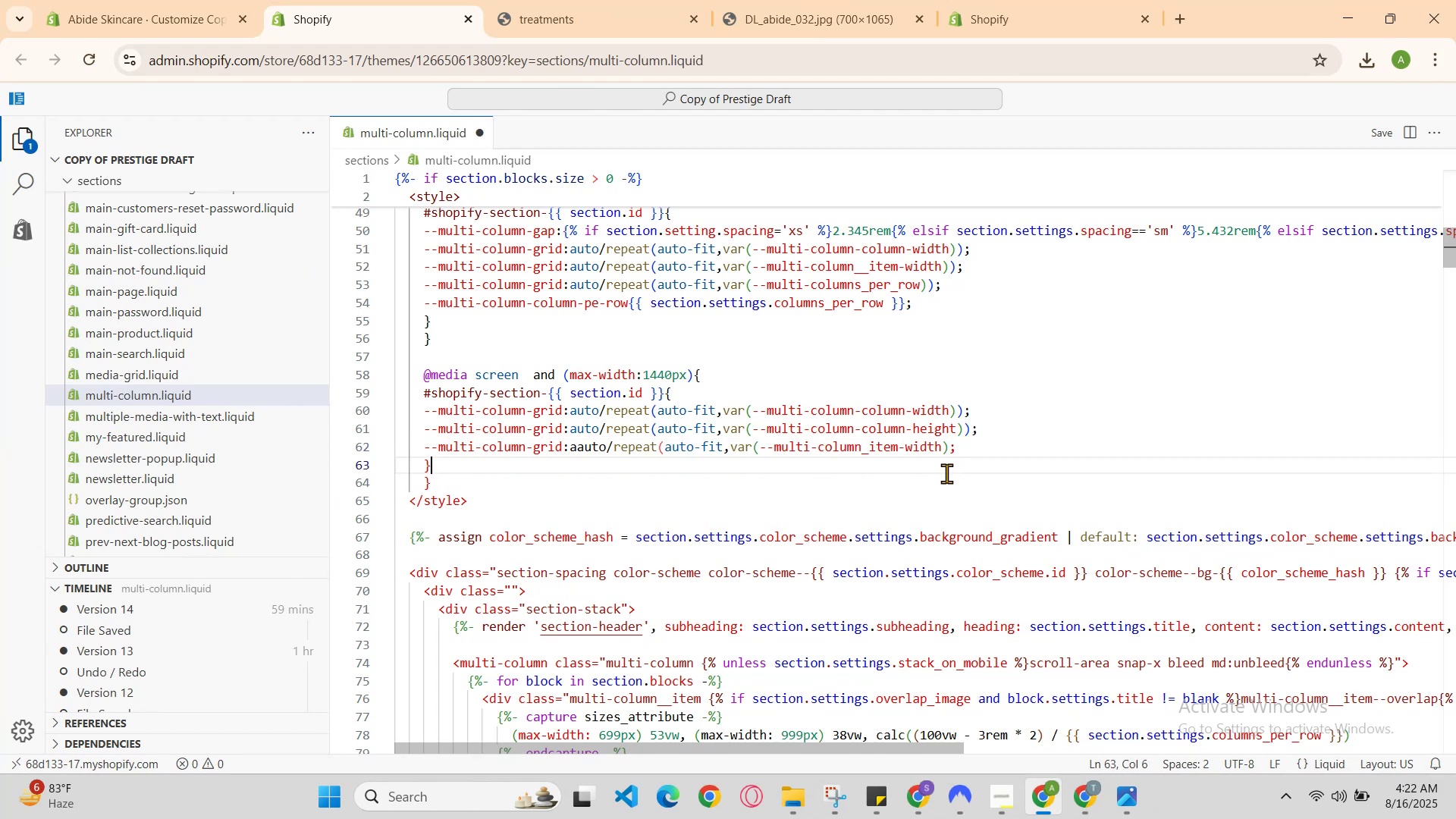 
left_click([943, 475])
 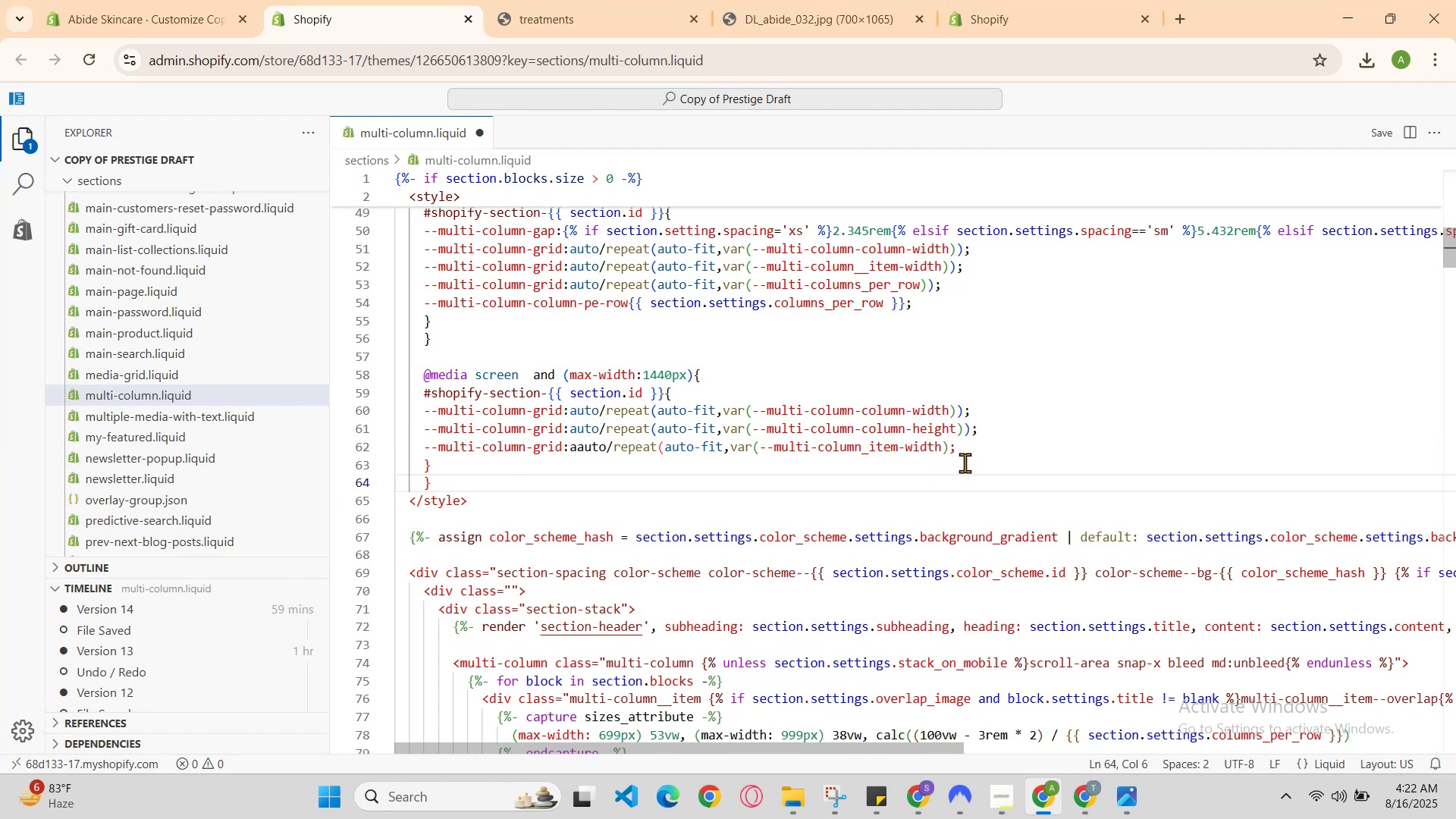 
left_click([978, 456])
 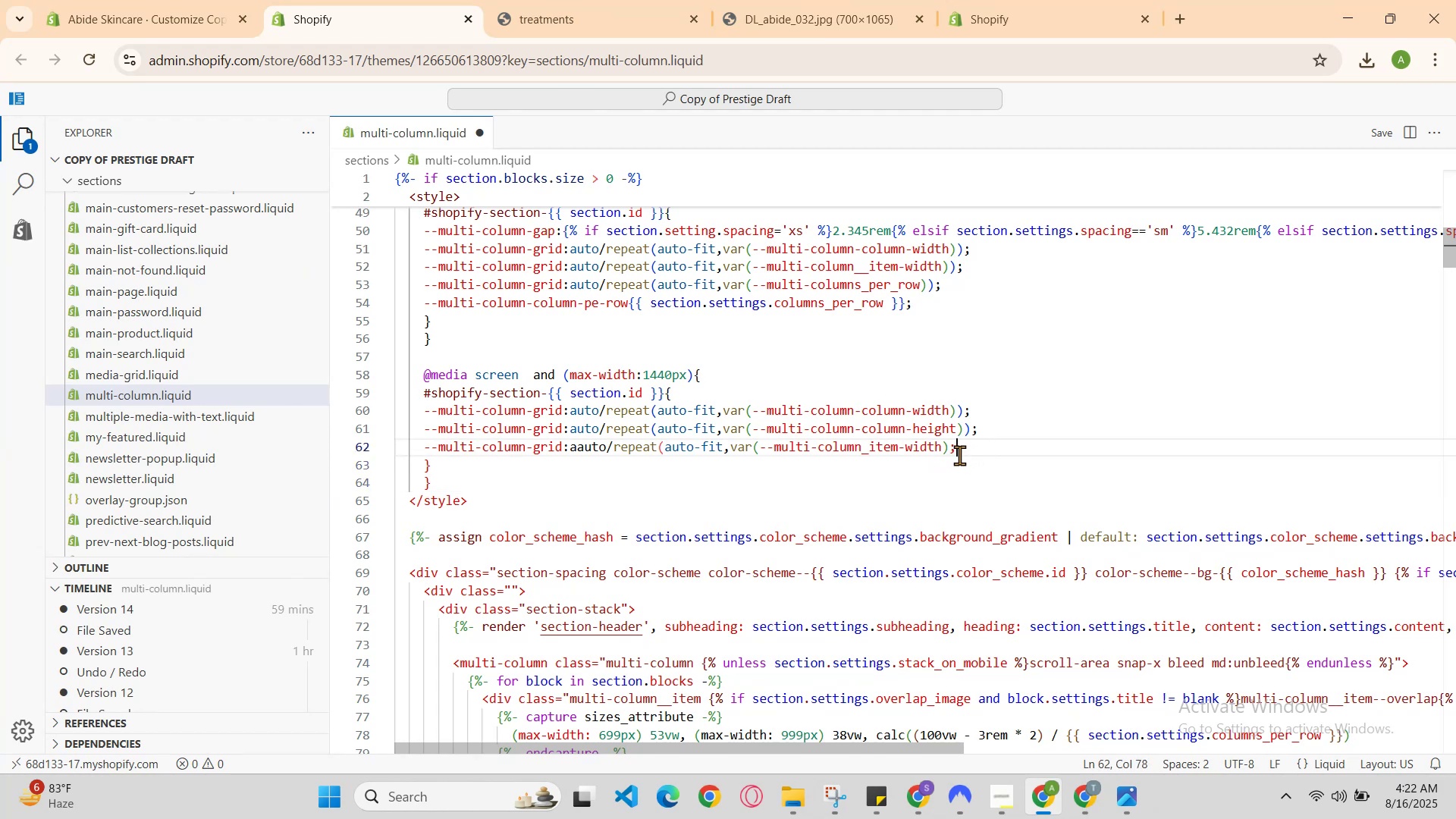 
key(Backspace)
 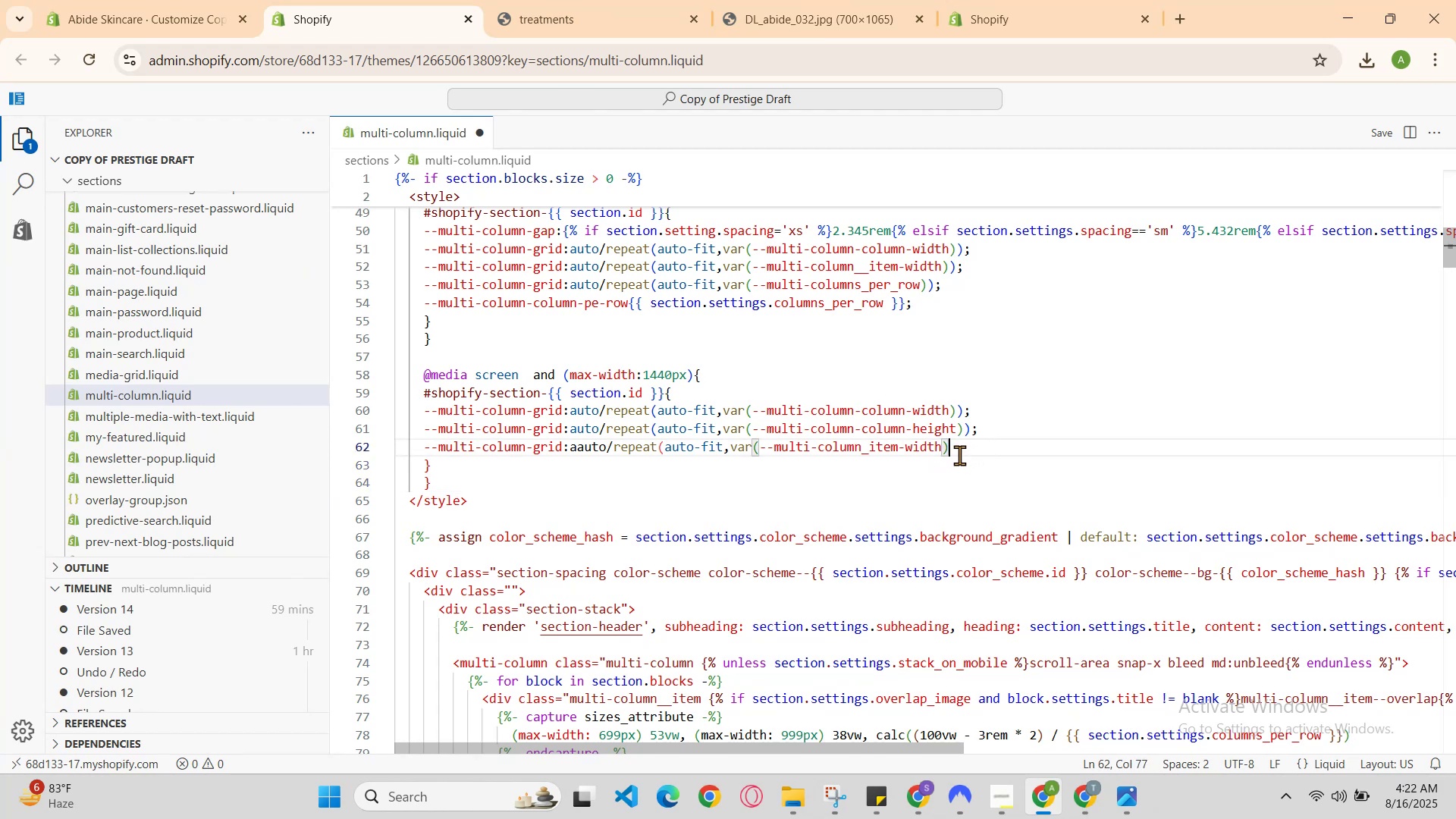 
key(Shift+0)
 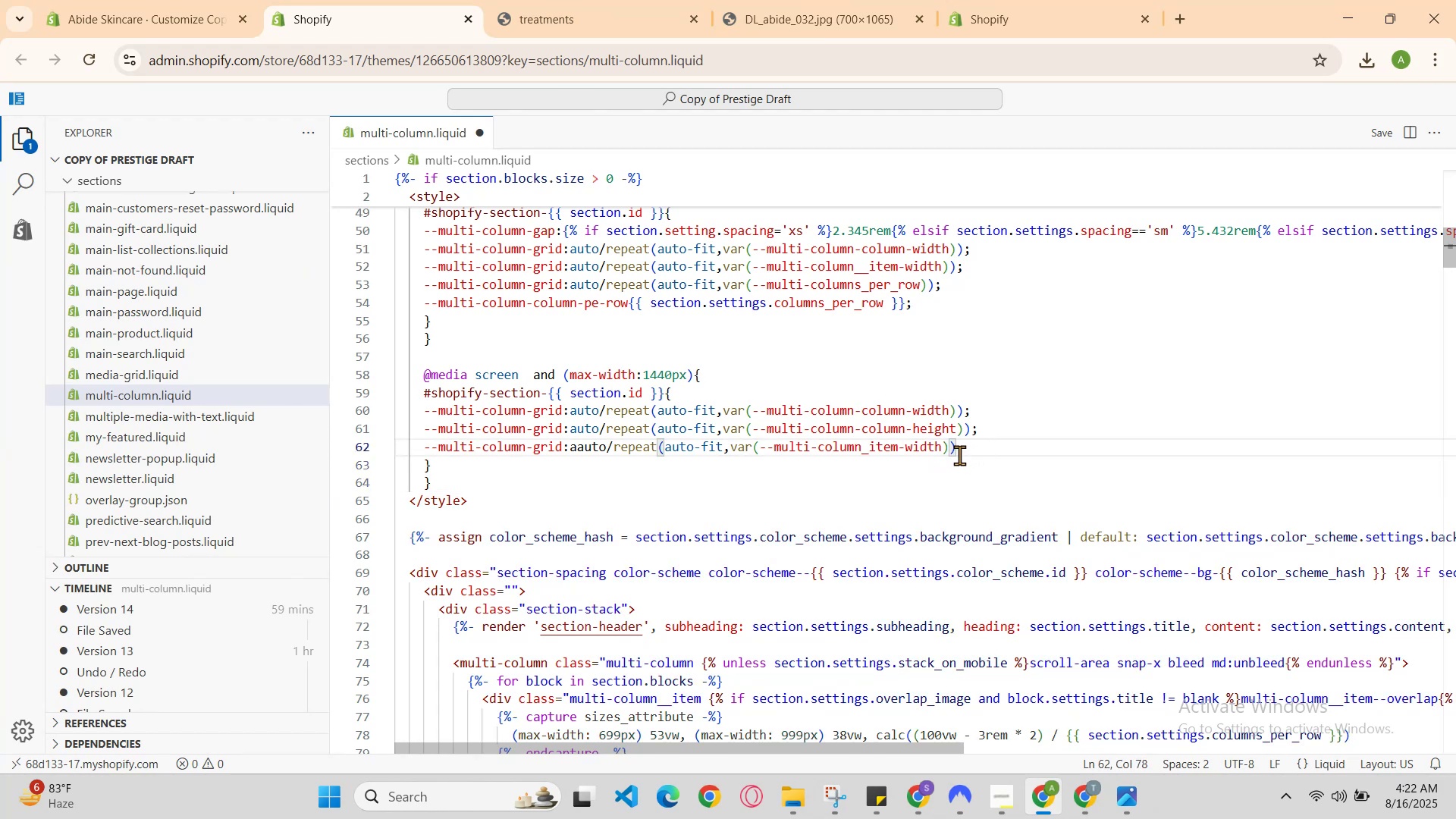 
key(Semicolon)
 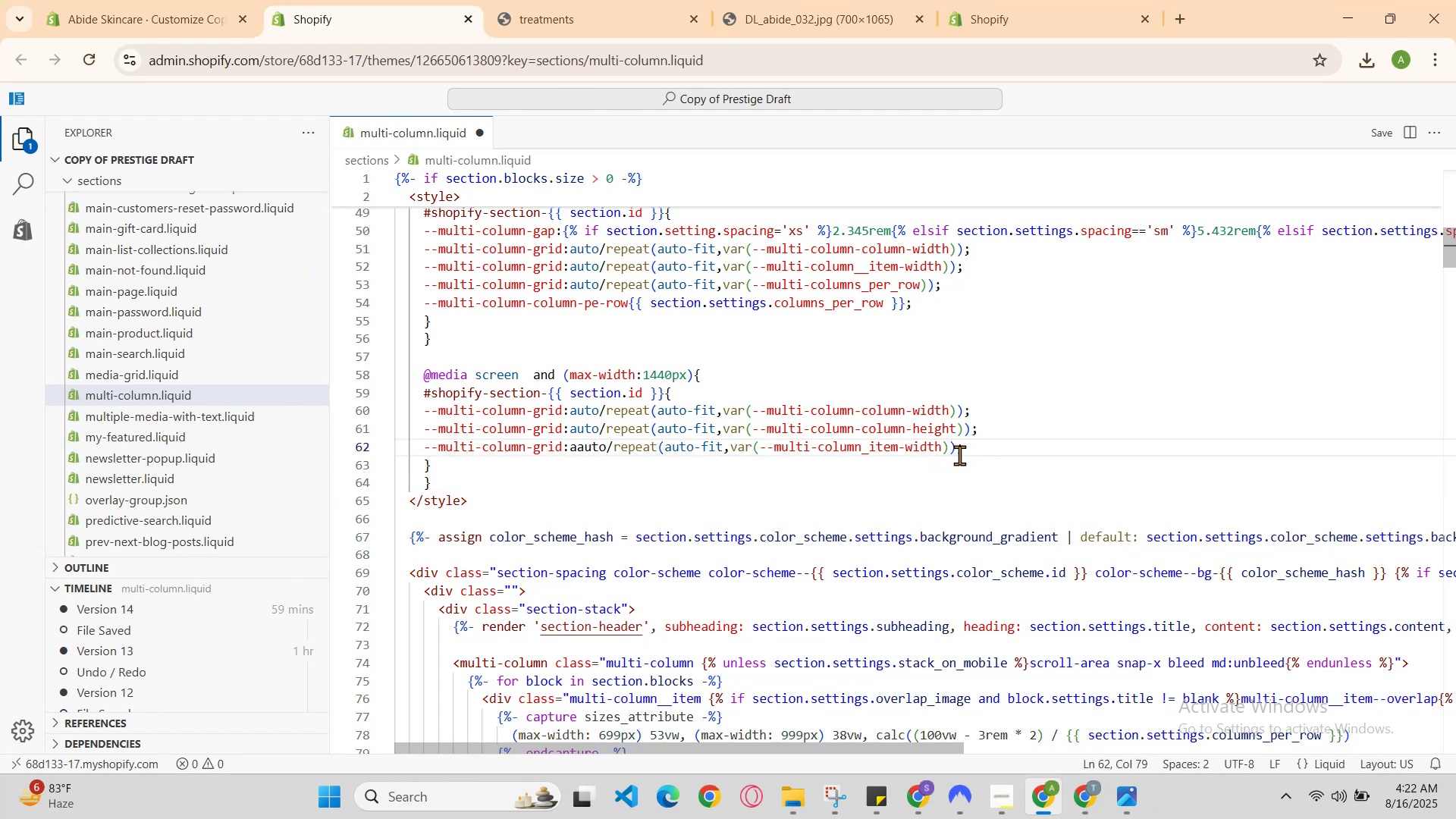 
key(ArrowDown)
 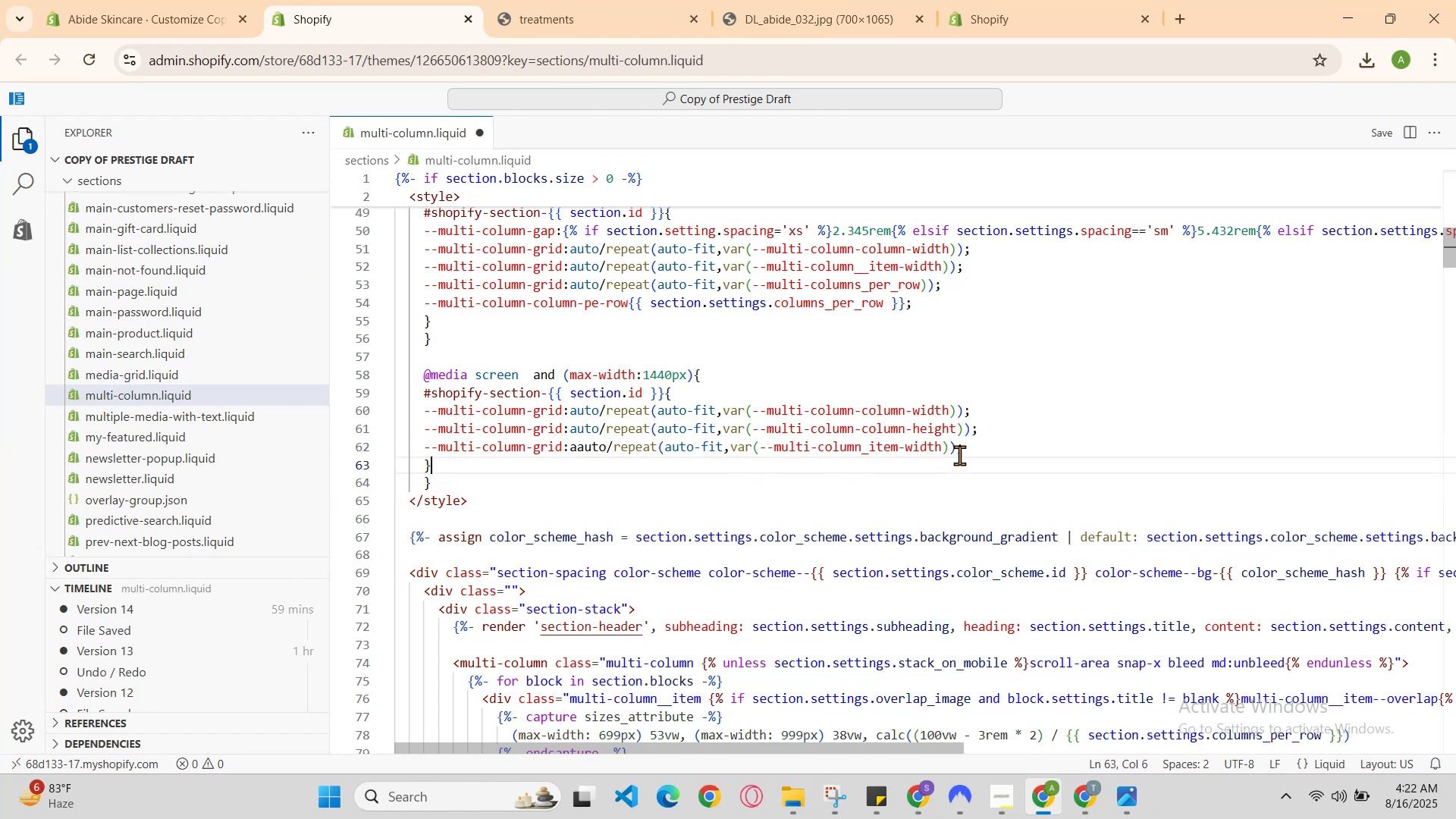 
key(ArrowDown)
 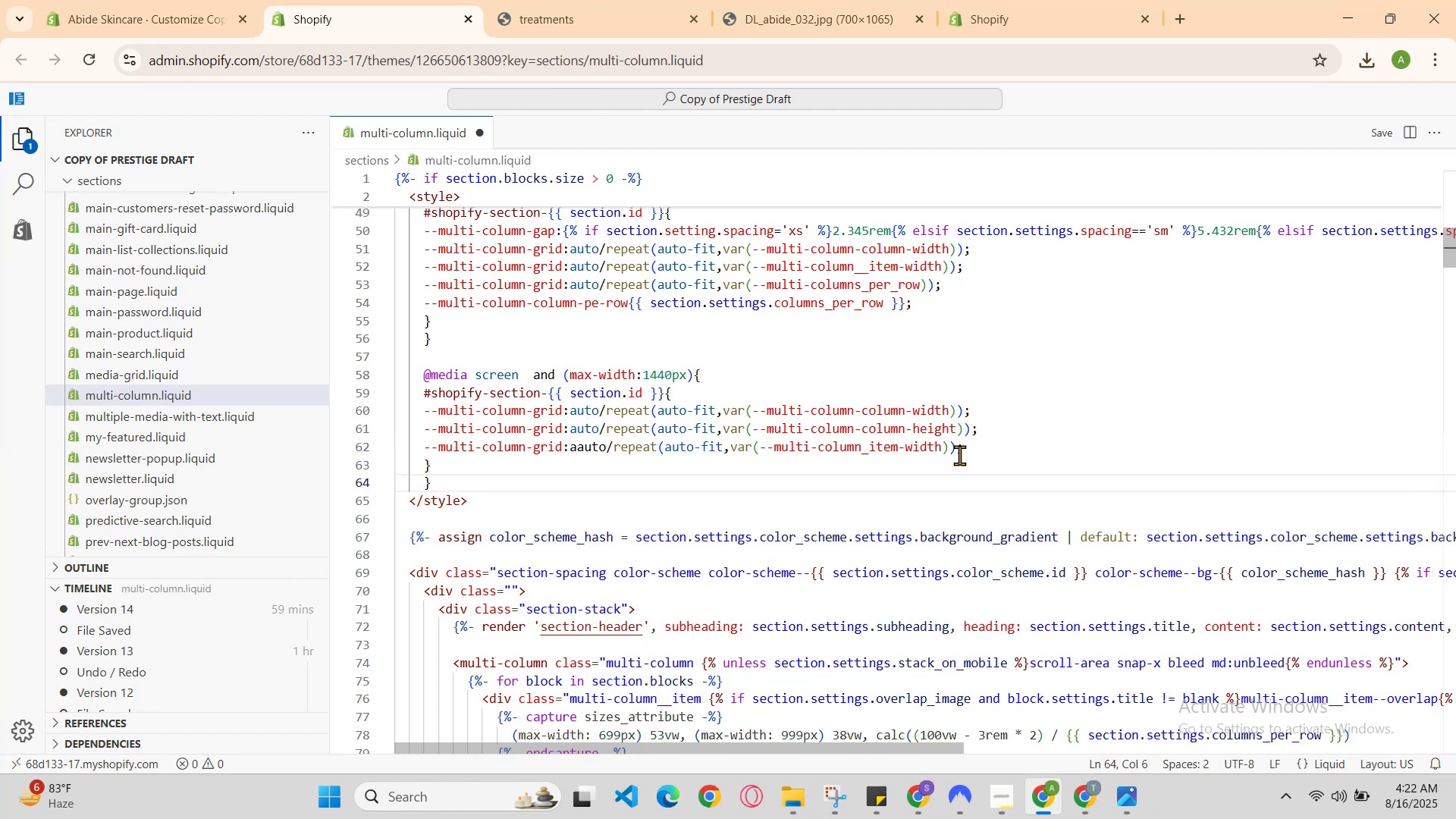 
key(Enter)
 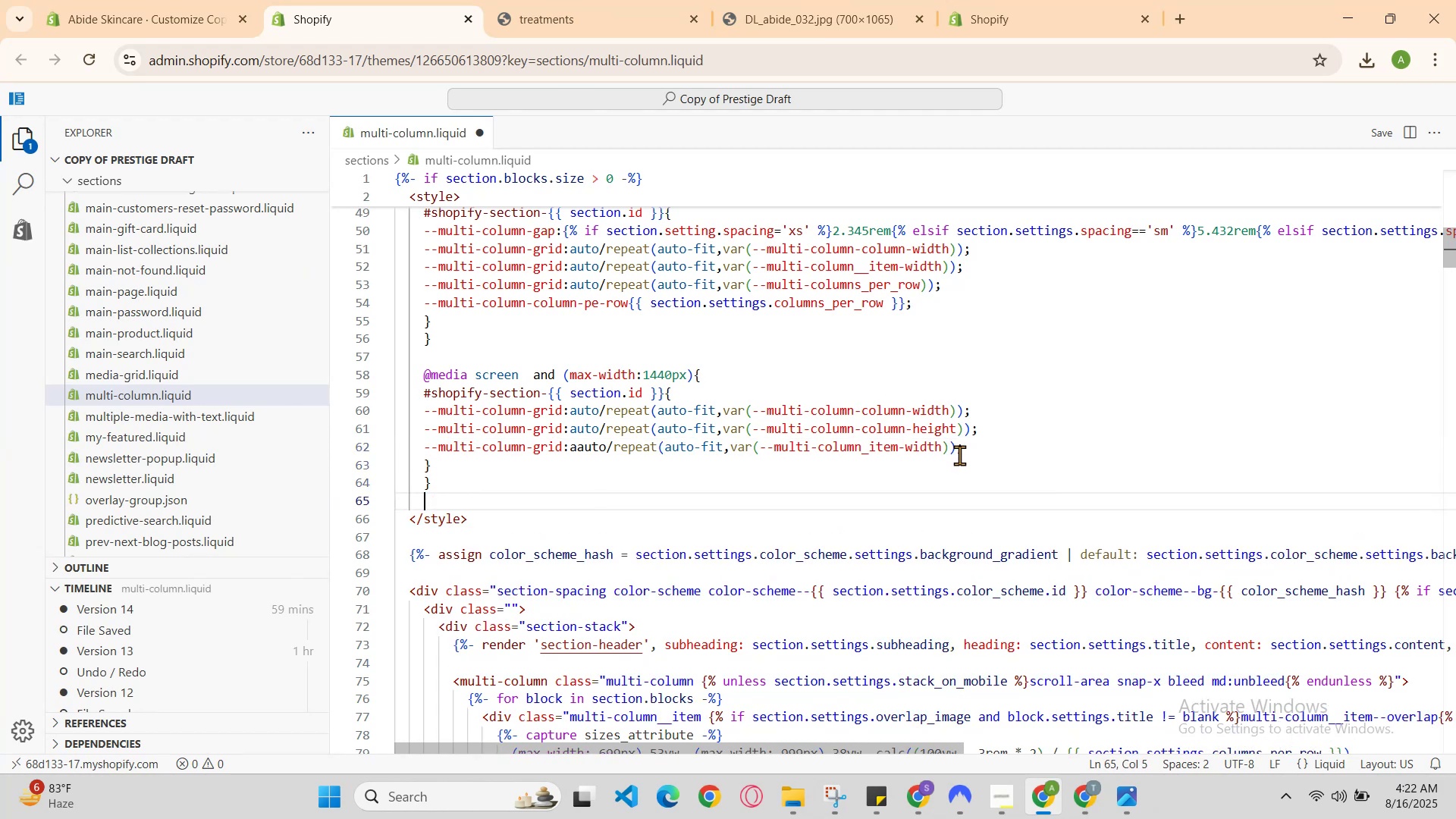 
key(Enter)
 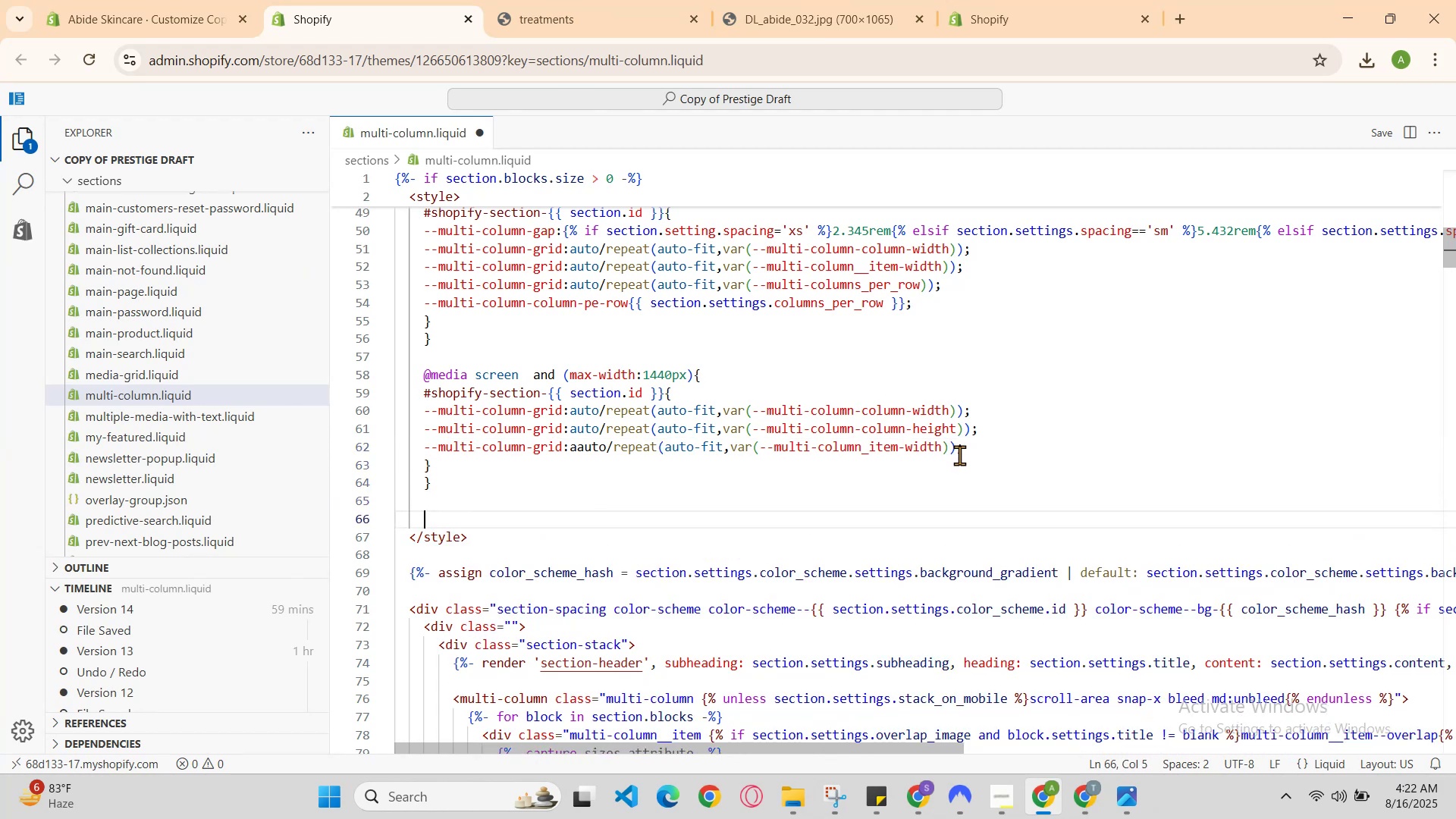 
type(media )
key(Backspace)
key(Backspace)
key(Backspace)
key(Backspace)
key(Backspace)
key(Backspace)
type(@meid a)
key(Backspace)
key(Backspace)
key(Backspace)
key(Backspace)
type(dia )
key(Backspace)
type( screen and )
key(Backspace)
type(( )
key(Backspace)
type(max )
key(Backspace)
type(-width: )
key(Backspace)
type(16)
key(Backspace)
key(Backspace)
type(1280px )
key(Backspace)
 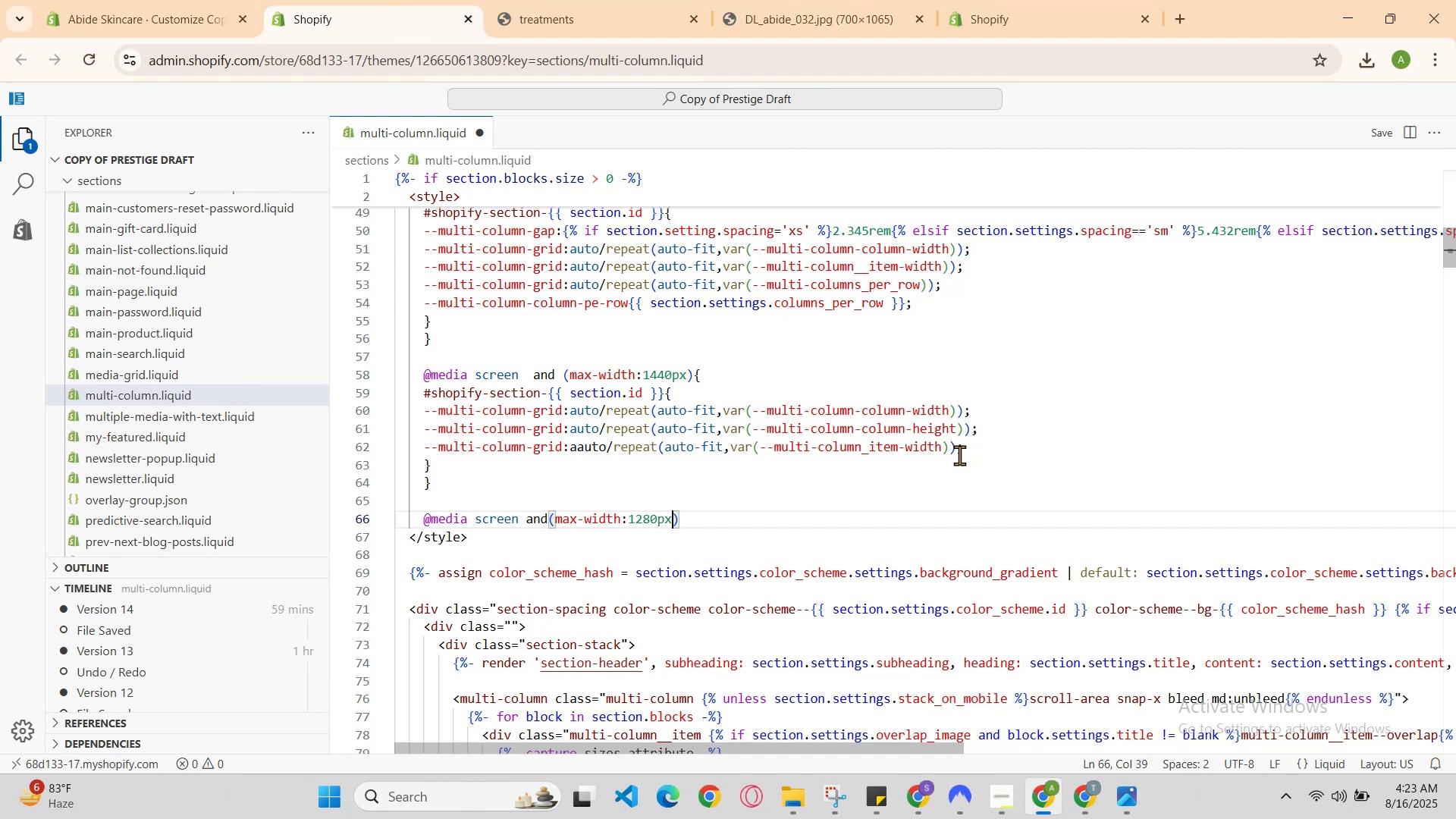 
 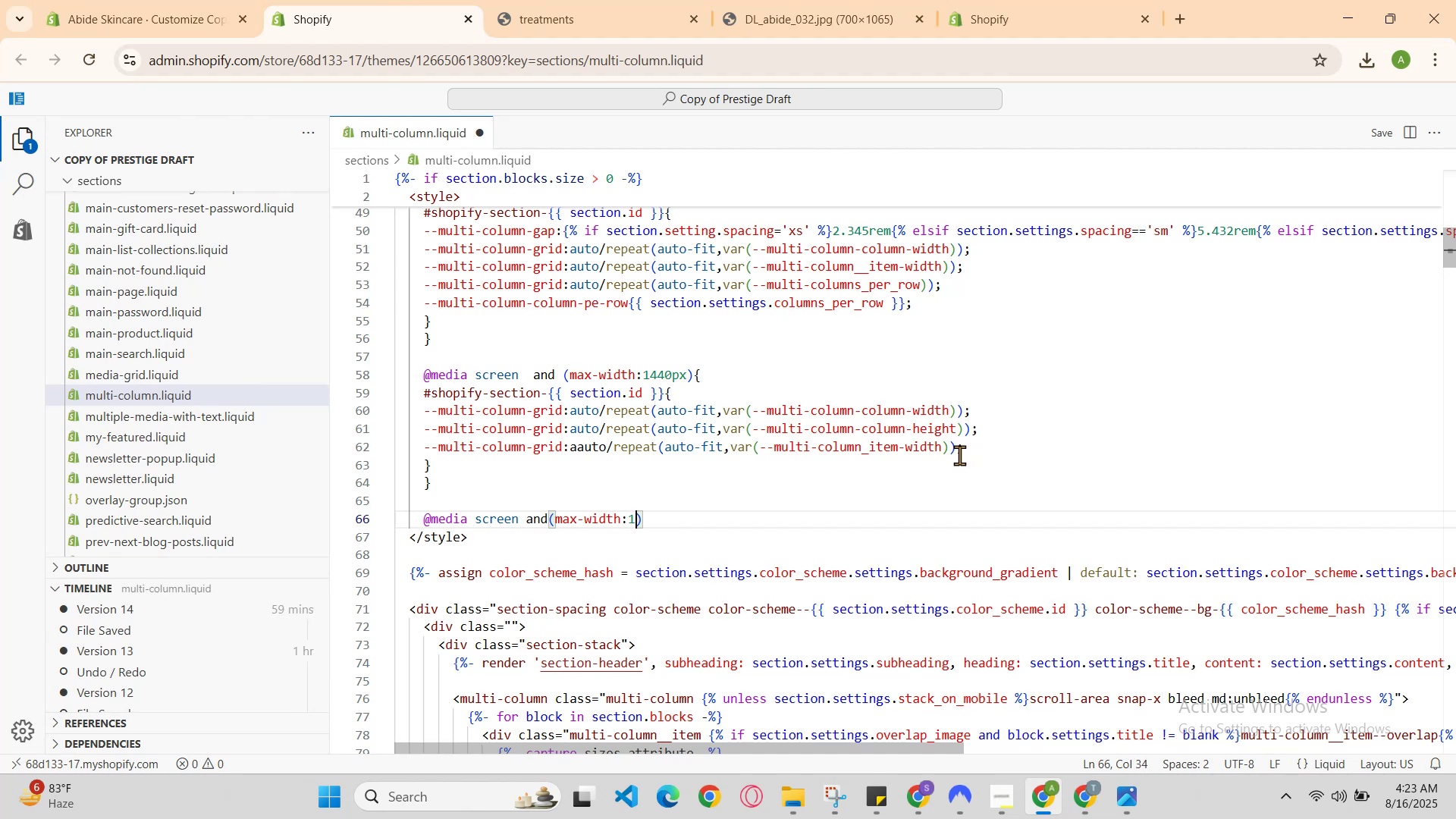 
key(ArrowRight)
 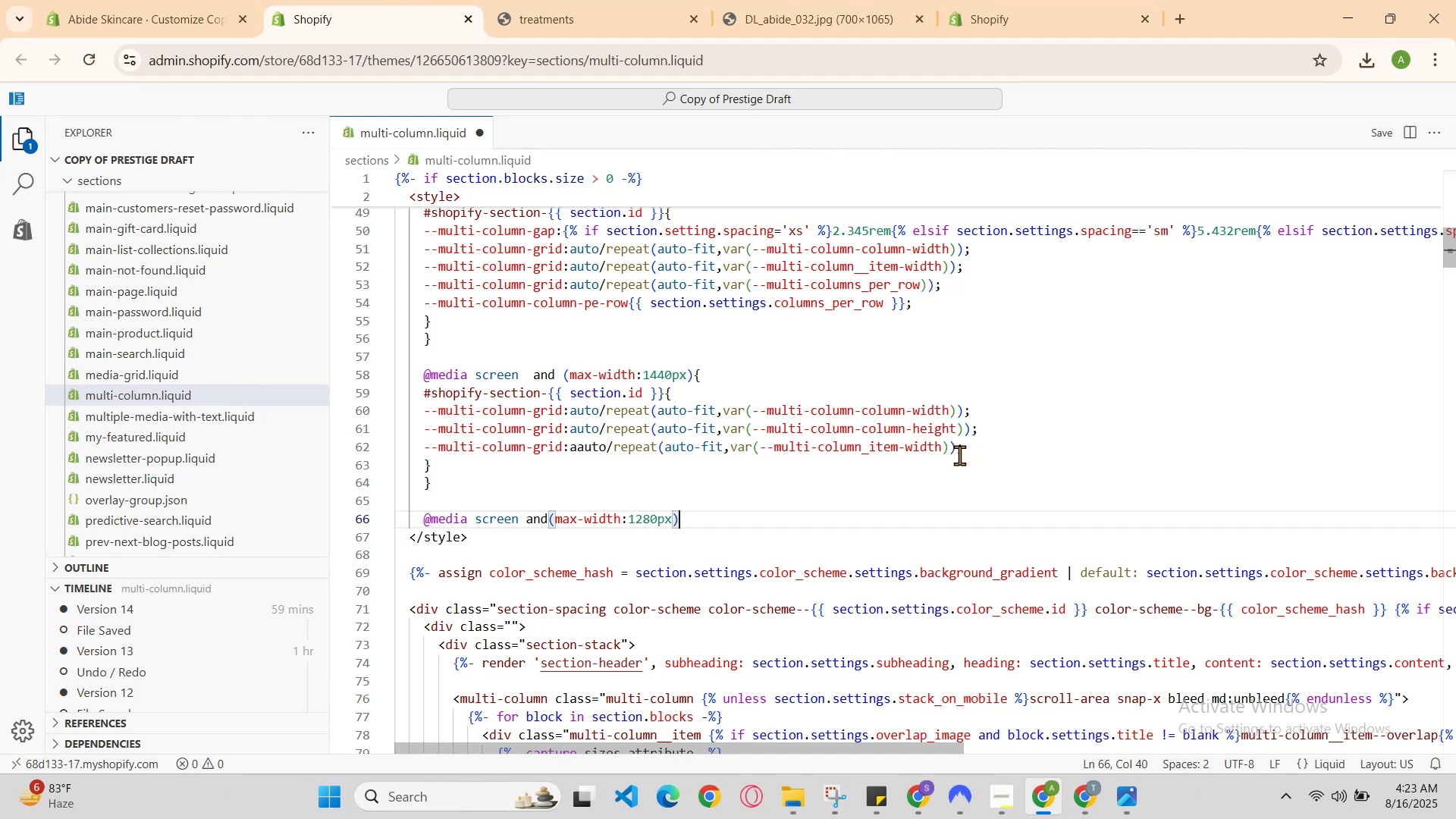 
key(Shift+BracketLeft)
 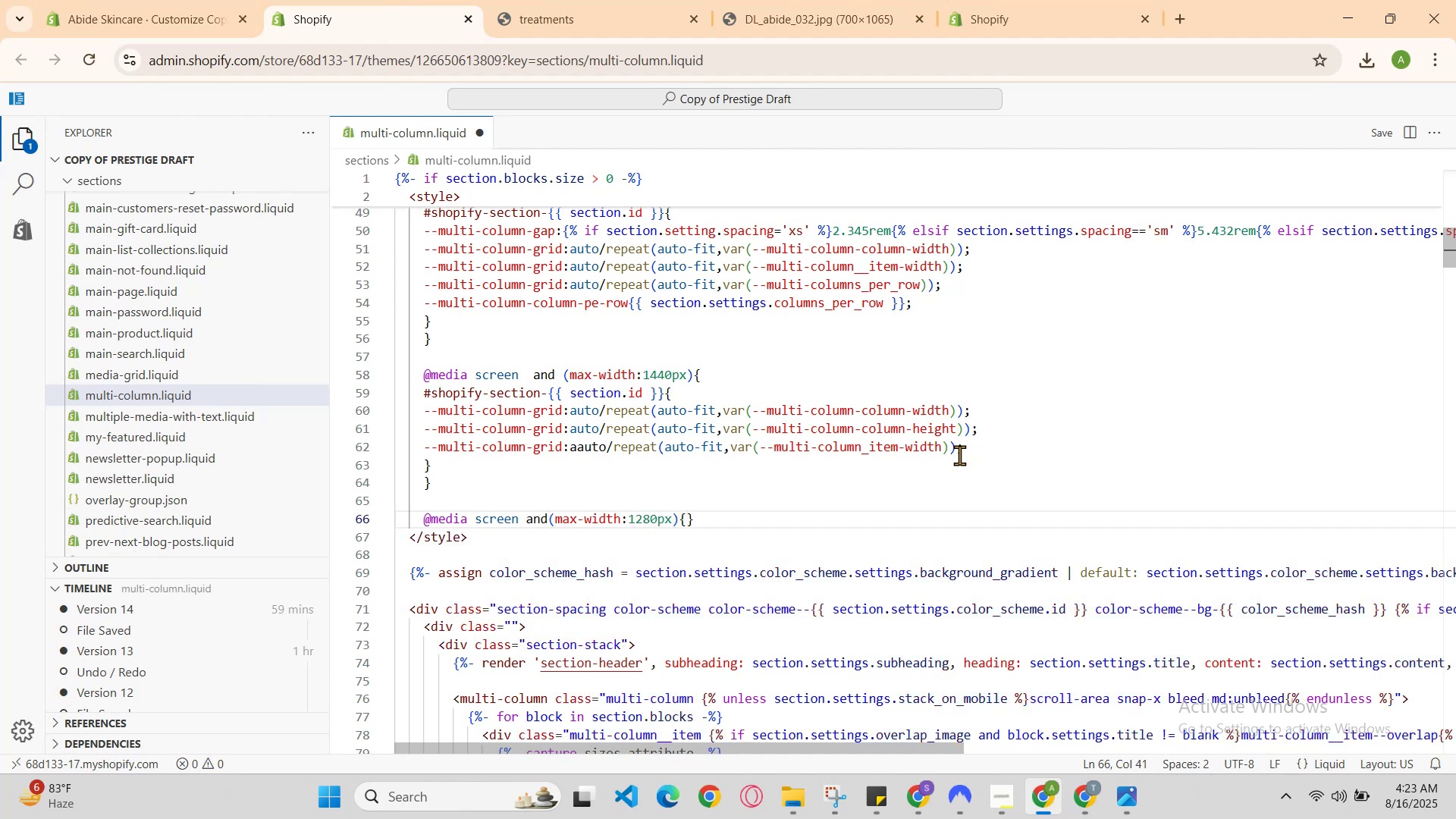 
key(Enter)
 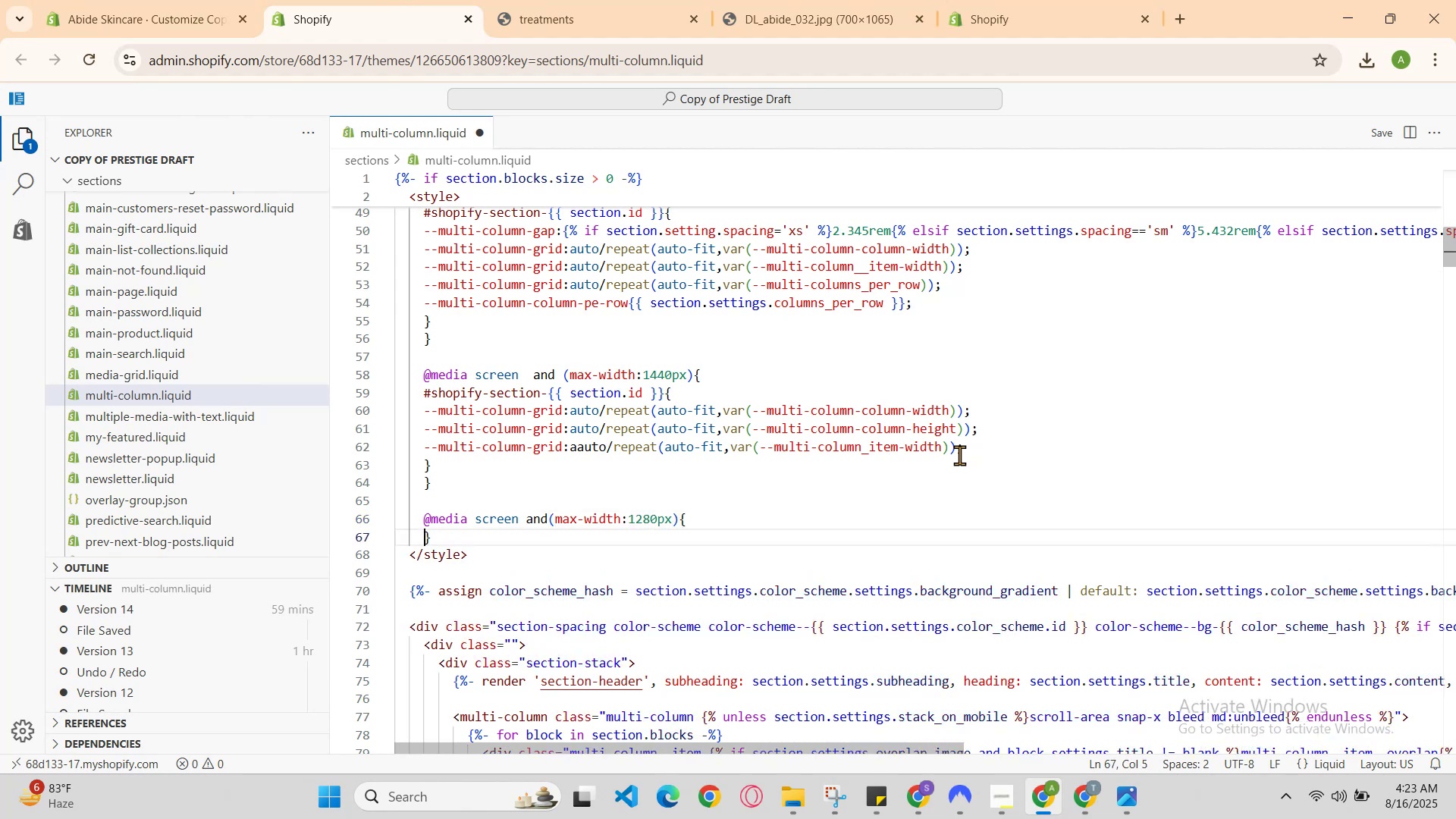 
key(Enter)
 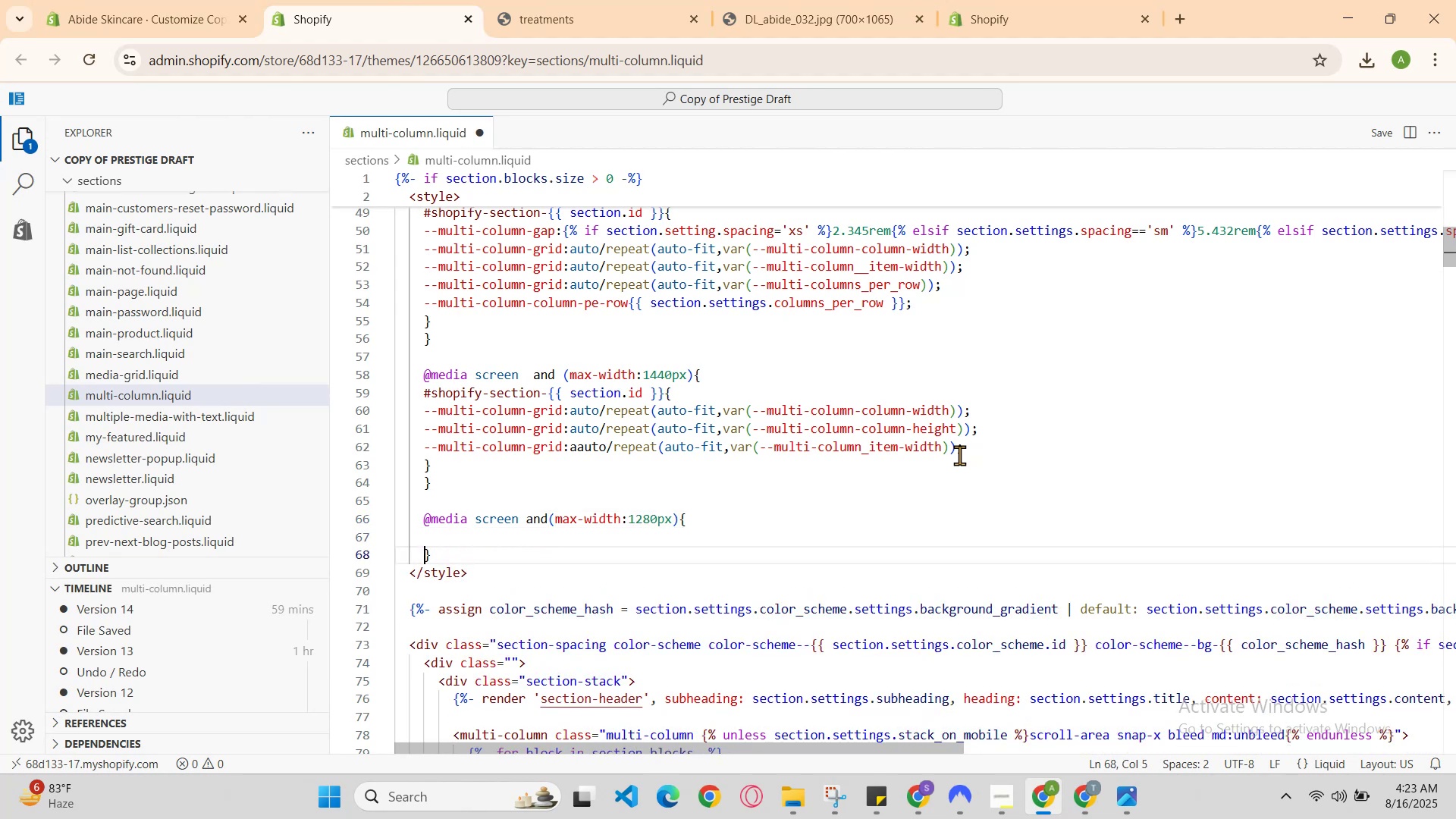 
key(ArrowUp)
 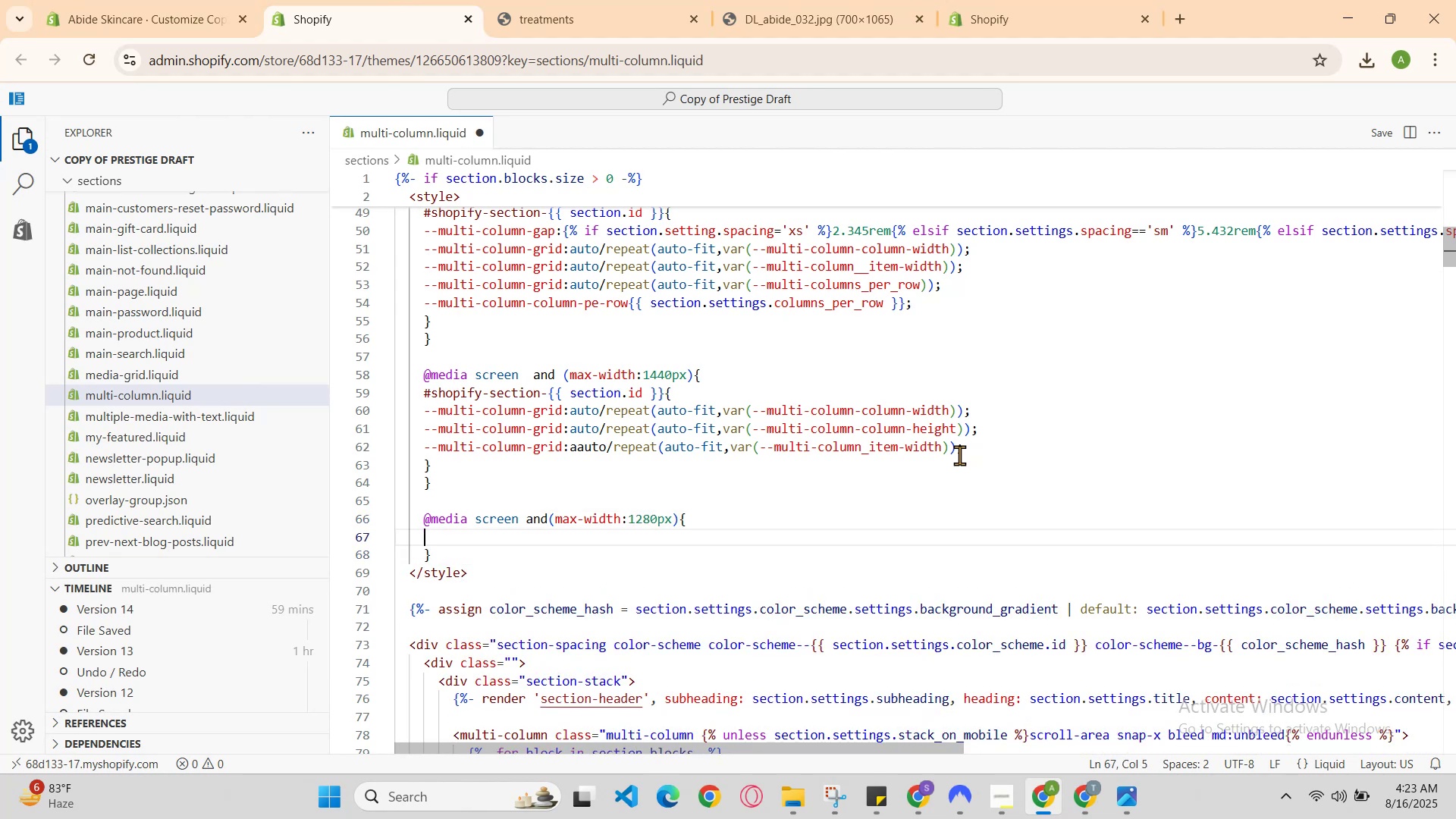 
type(#d)
key(Backspace)
type(shopify )
key(Backspace)
type(-sev)
key(Backspace)
type(ction-{{section.id )
key(Backspace)
 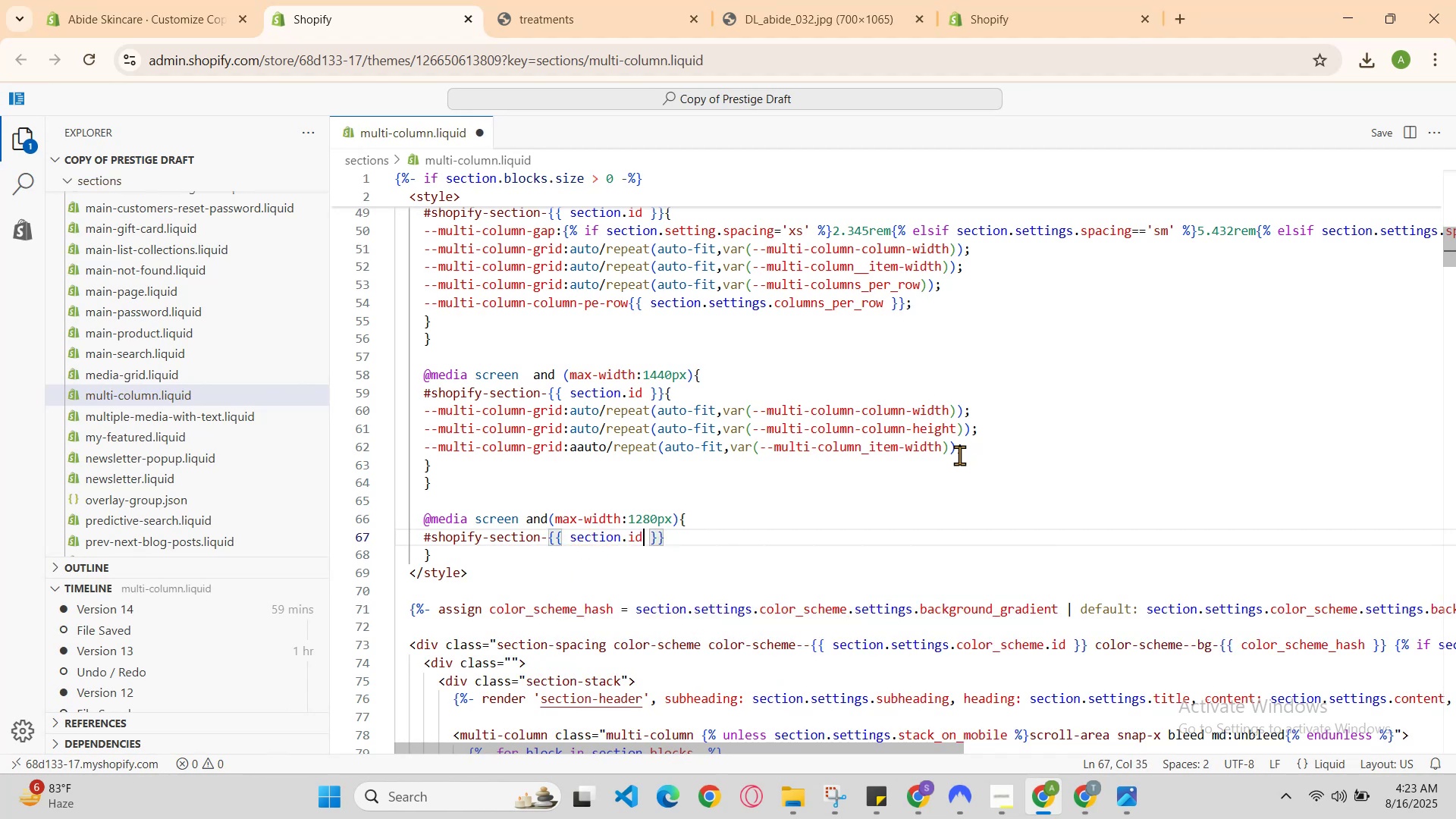 
key(ArrowRight)
 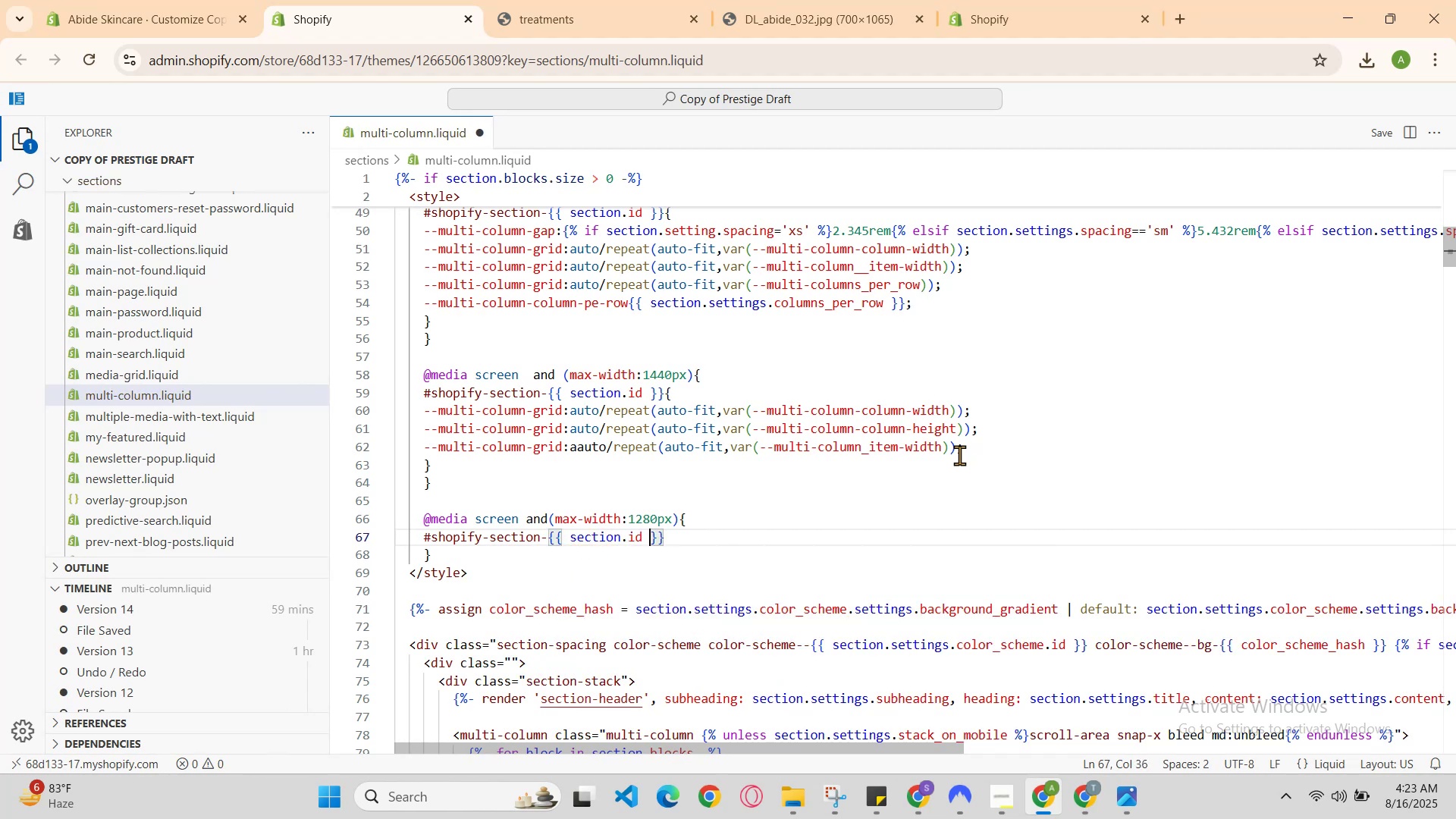 
key(ArrowRight)
 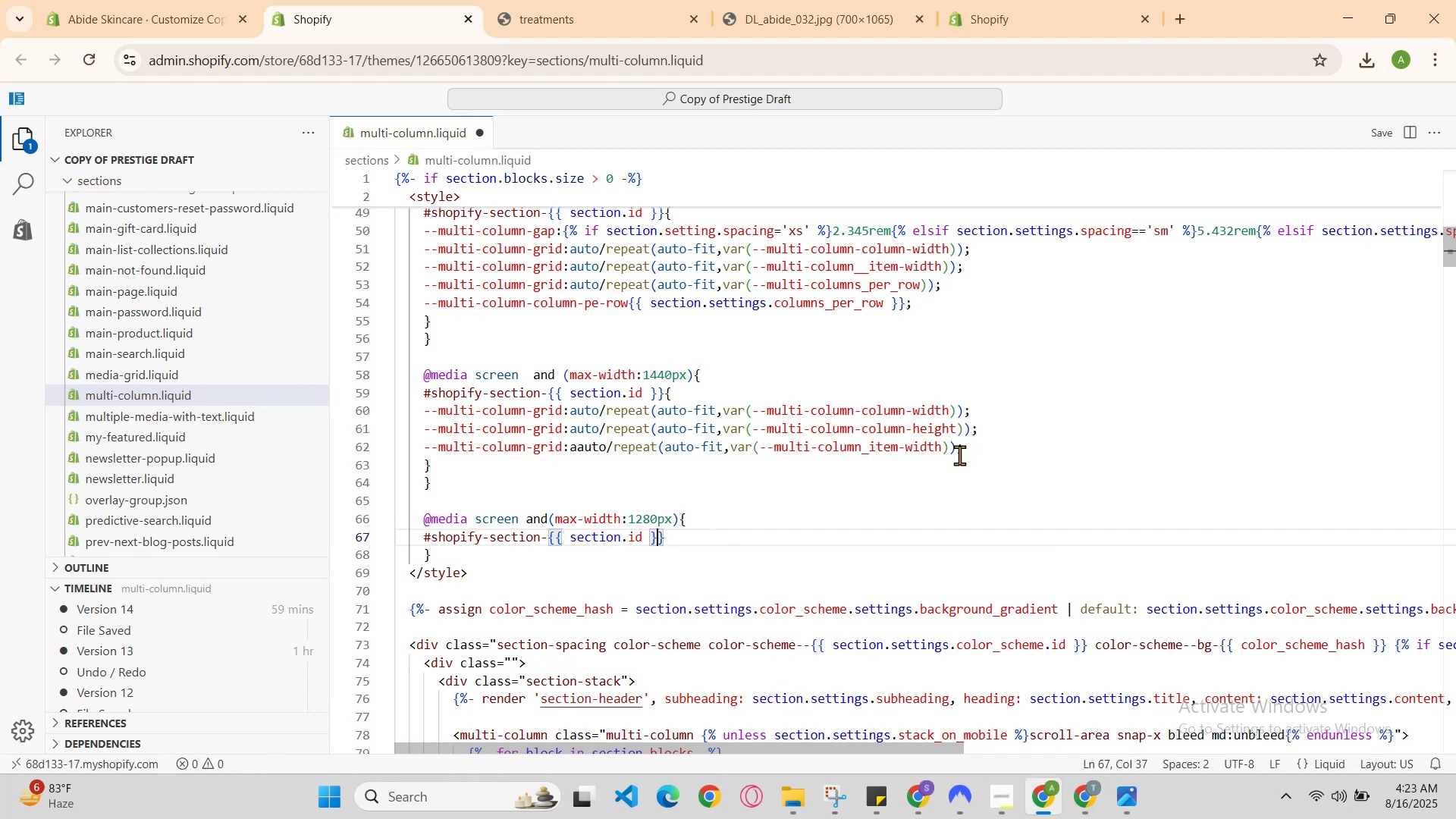 
key(ArrowRight)
 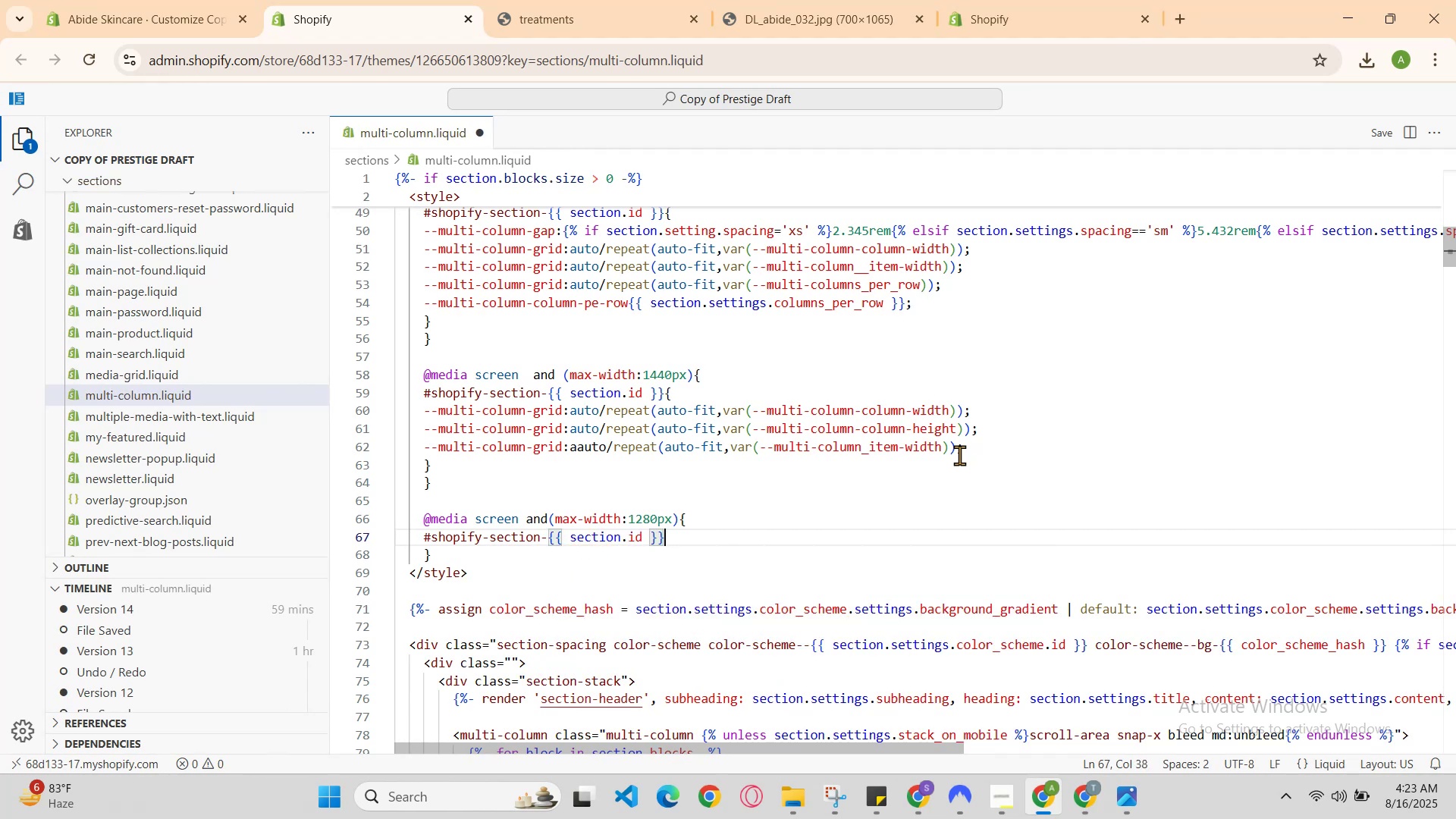 
key(Shift+BracketLeft)
 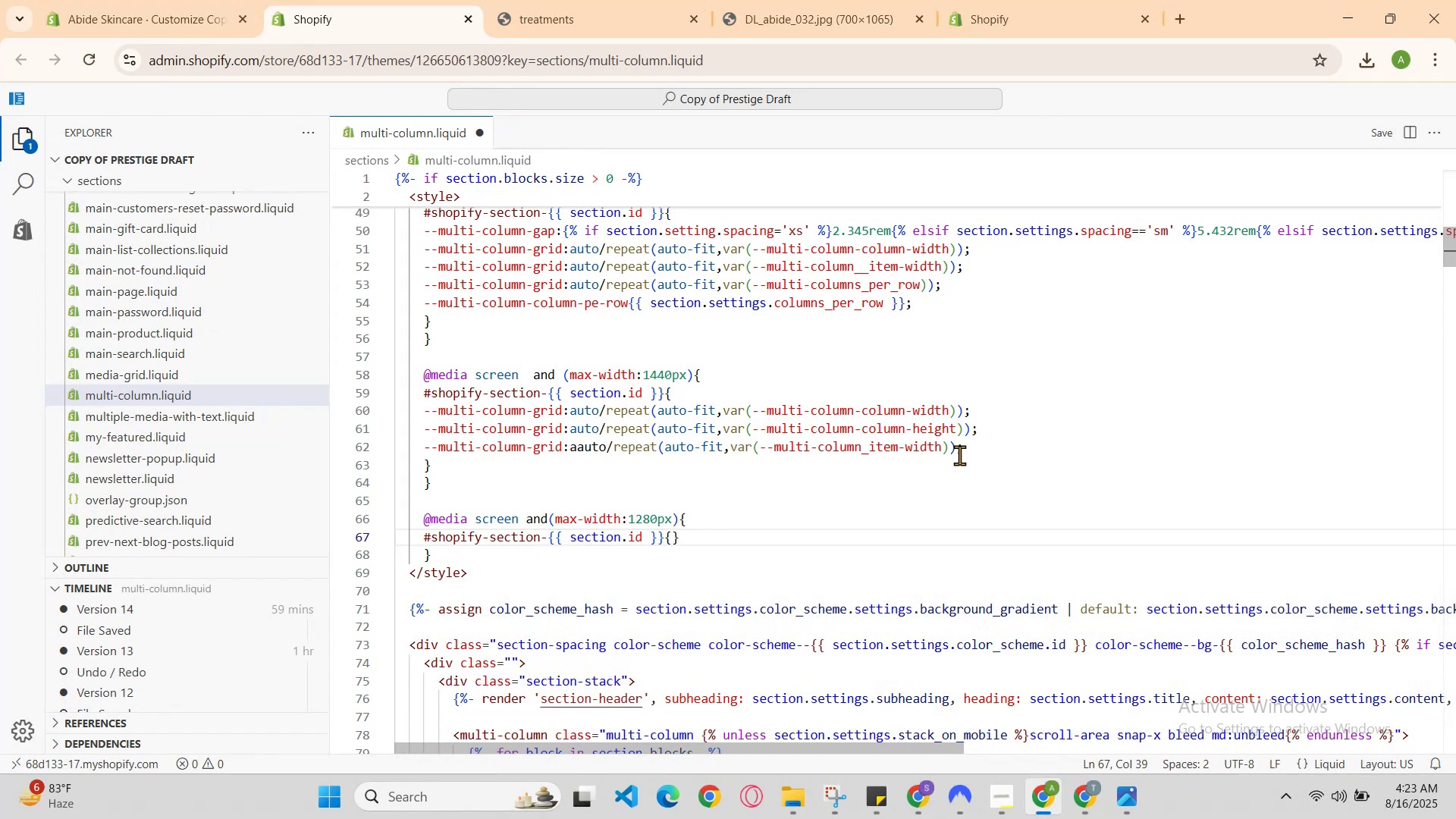 
key(Enter)
 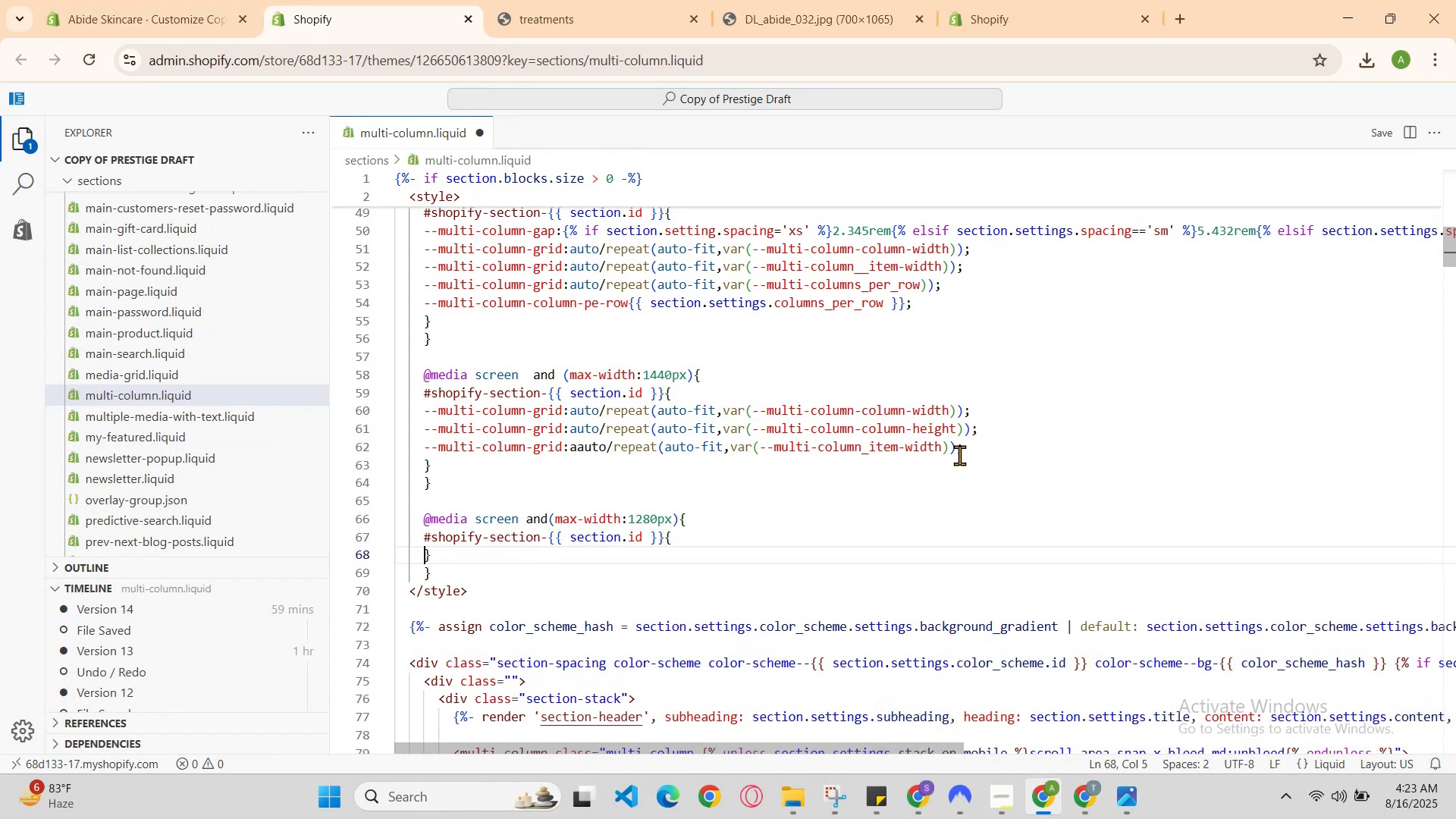 
key(Enter)
 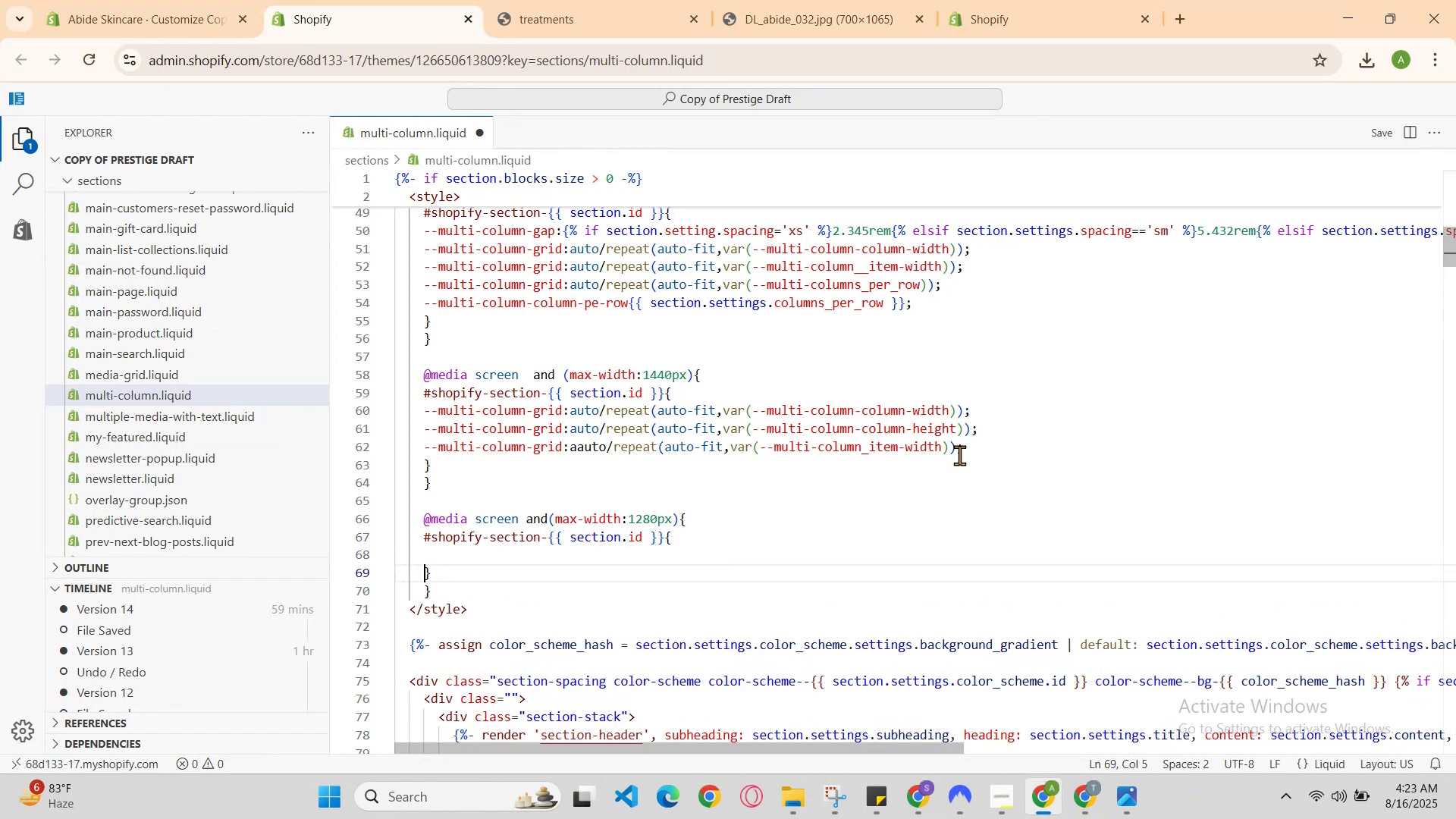 
key(ArrowUp)
 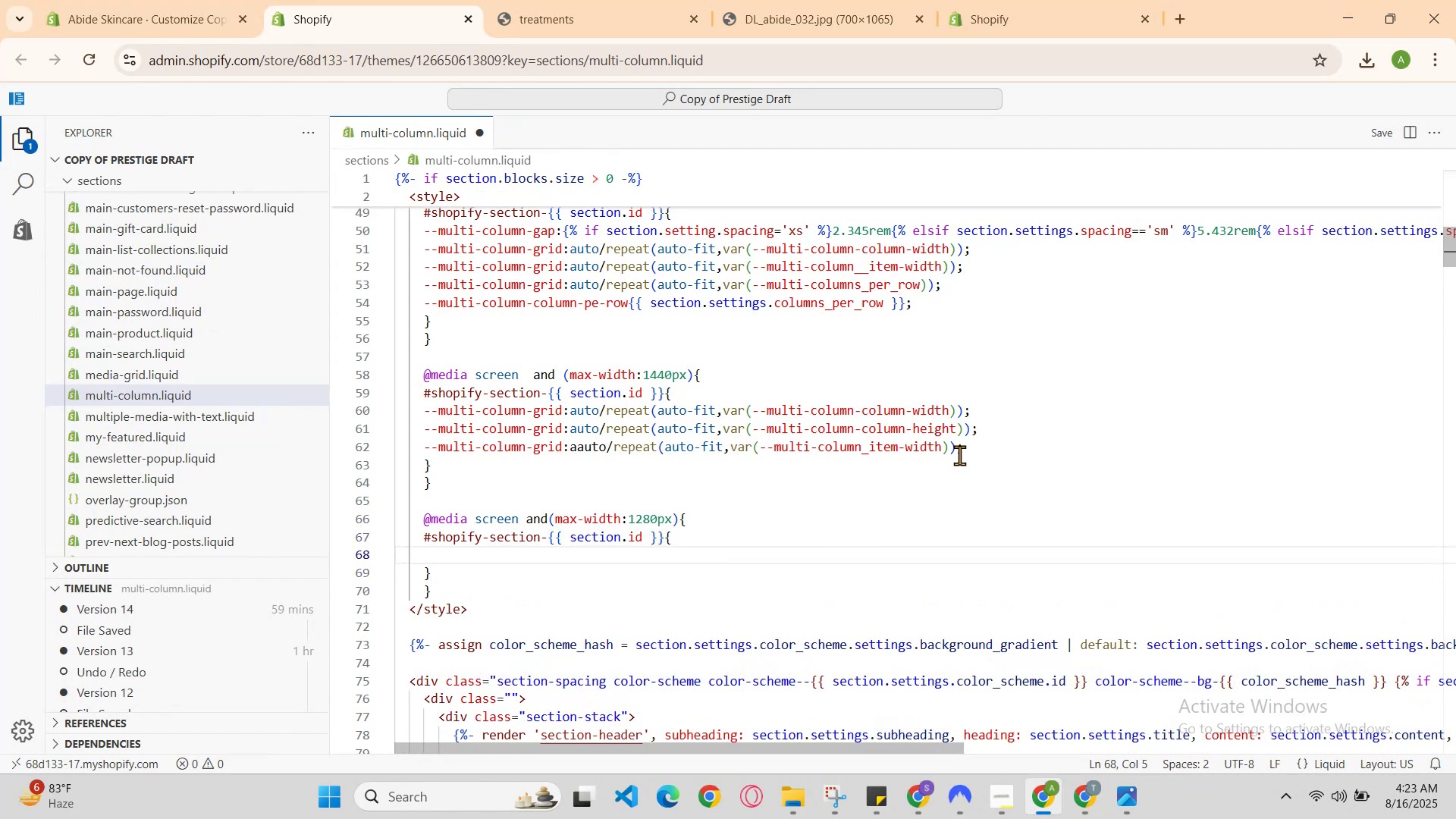 
type(--multi-column-grid )
key(Backspace)
type(: )
key(Backspace)
type(auto )
key(Backspace)
type(/repeat )
key(Backspace)
type((auto )
key(Backspace)
type(-fir )
key(Backspace)
key(Backspace)
type(t )
key(Backspace)
type(,c)
key(Backspace)
type(va r)
key(Backspace)
key(Backspace)
type(r )
key(Backspace)
type((--multi-column-column )
key(Backspace)
type(-height )
key(Backspace)
 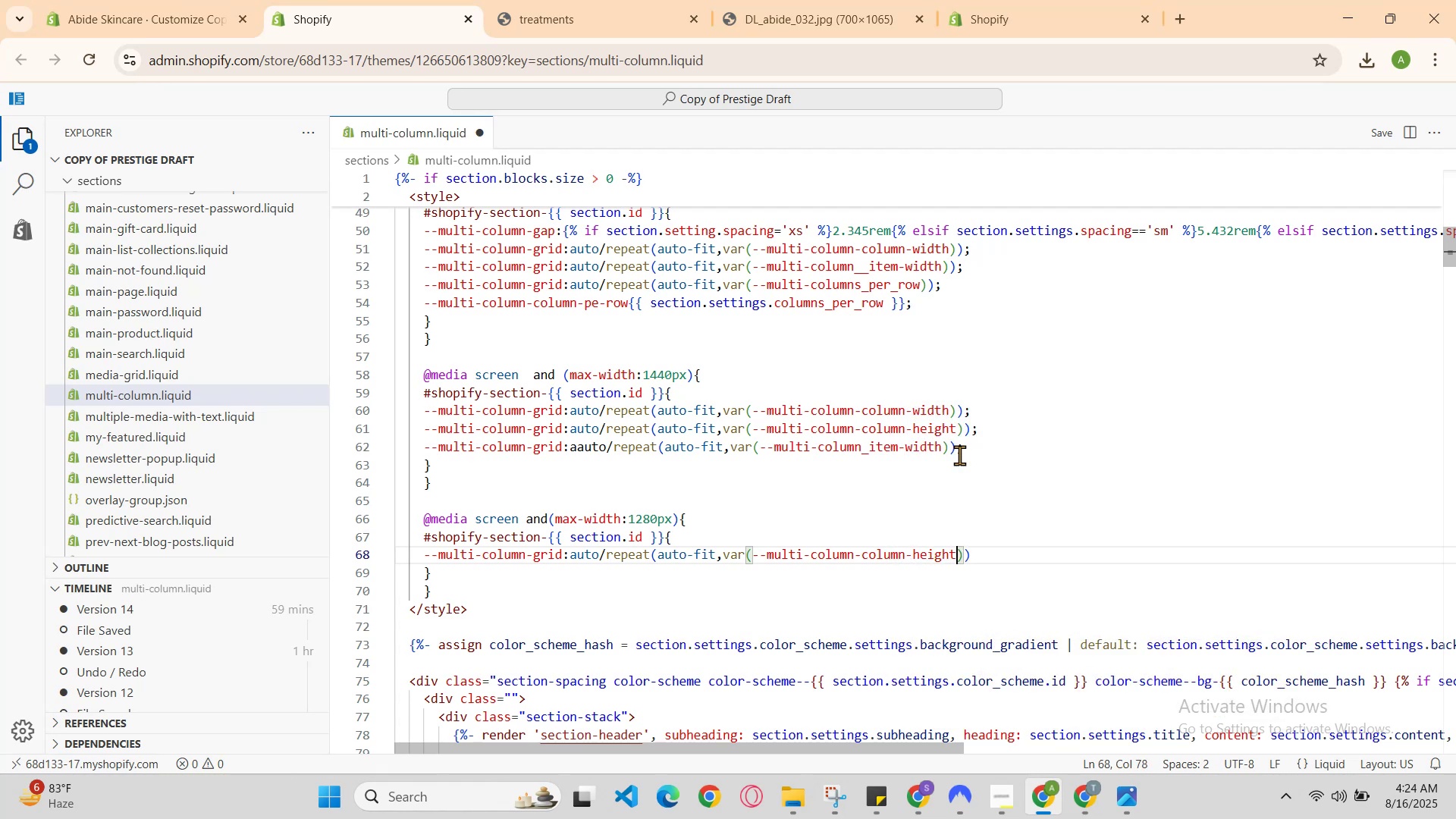 
key(ArrowRight)
 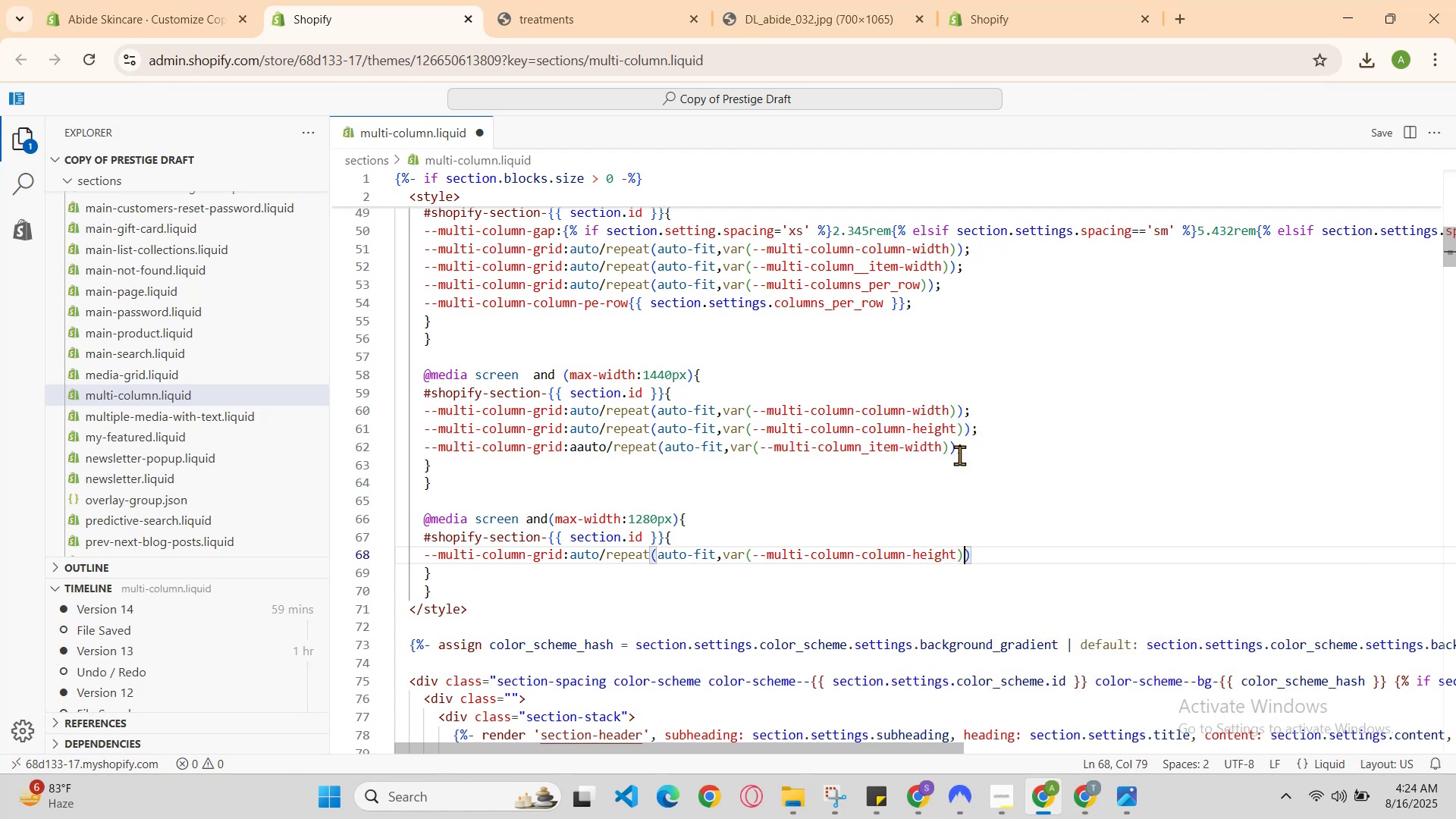 
key(ArrowRight)
 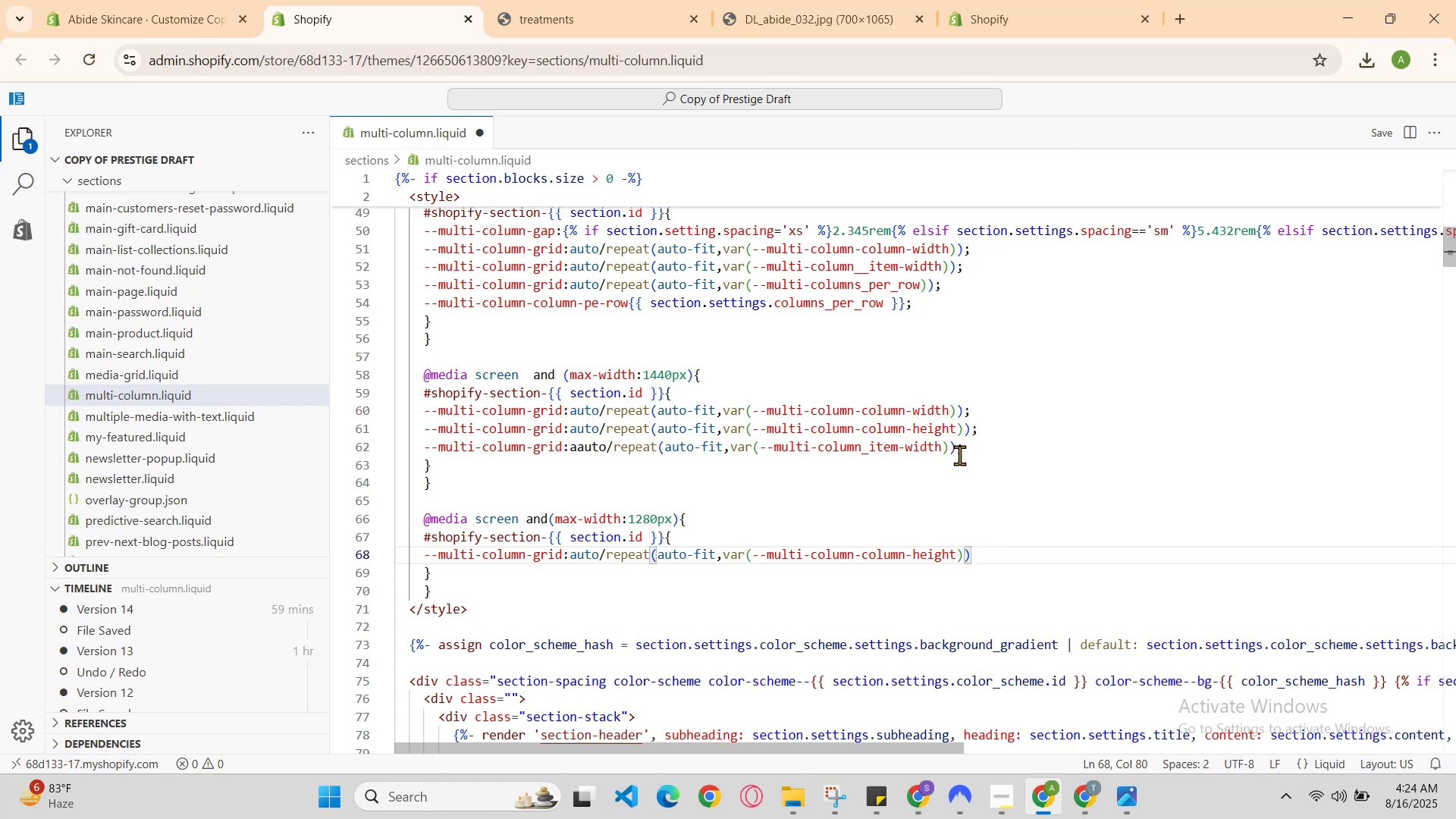 
key(Semicolon)
 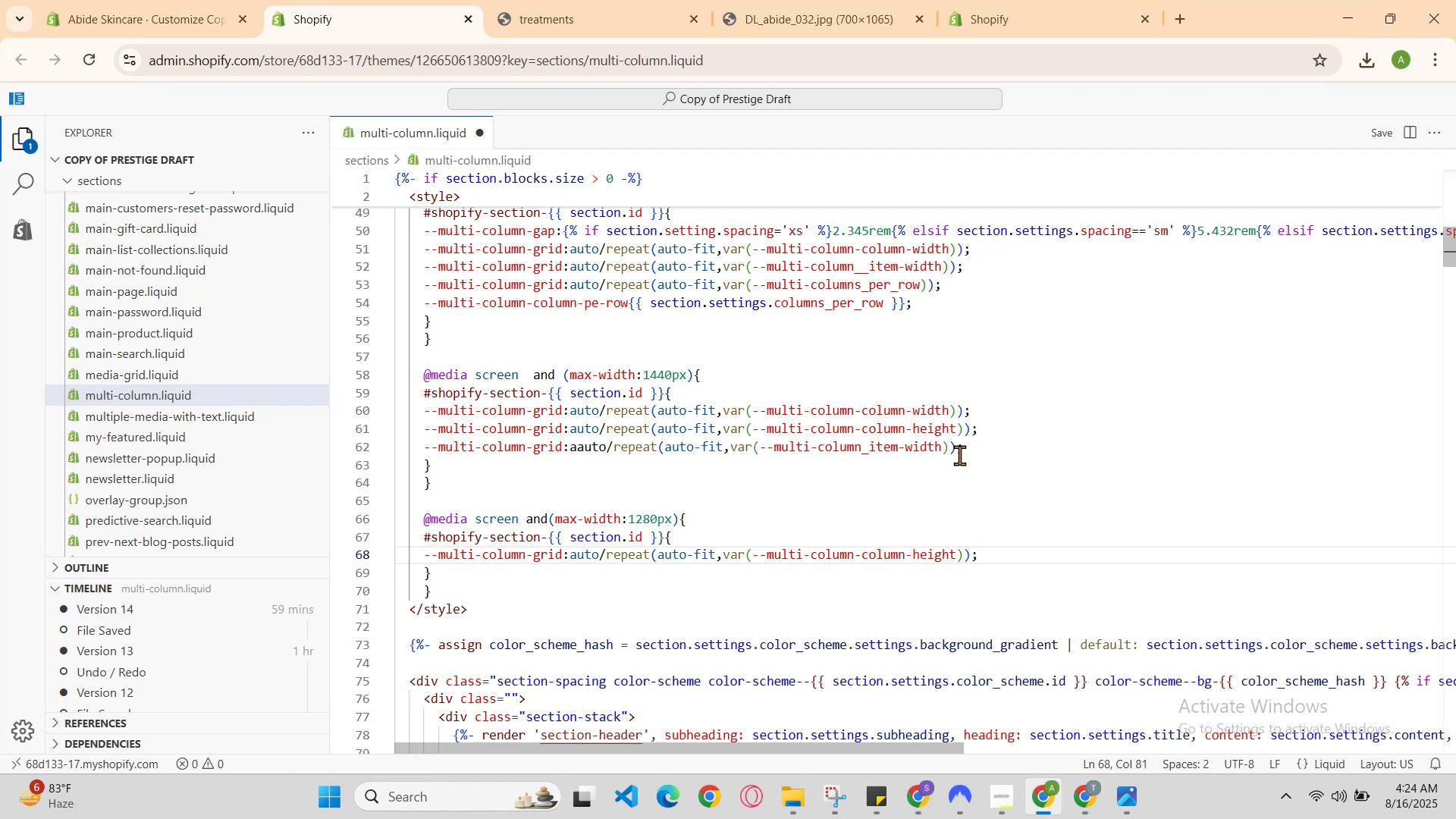 
key(Enter)
 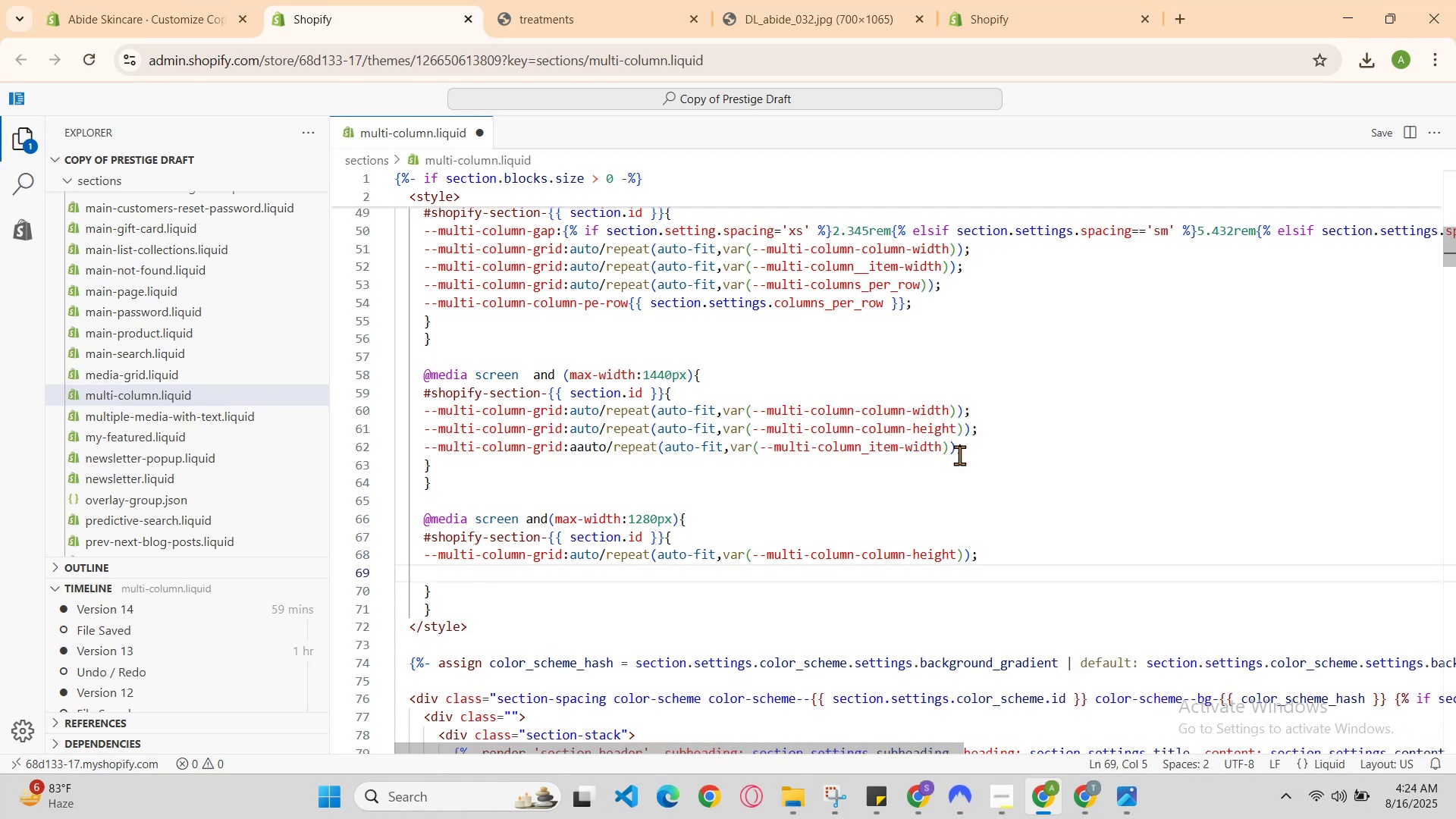 
type(--multi-column )
key(Backspace)
type(-grid )
key(Backspace)
 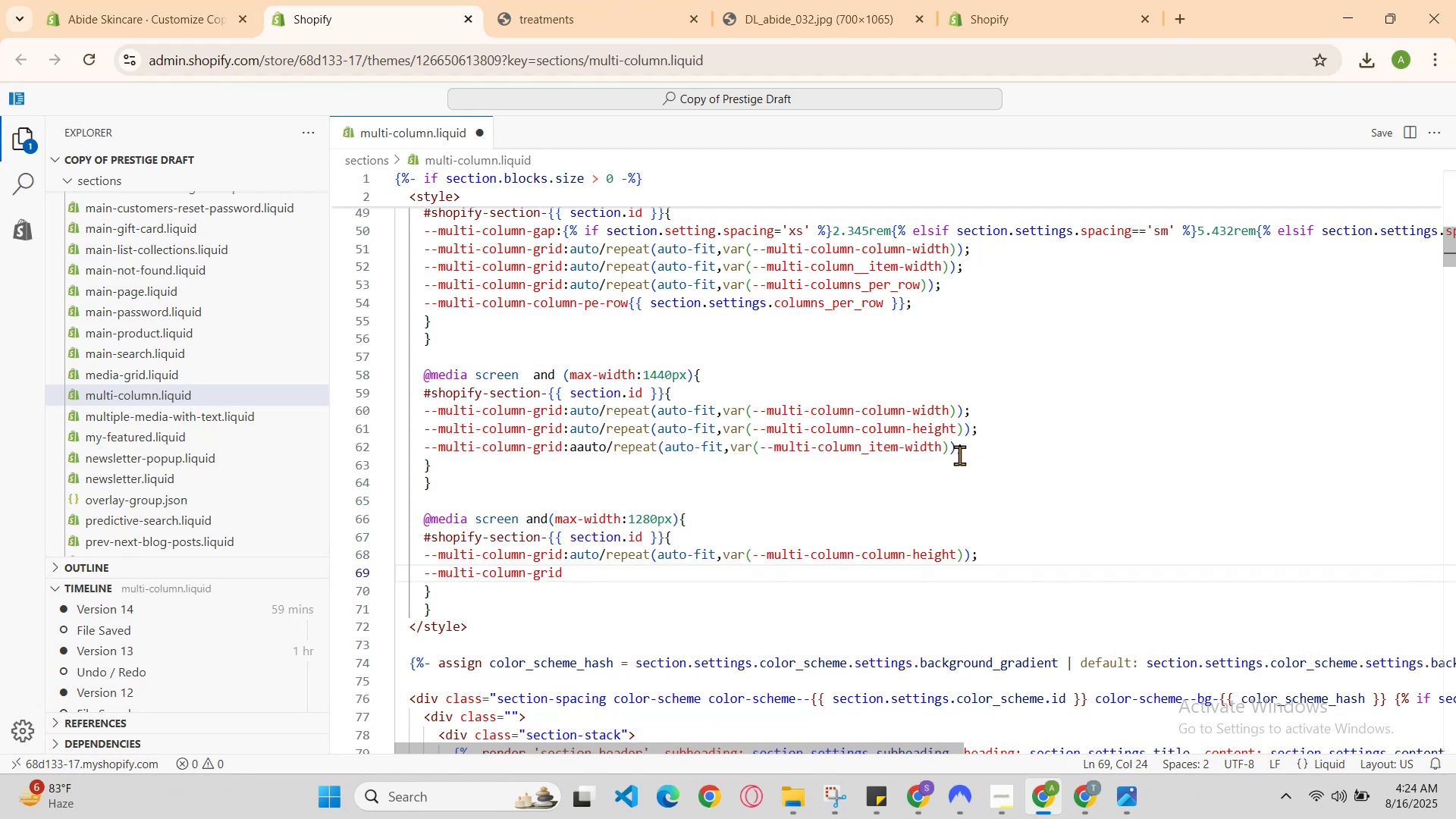 
key(ArrowUp)
 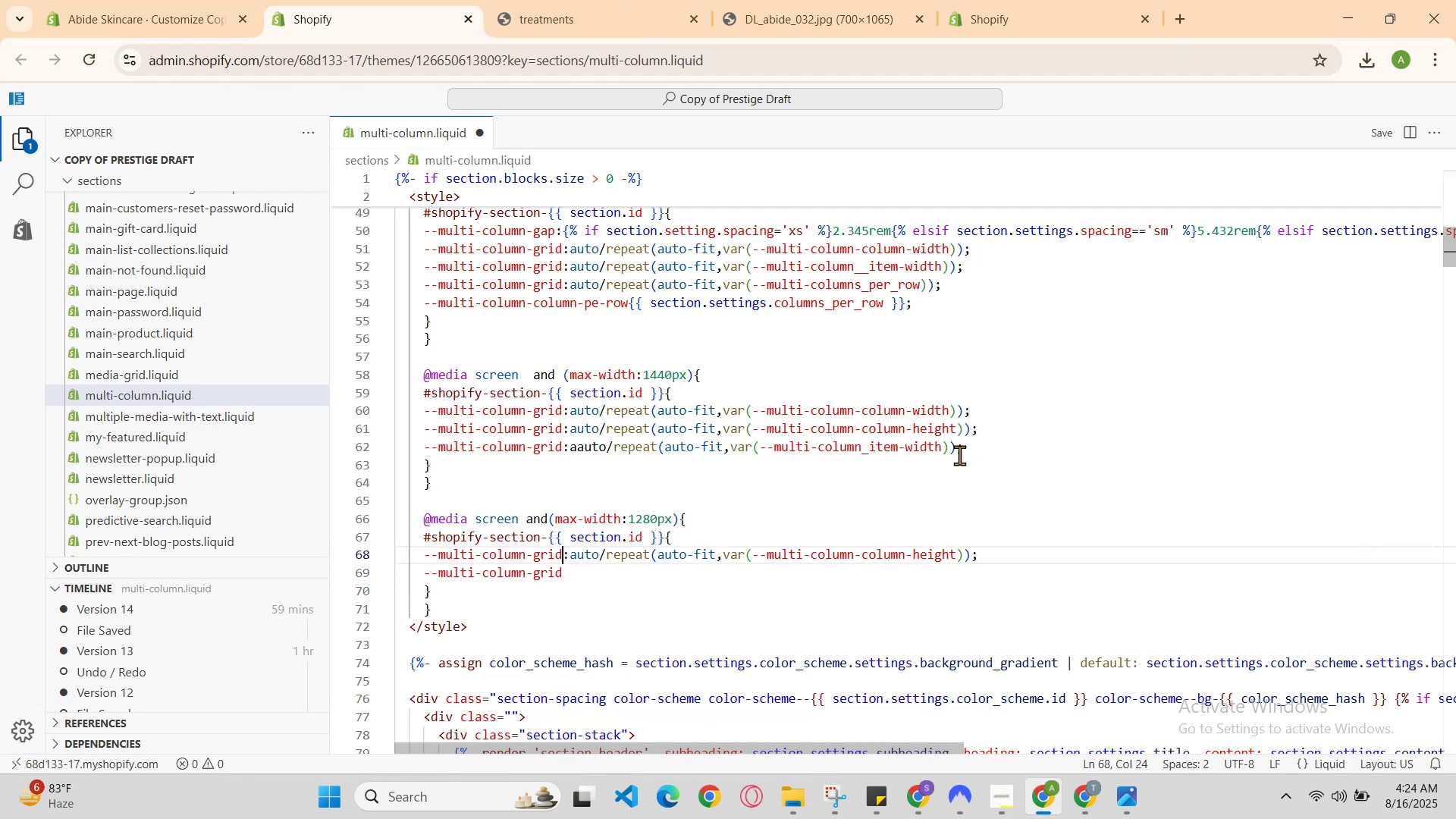 
key(ArrowUp)
 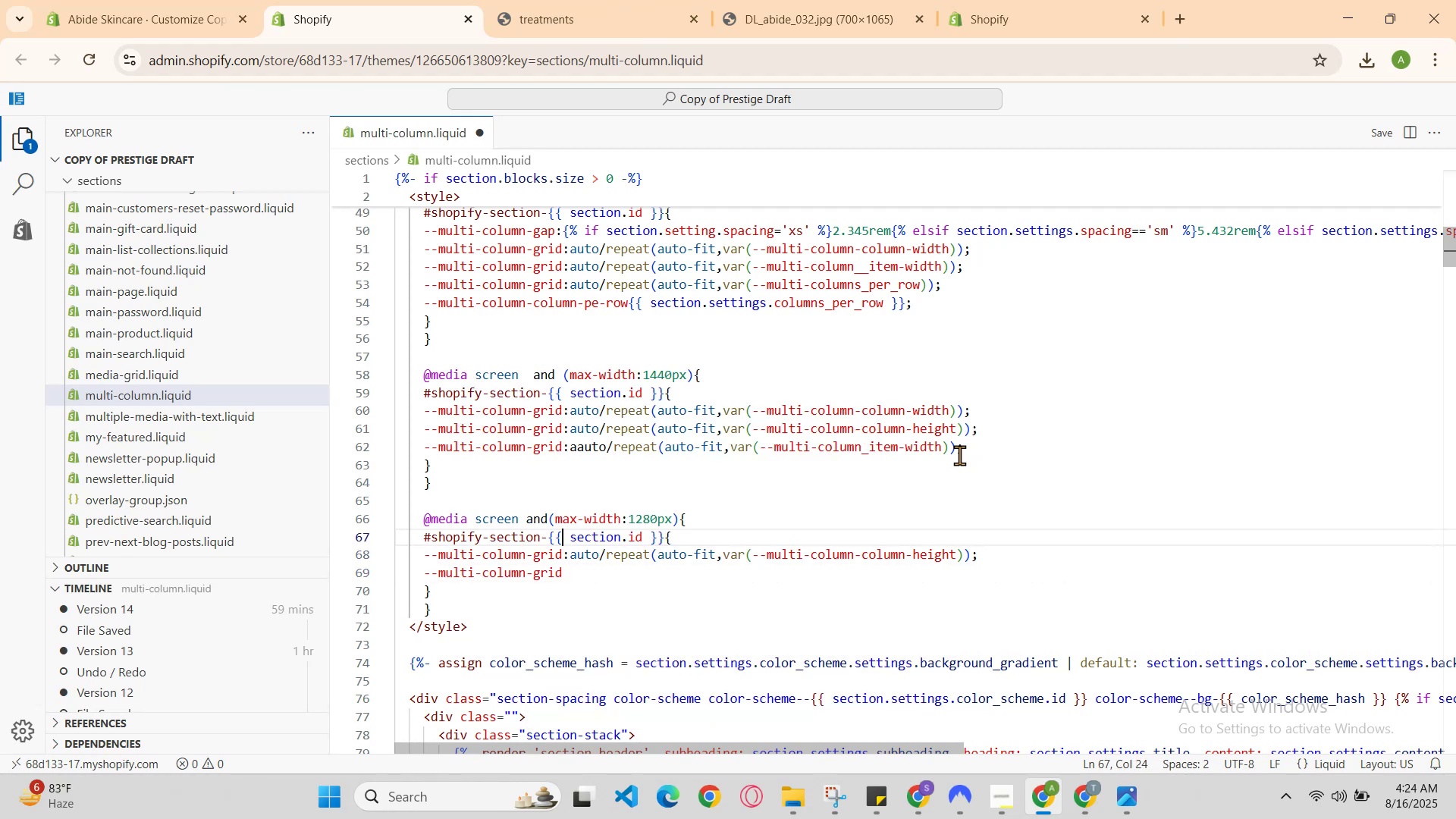 
key(ArrowUp)
 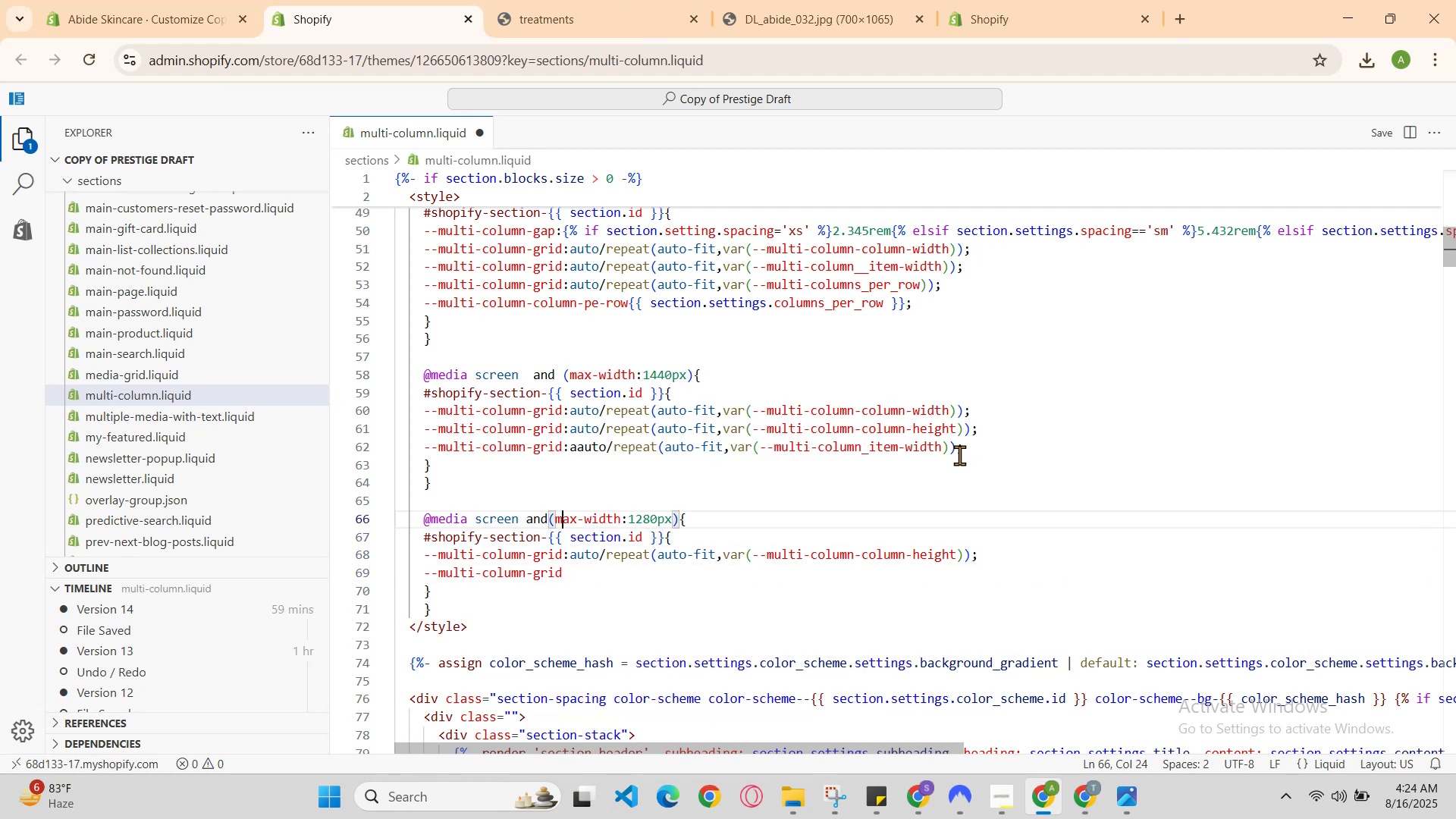 
key(ArrowUp)
 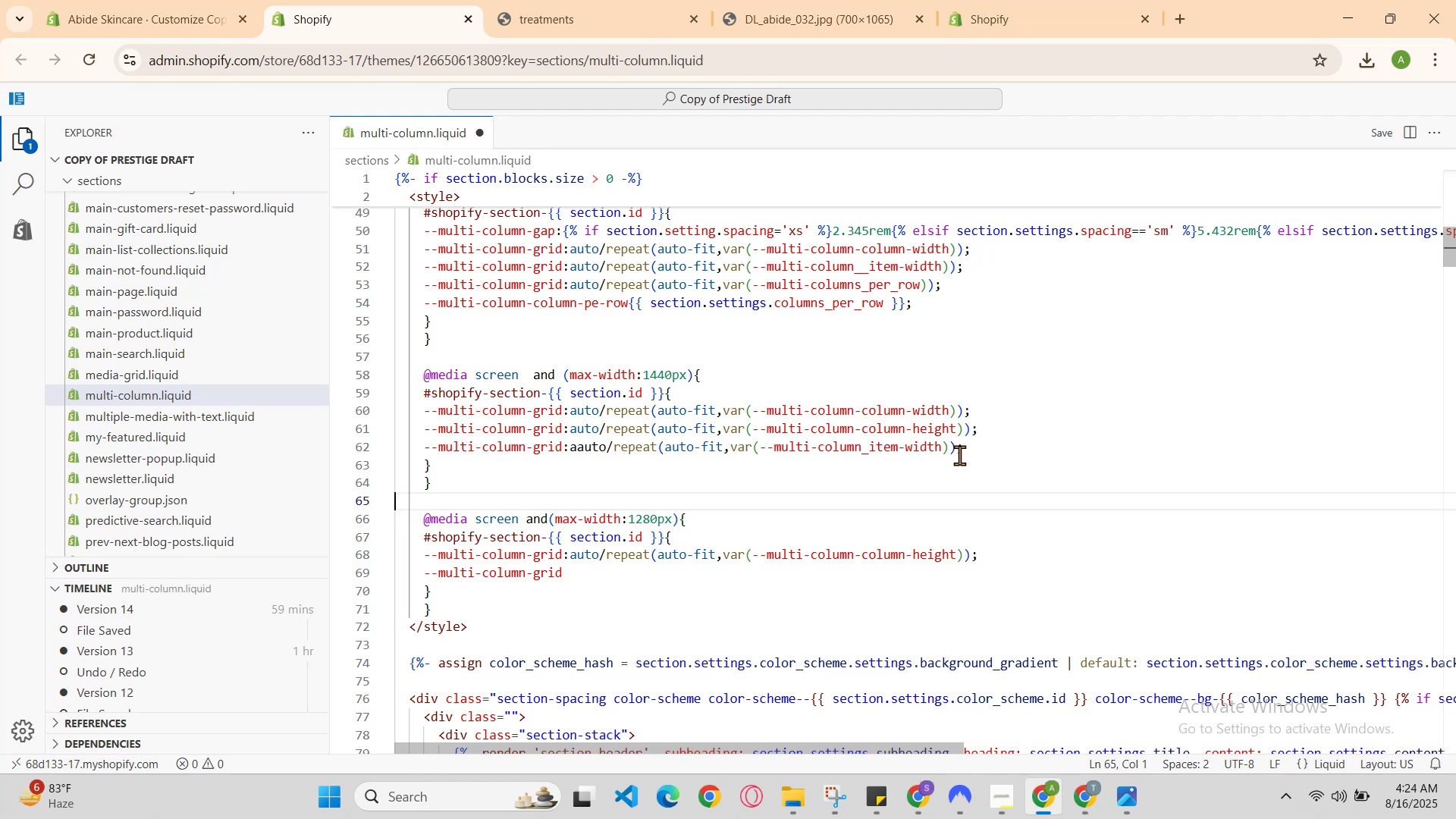 
key(ArrowUp)
 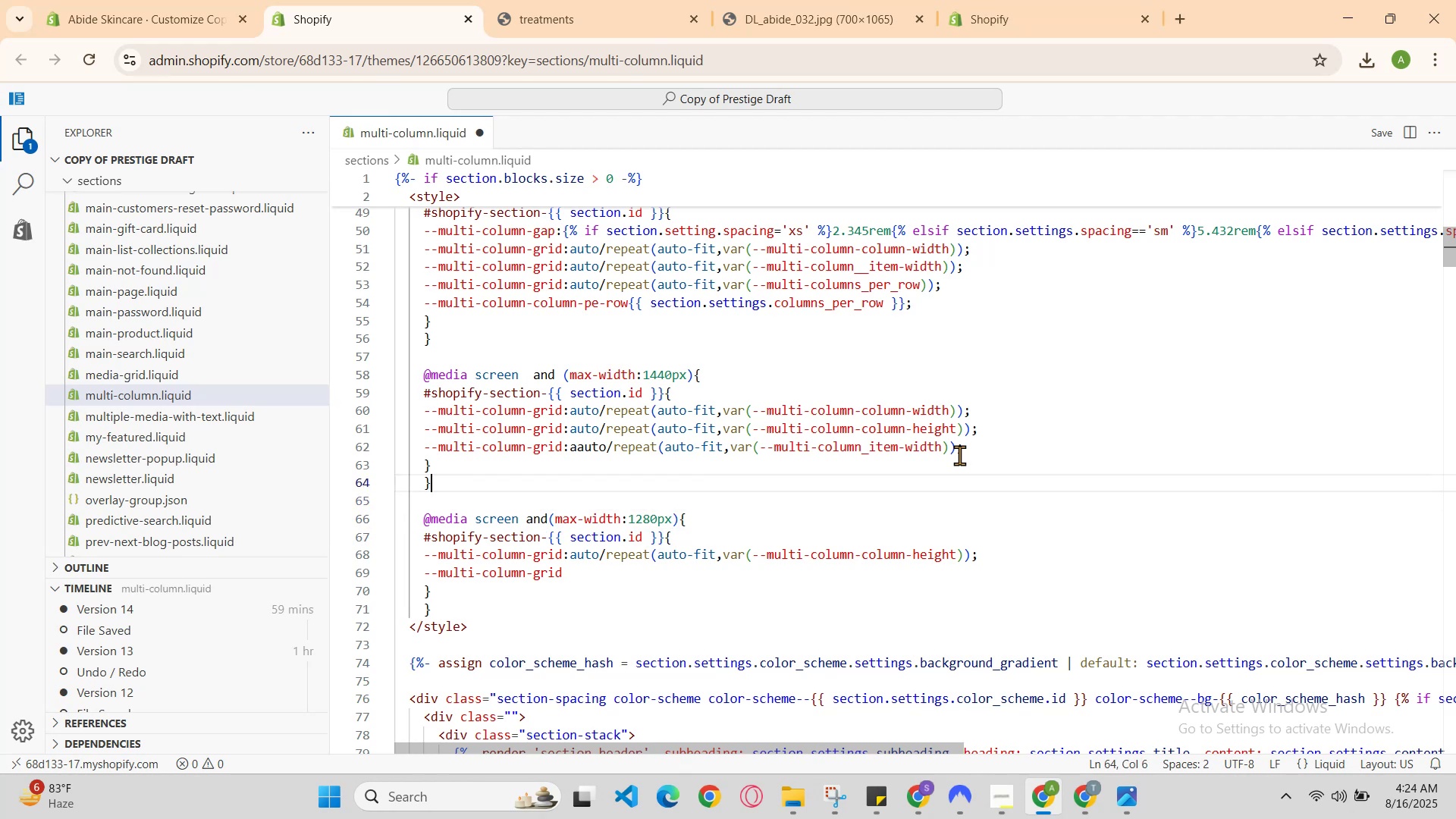 
key(ArrowUp)
 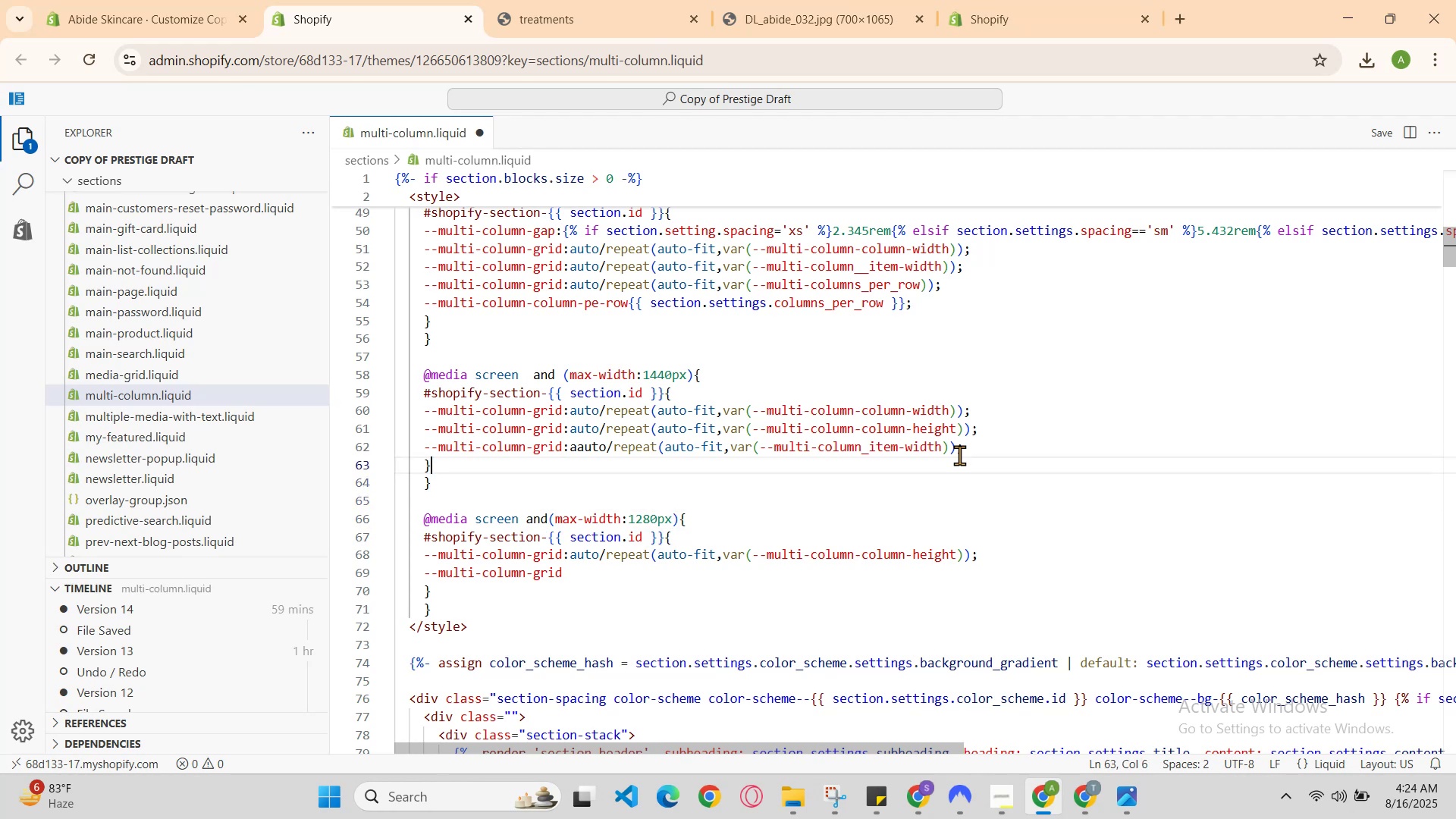 
key(ArrowUp)
 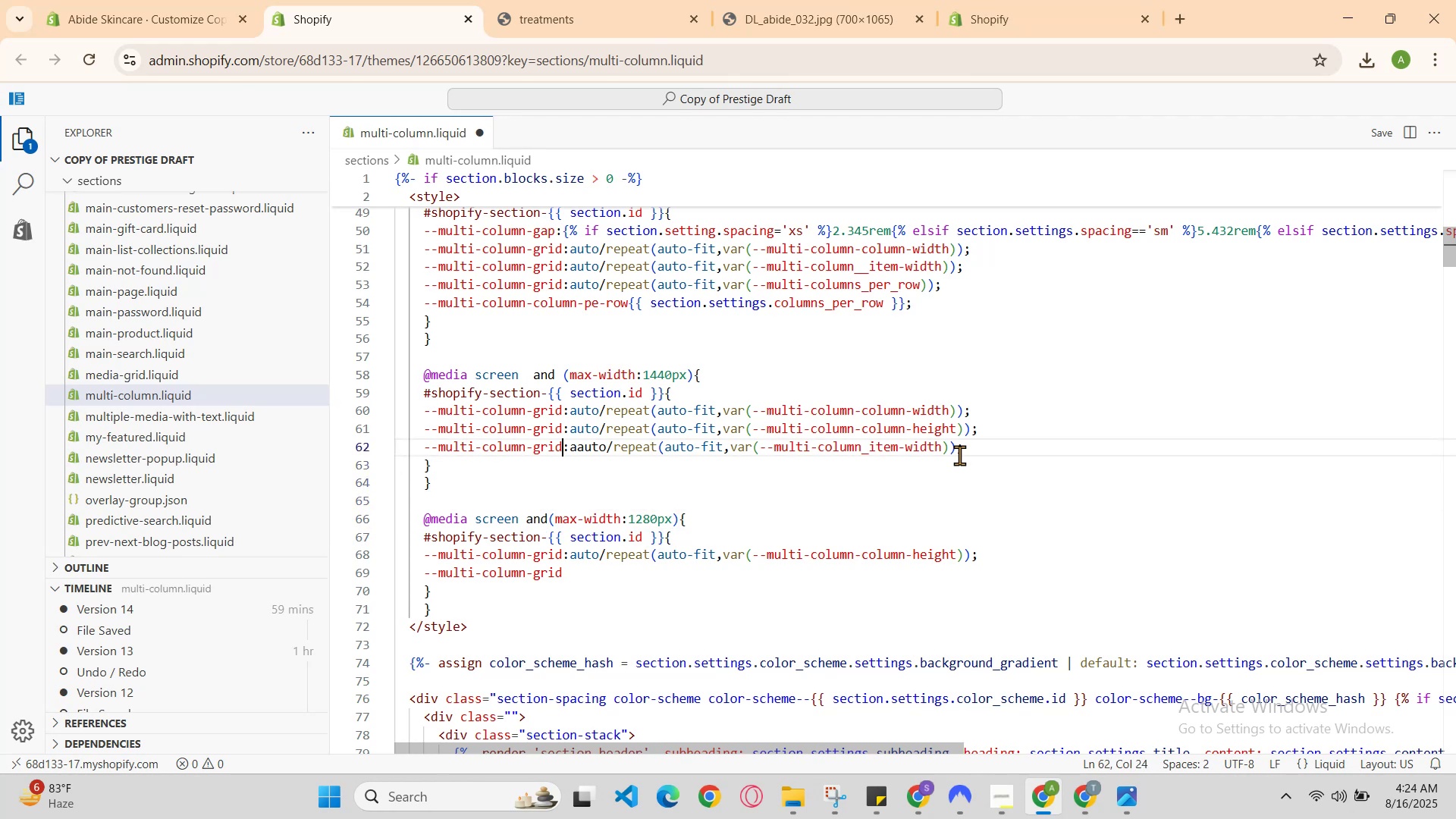 
key(ArrowUp)
 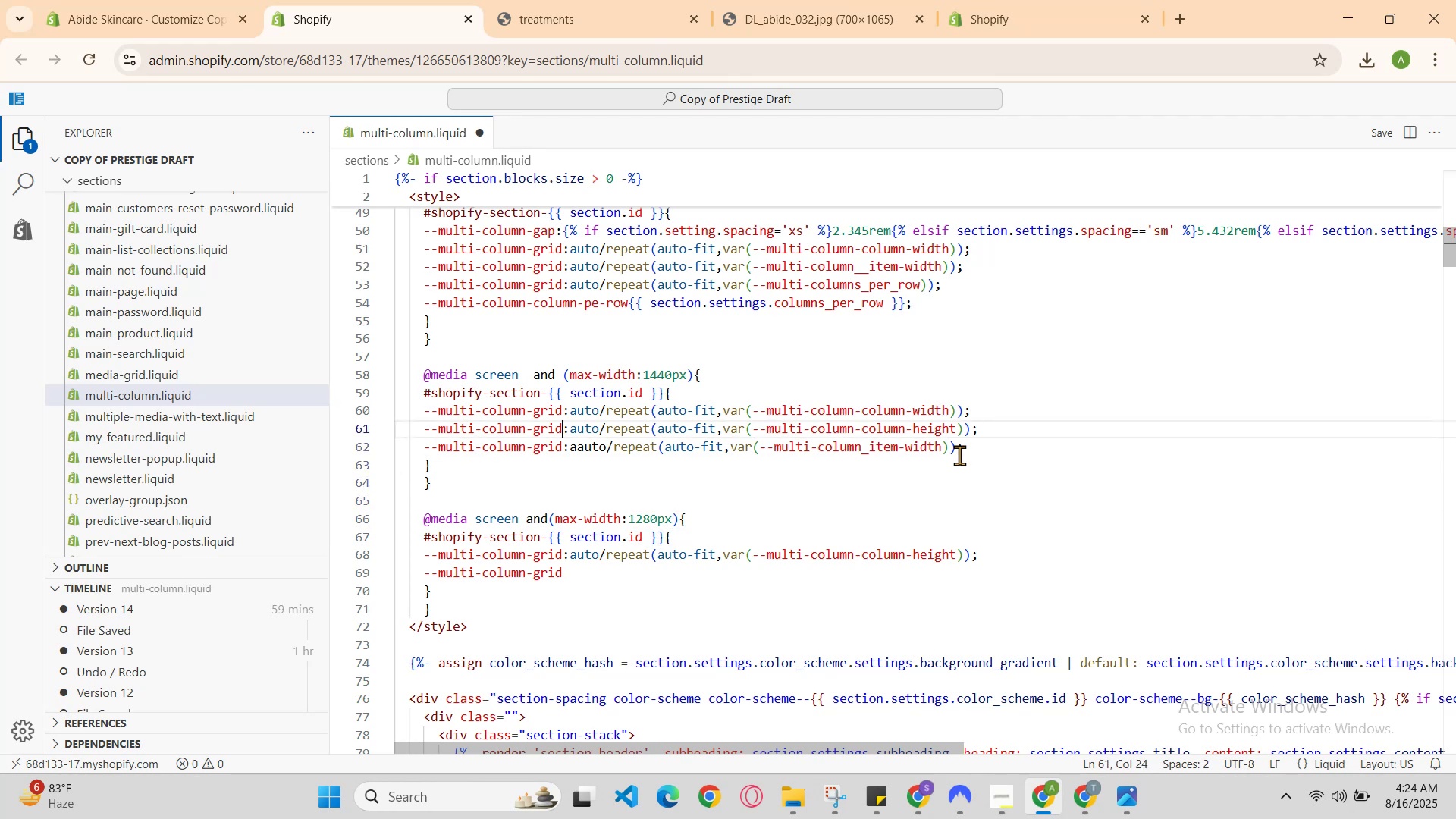 
key(ArrowRight)
 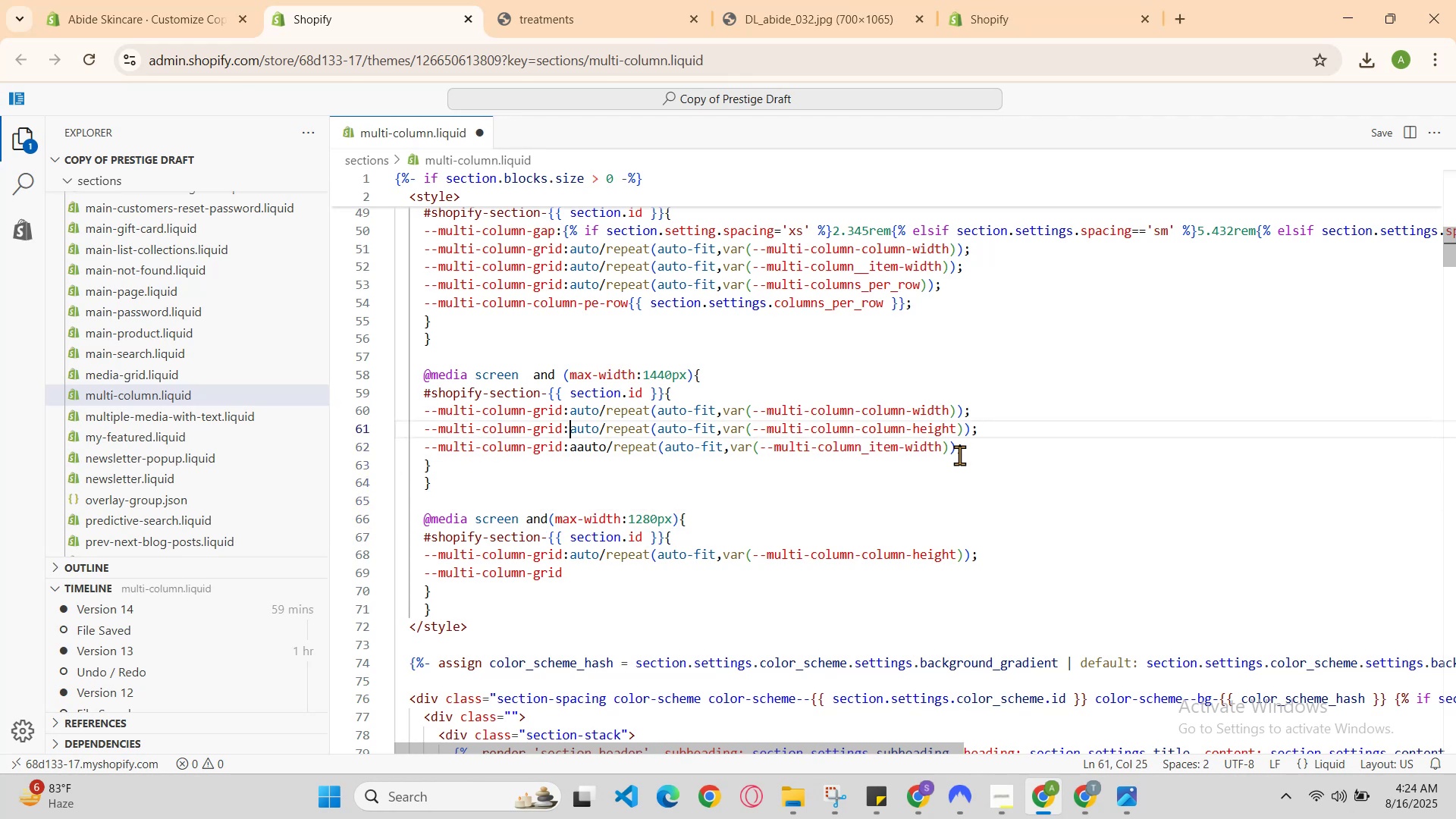 
key(ArrowDown)
 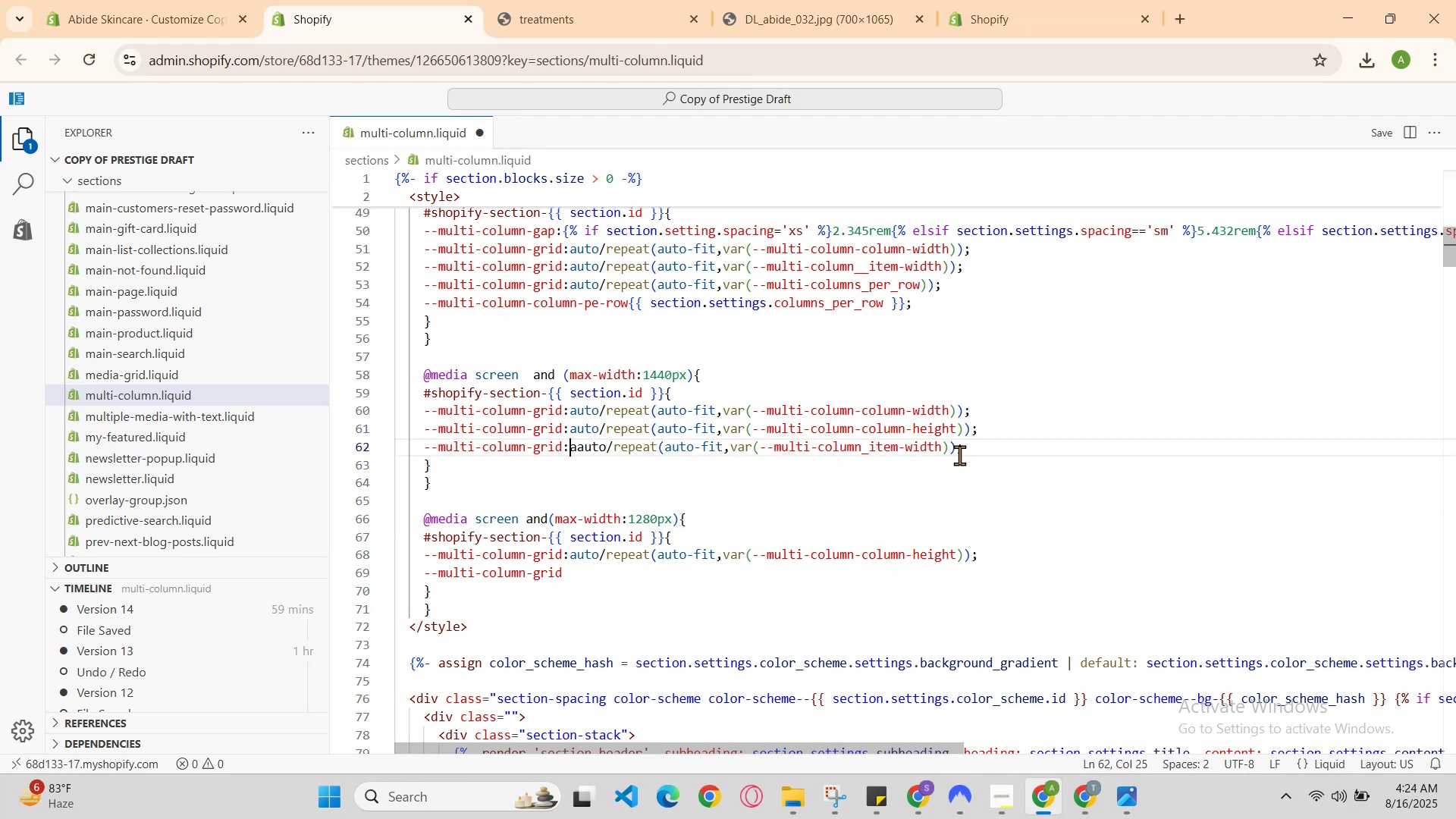 
key(ArrowRight)
 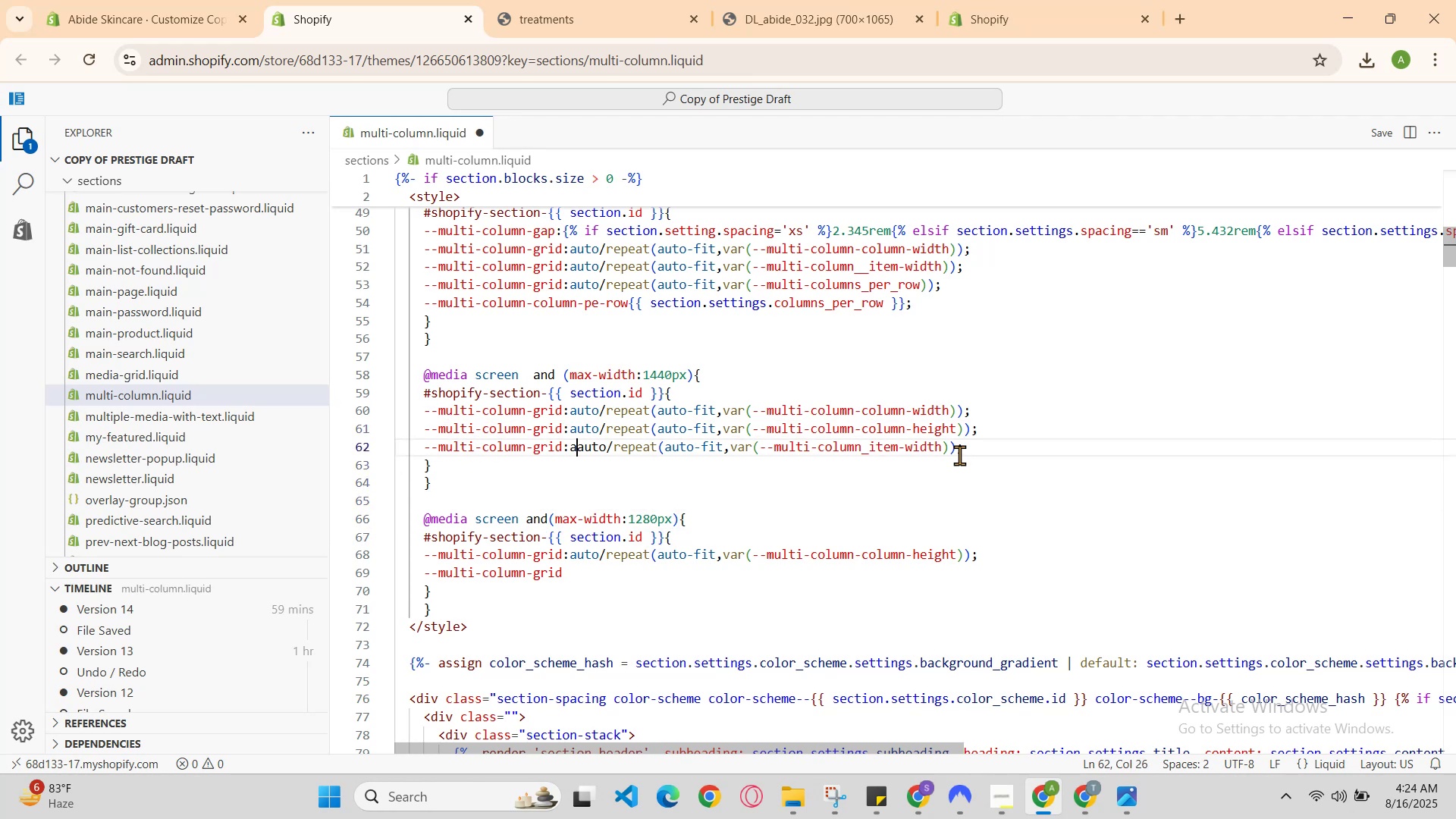 
key(ArrowRight)
 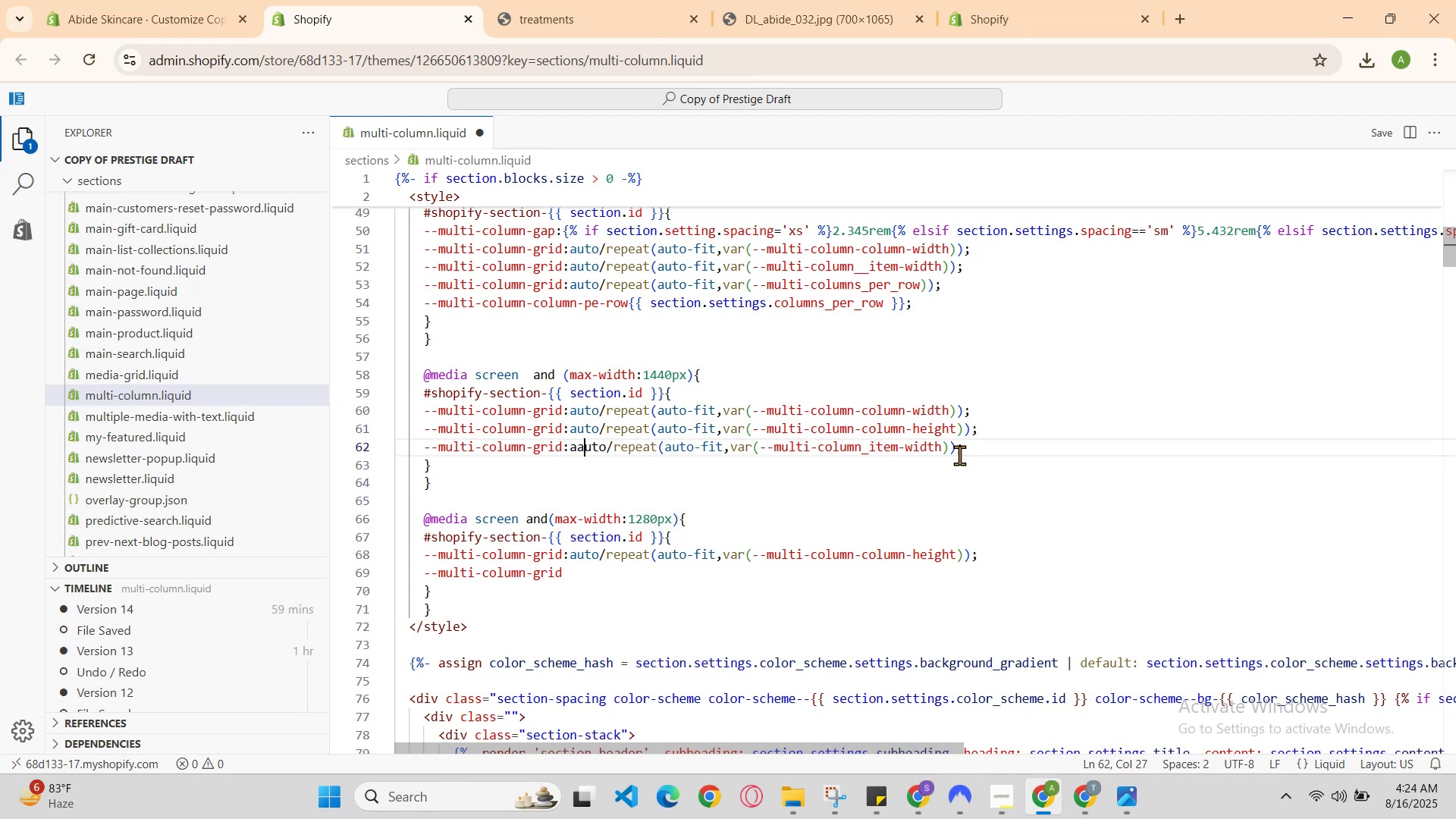 
key(Backspace)
 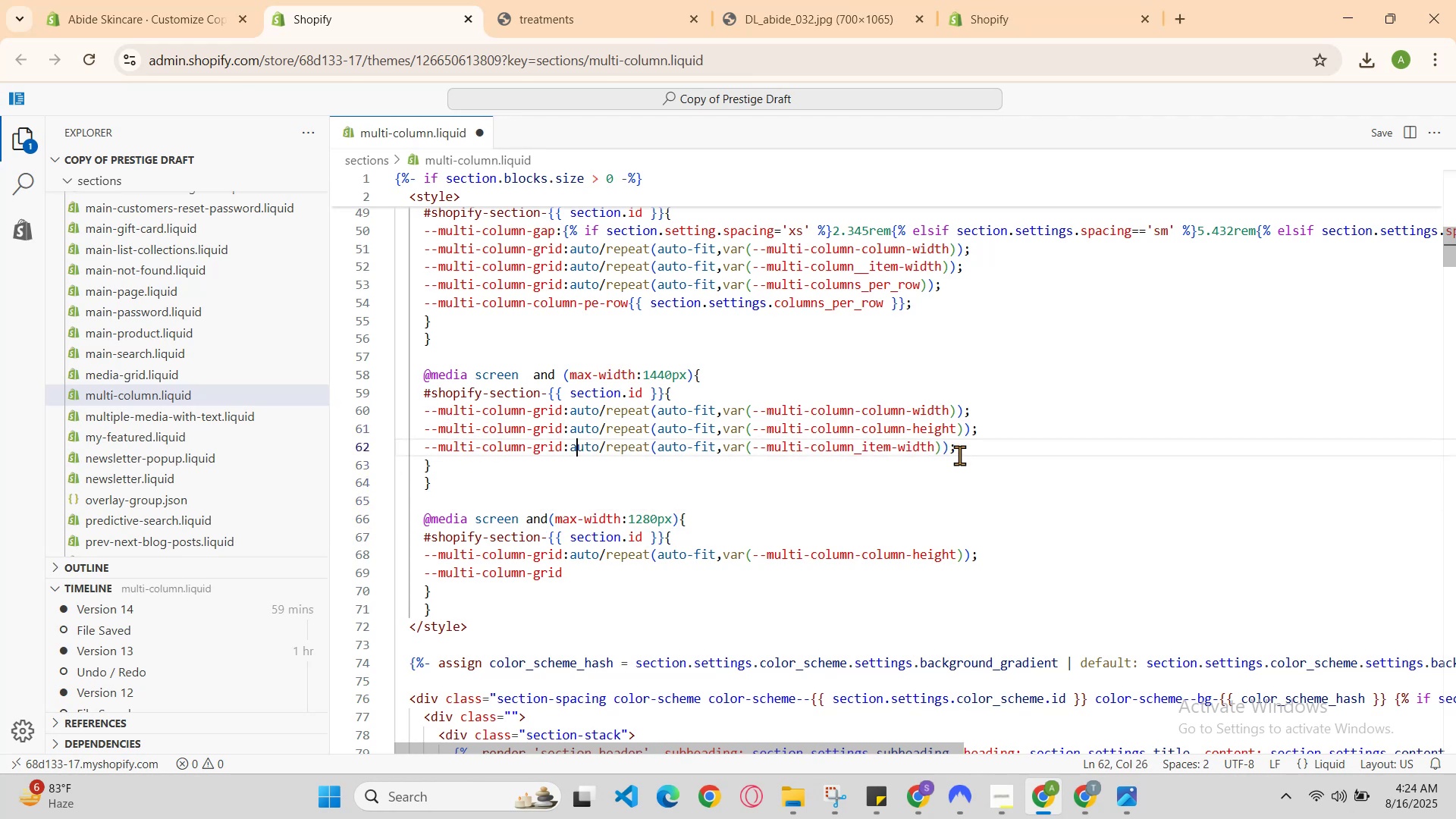 
key(ArrowDown)
 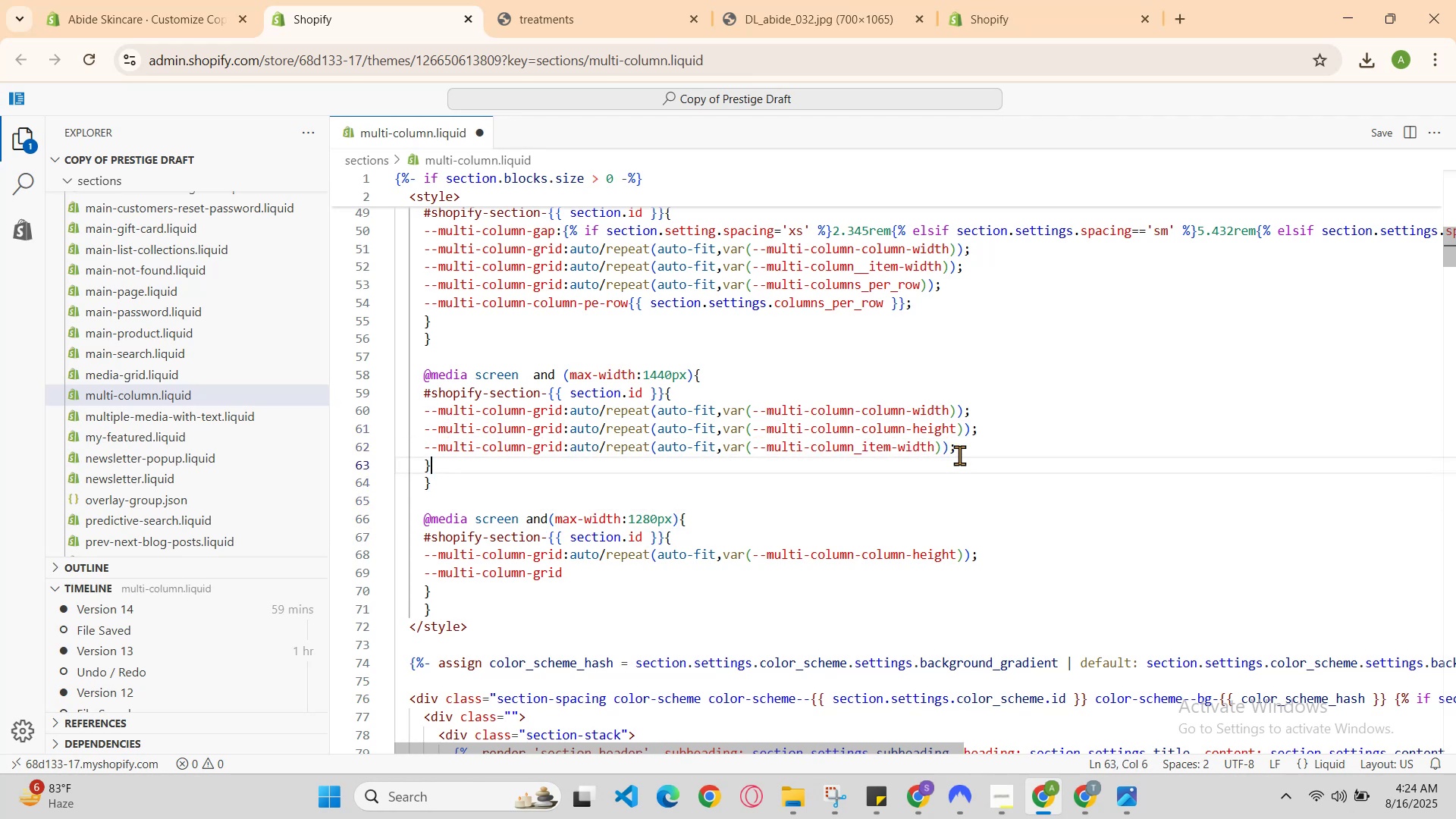 
key(ArrowDown)
 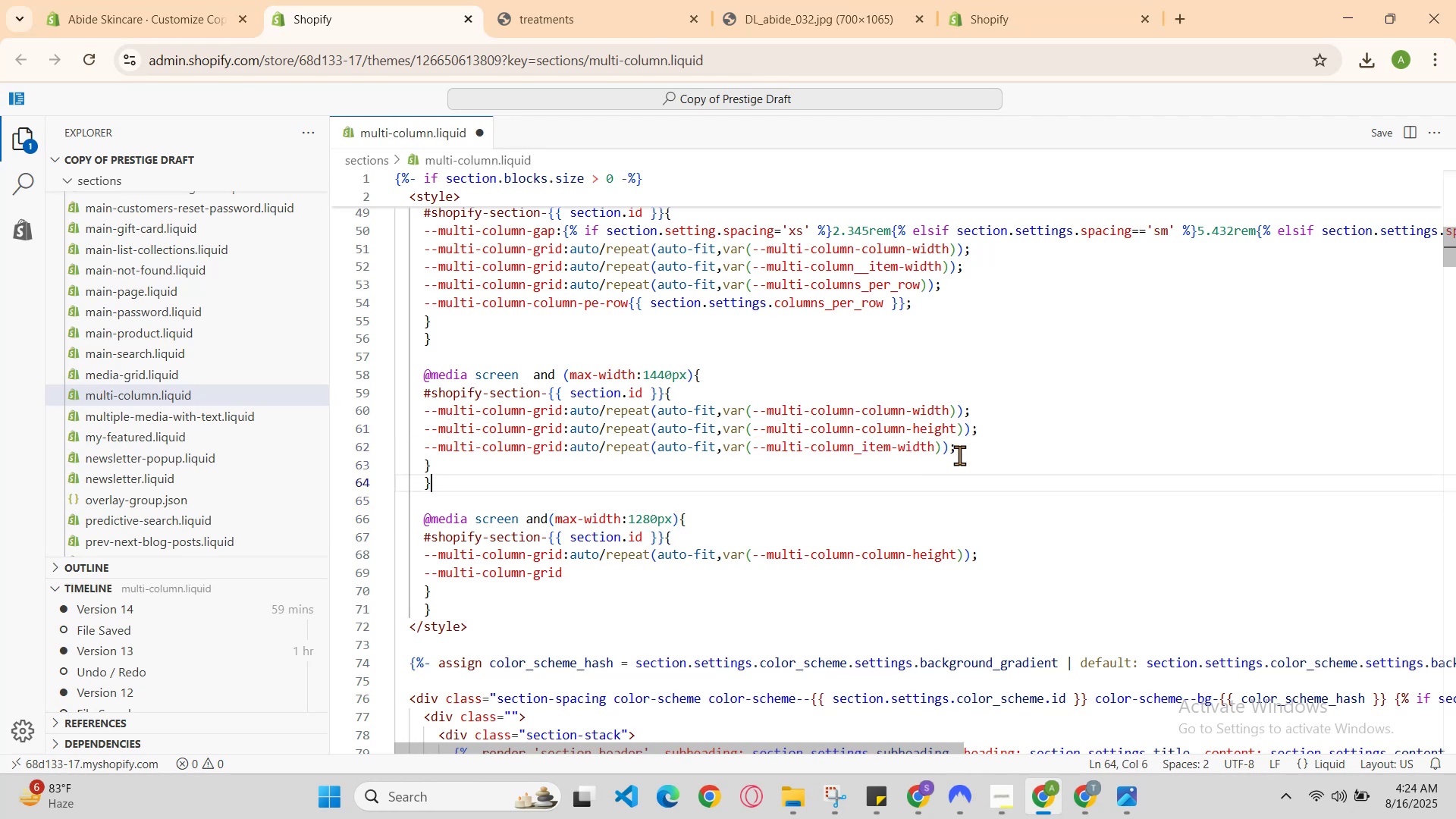 
key(ArrowDown)
 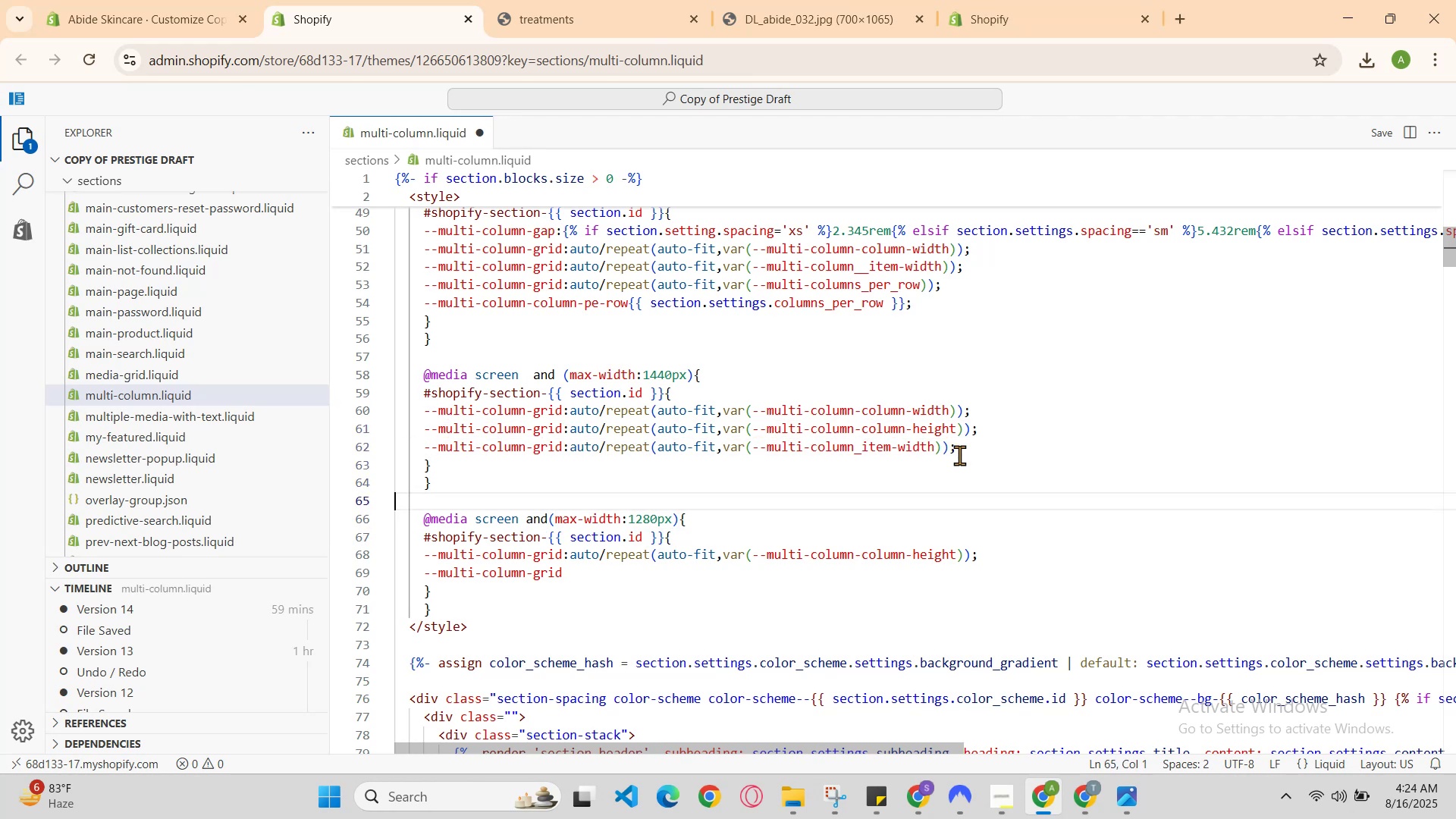 
key(ArrowDown)
 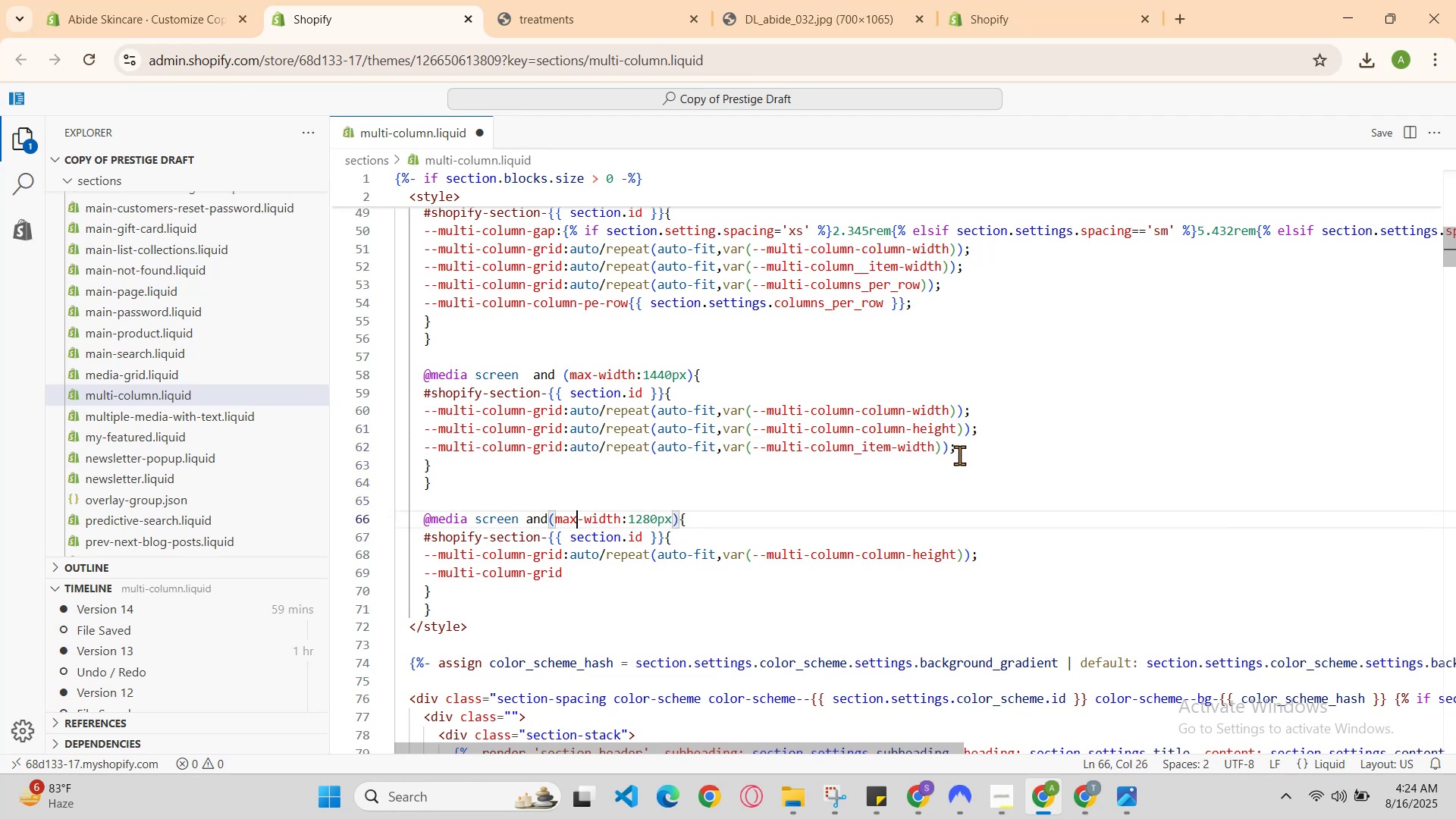 
key(ArrowDown)
 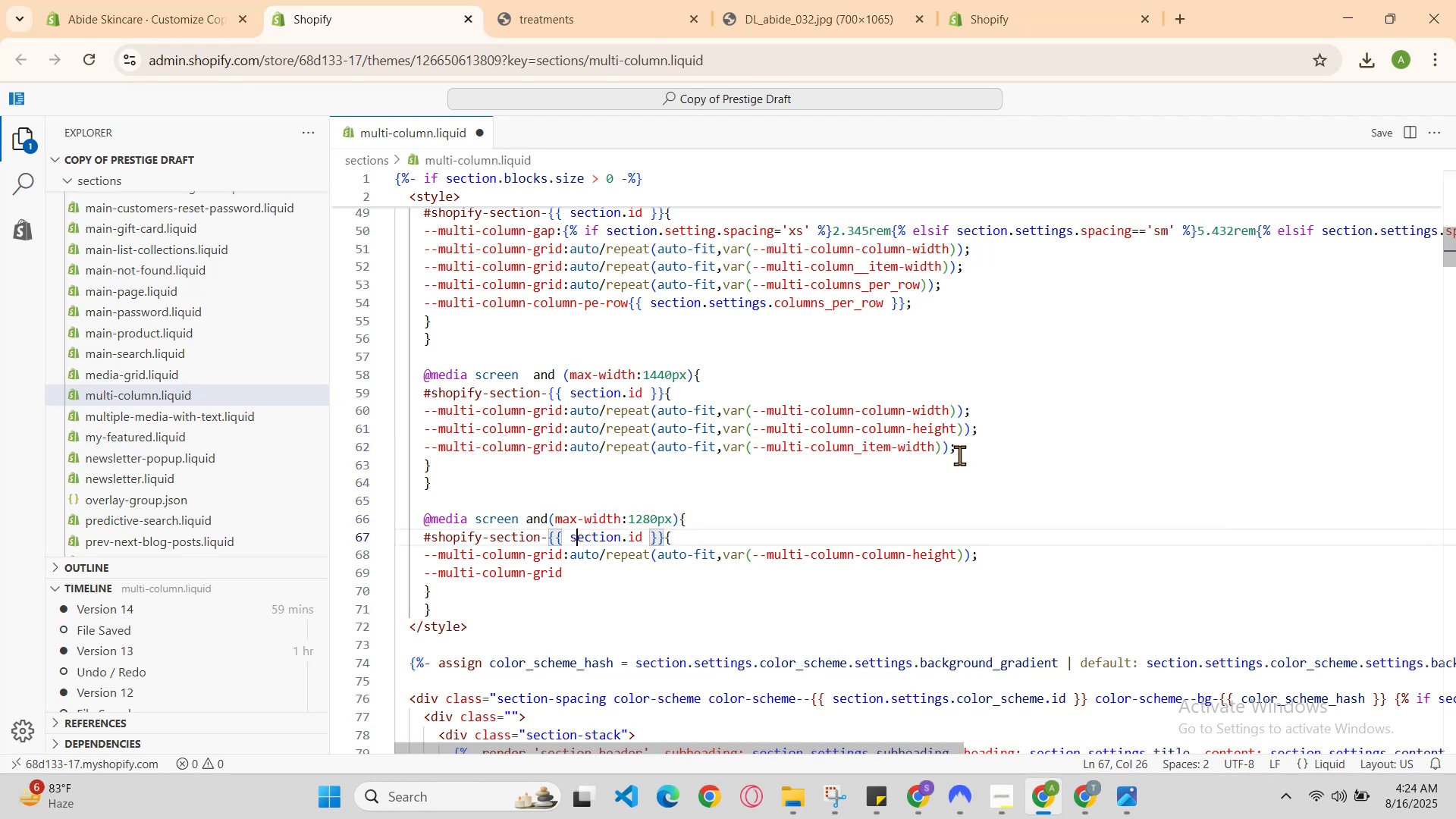 
key(ArrowDown)
 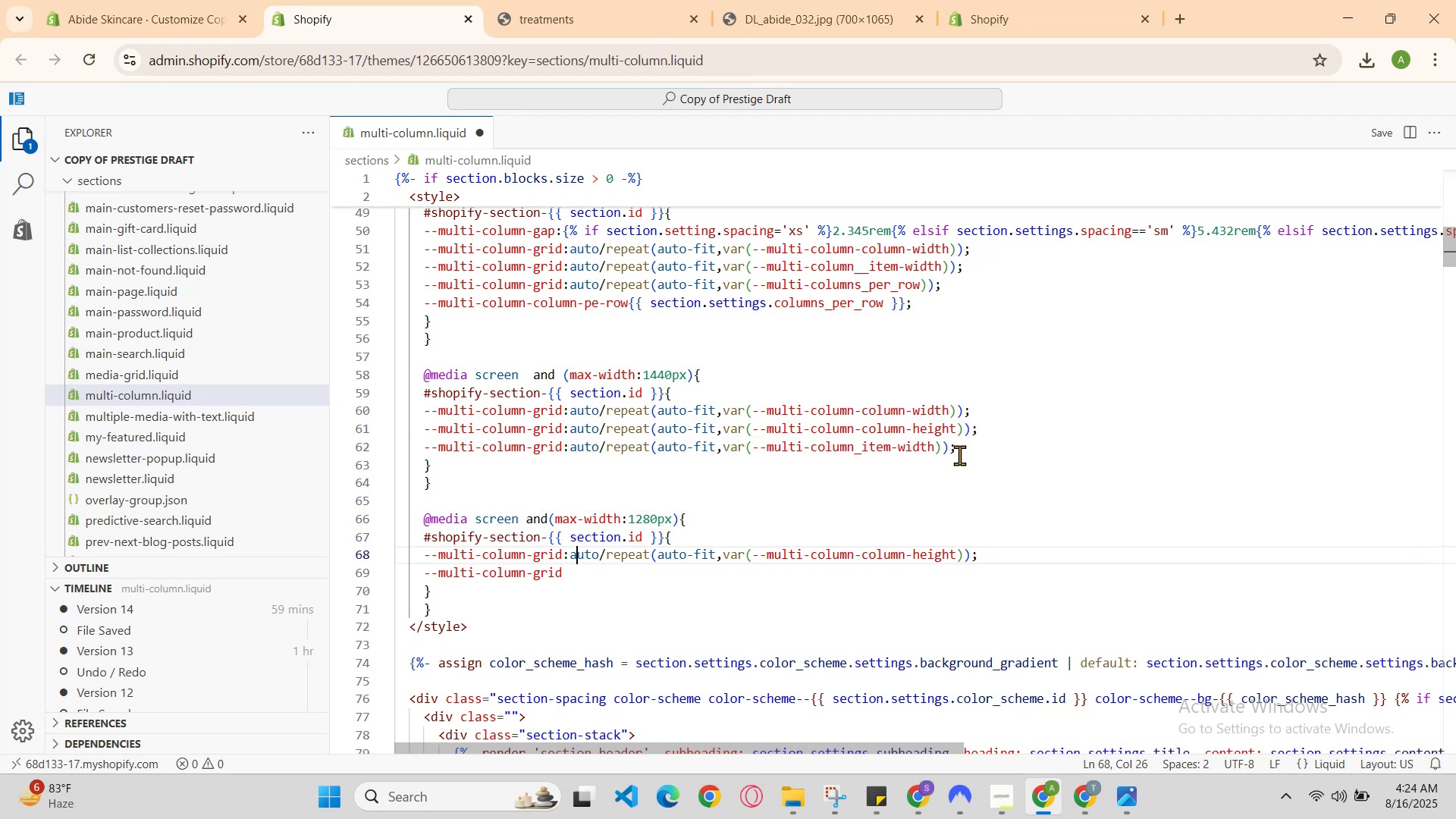 
key(ArrowDown)
 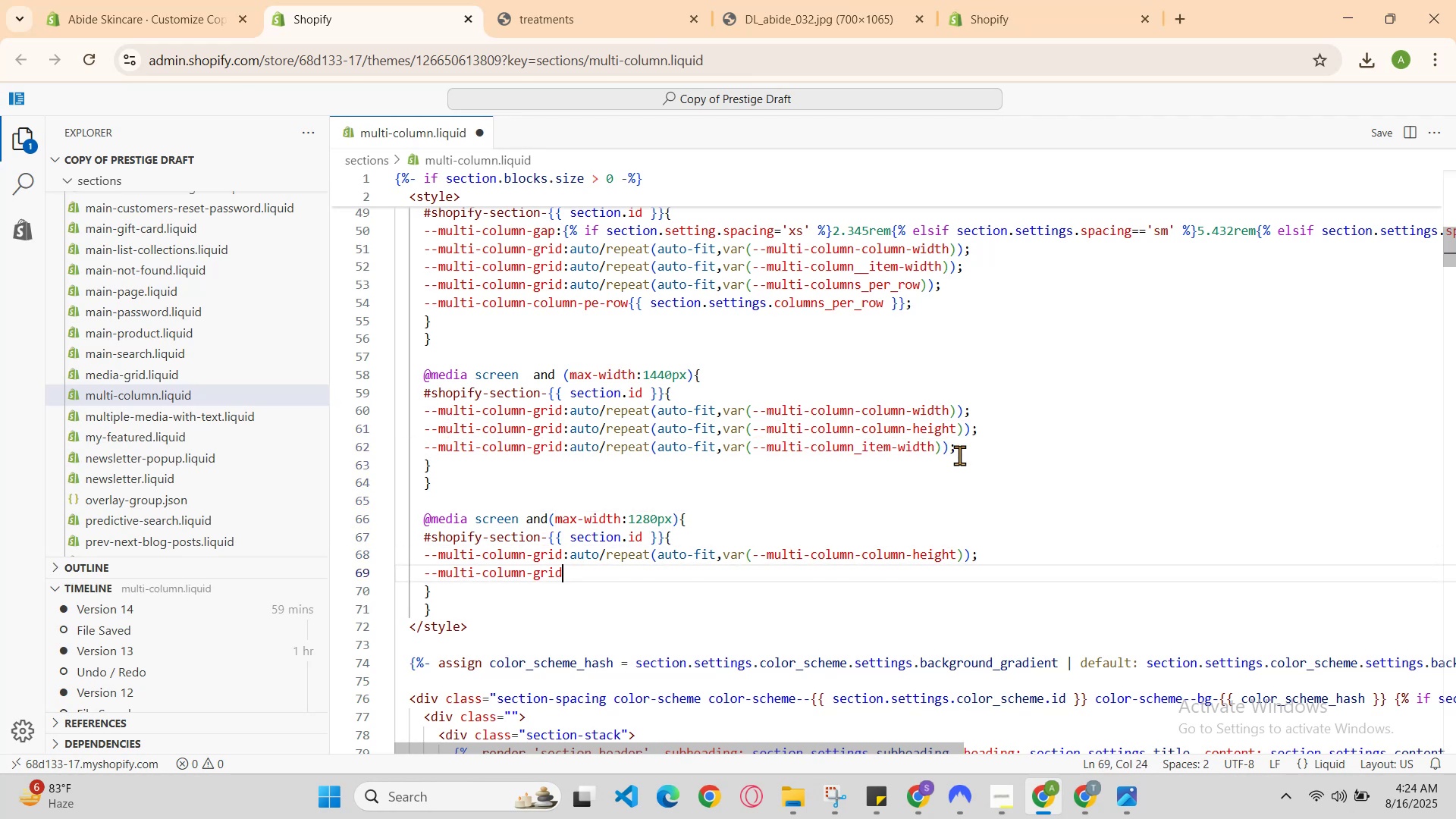 
key(ArrowLeft)
 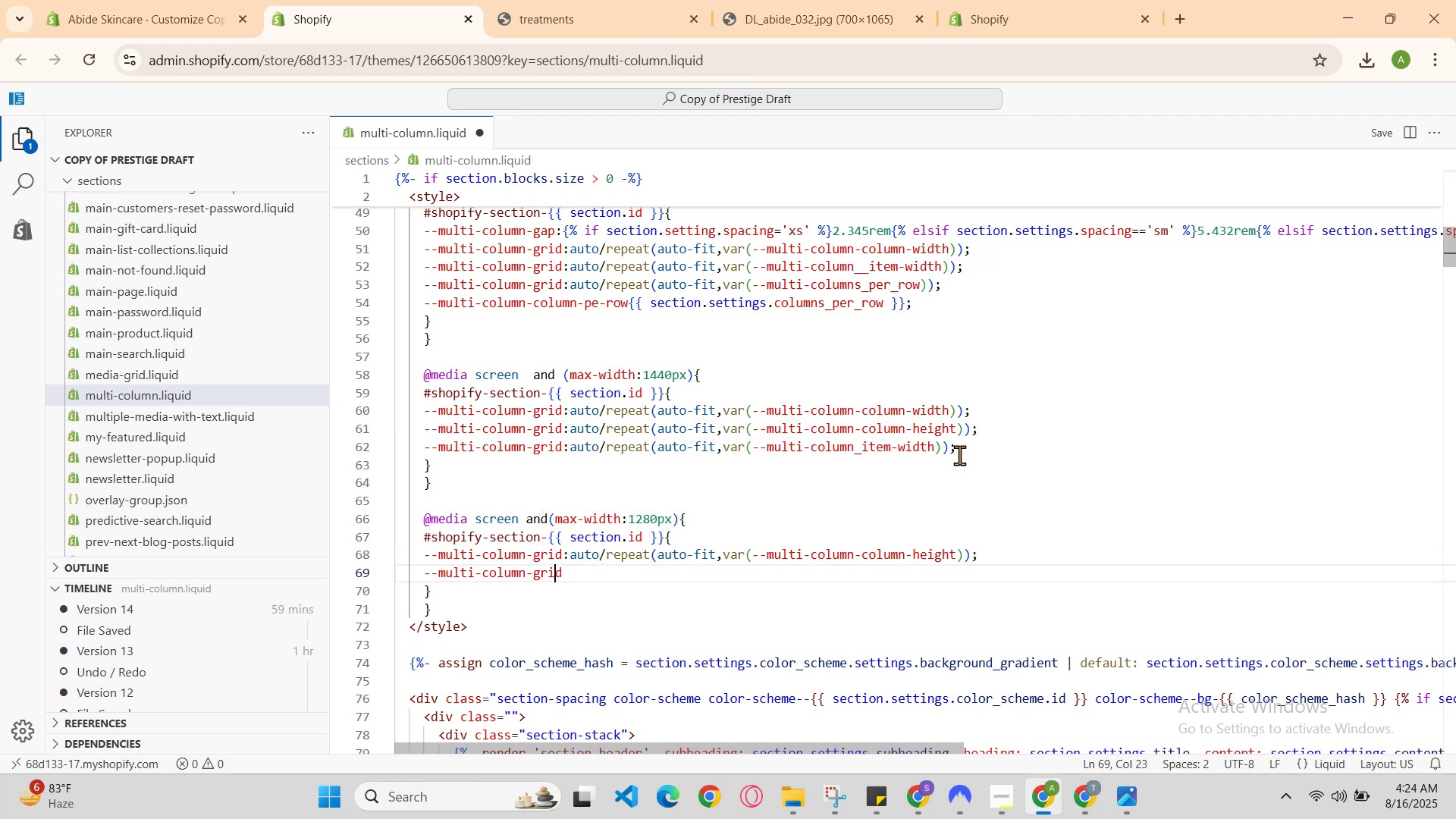 
key(ArrowRight)
 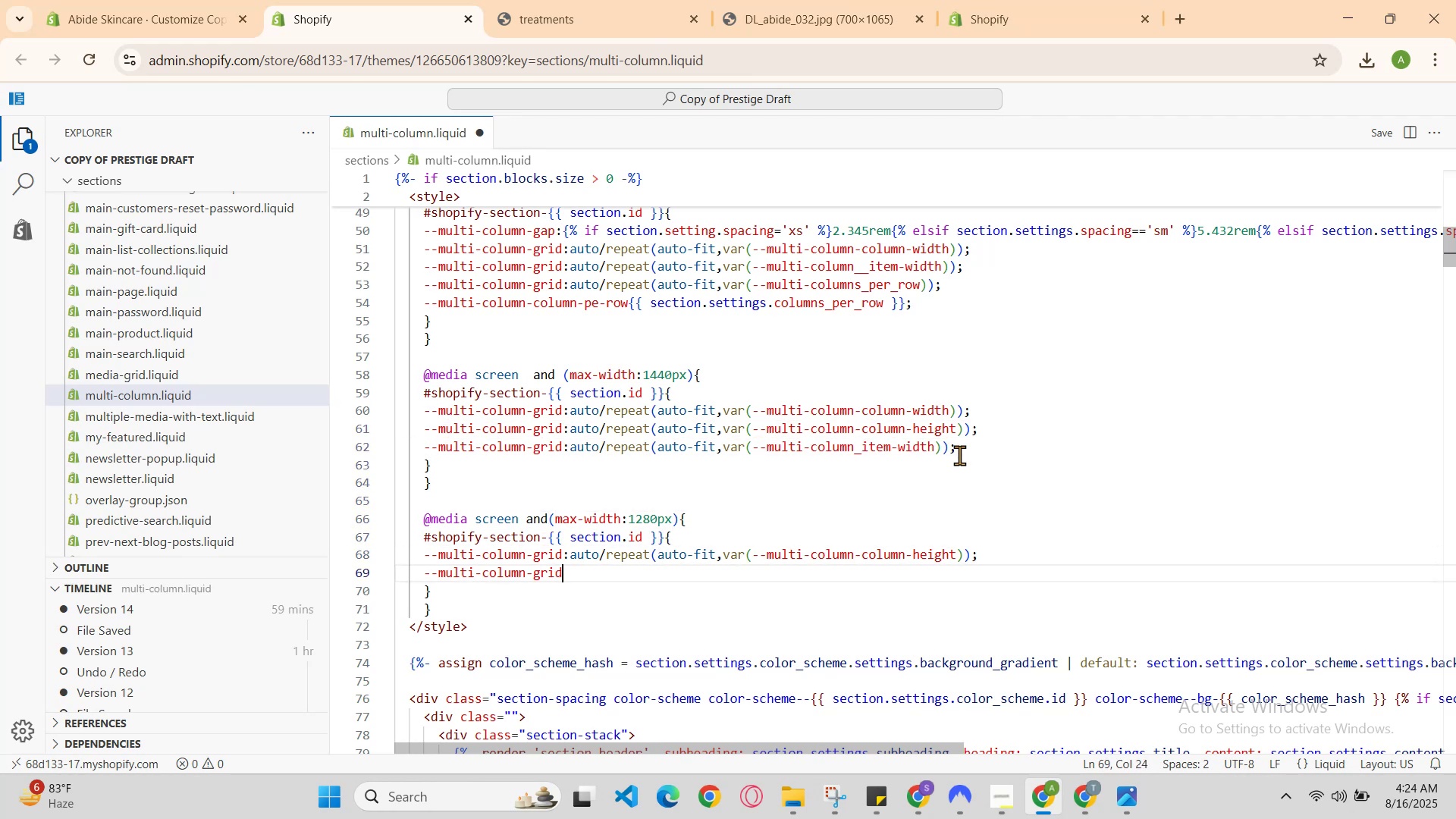 
type(: )
key(Backspace)
type(ai)
key(Backspace)
type(uto )
key(Backspace)
type(/rpeab)
key(Backspace)
key(Backspace)
key(Backspace)
key(Backspace)
type(epr)
key(Backspace)
type(eat )
key(Backspace)
type(( )
key(Backspace)
type(auto )
key(Backspace)
type( )
key(Backspace)
type( )
key(Backspace)
type( )
key(Backspace)
type( )
key(Backspace)
type(-fit )
key(Backspace)
type(,var )
key(Backspace)
type((p)
key(Backspace)
type(--var )
key(Backspace)
key(Backspace)
key(Backspace)
key(Backspace)
key(Backspace)
key(Backspace)
type(--mult )
key(Backspace)
type(i)
key(Backspace)
type(i-columns)
key(Backspace)
type(_item )
key(Backspace)
type(-height )
key(Backspace)
 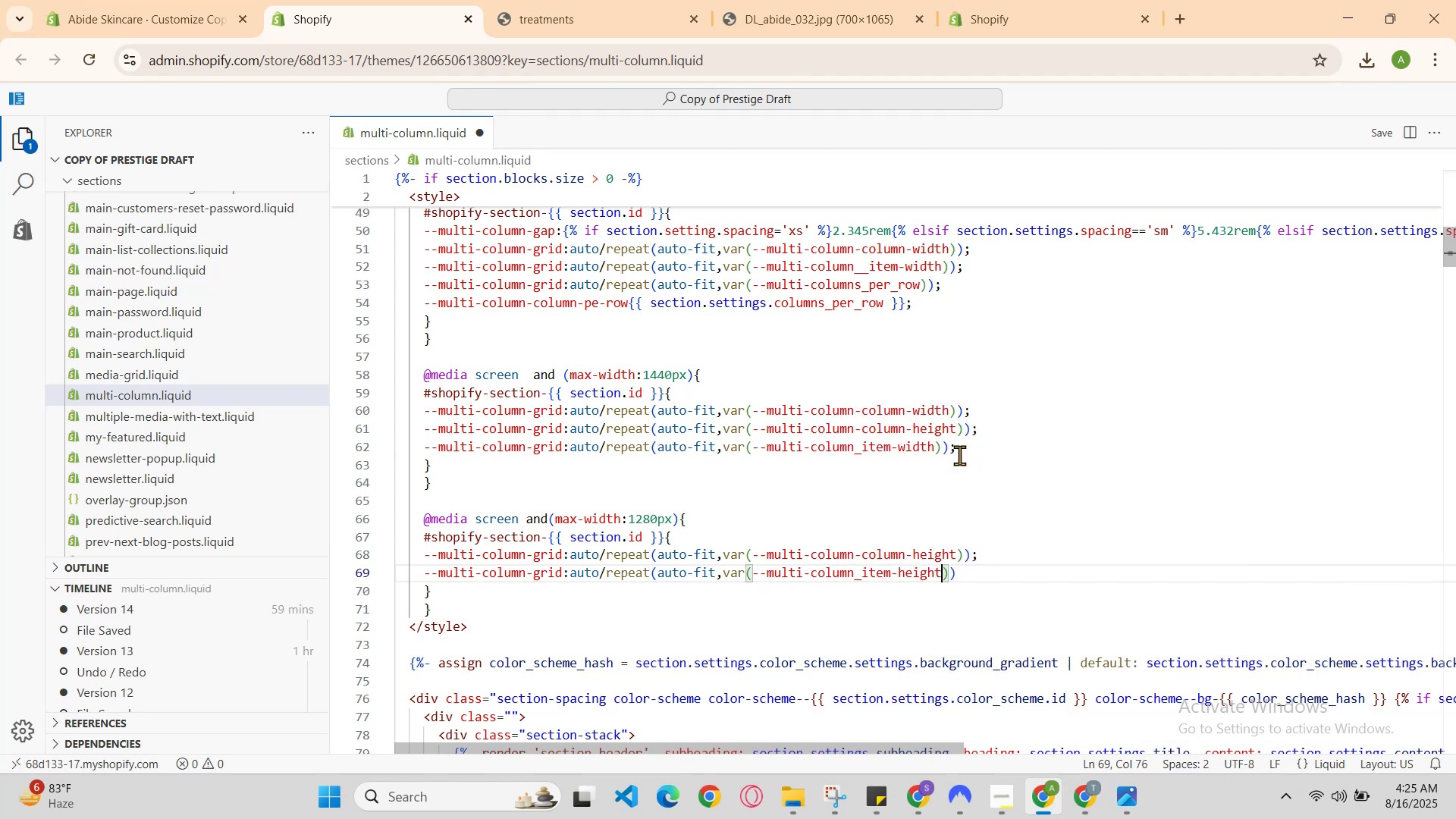 
key(ArrowRight)
 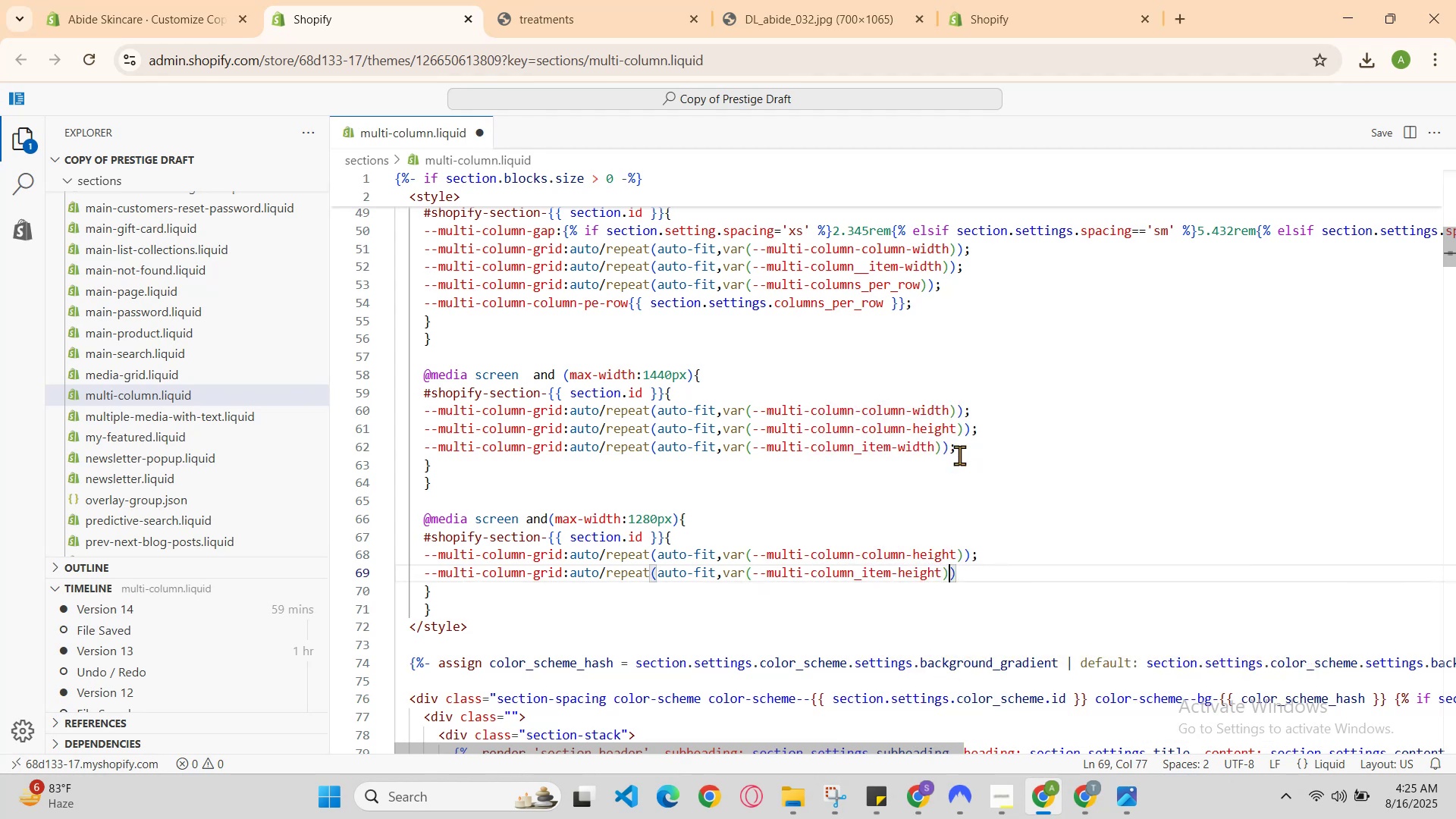 
key(ArrowRight)
 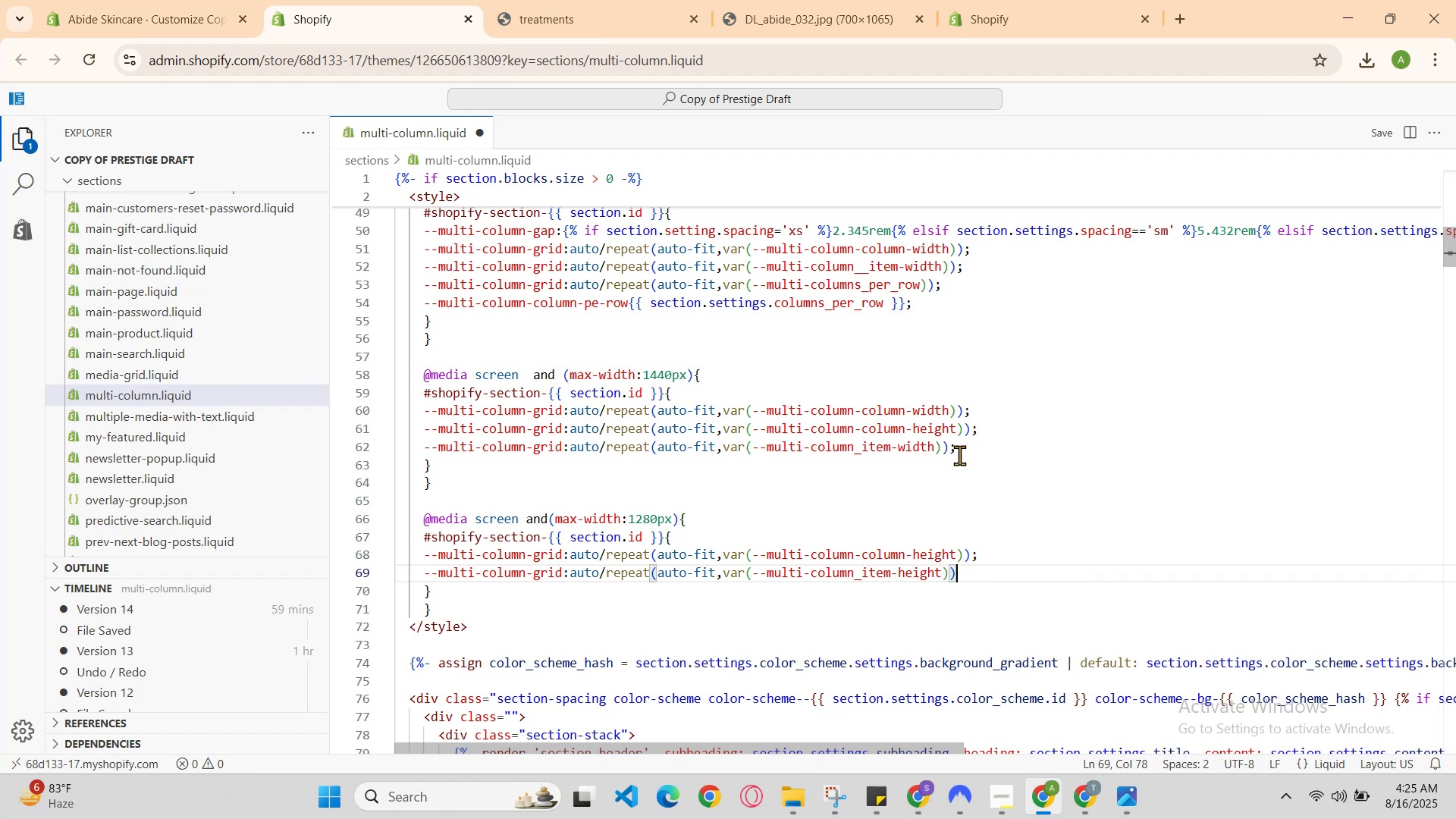 
key(ArrowLeft)
 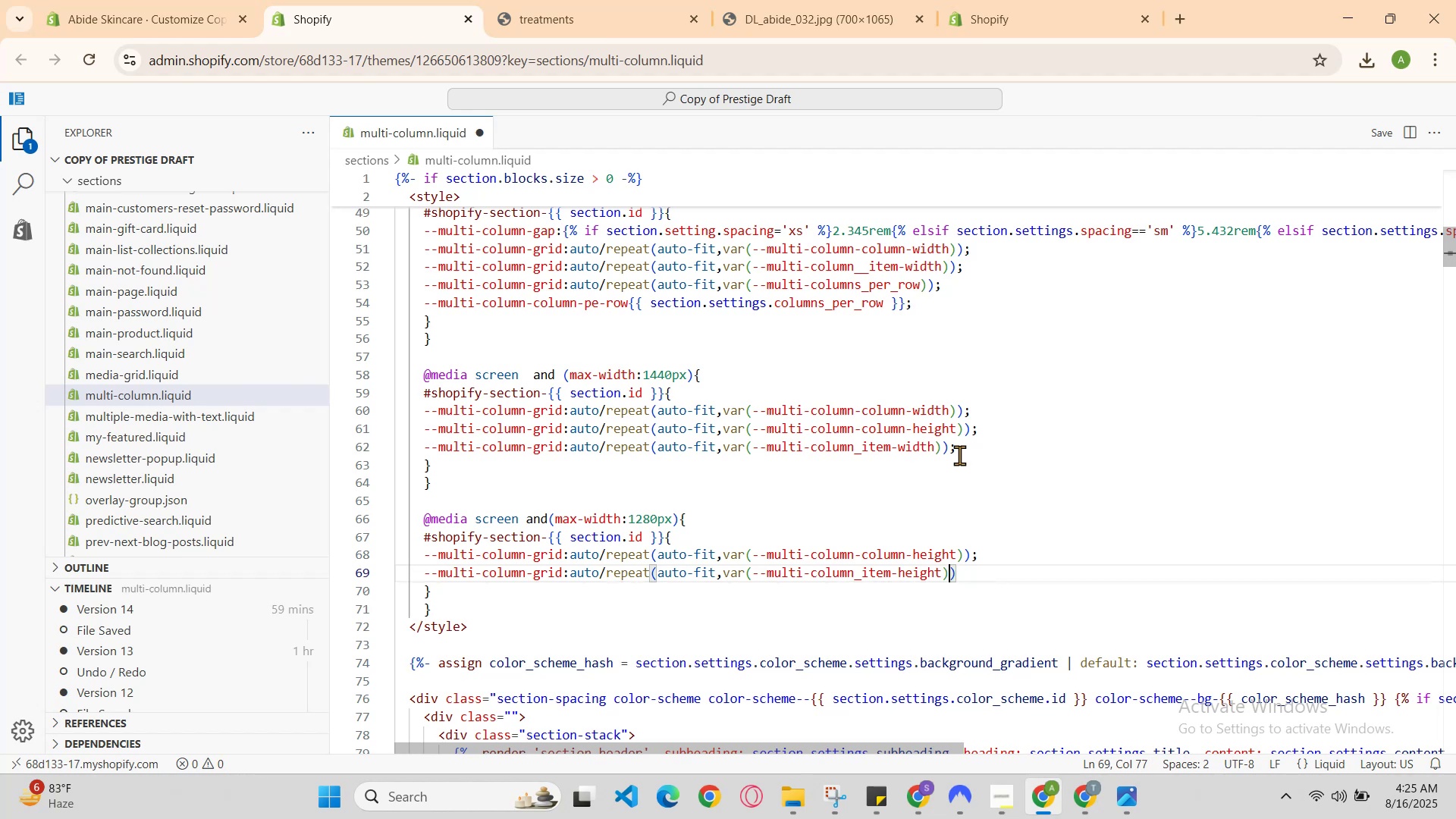 
key(ArrowRight)
 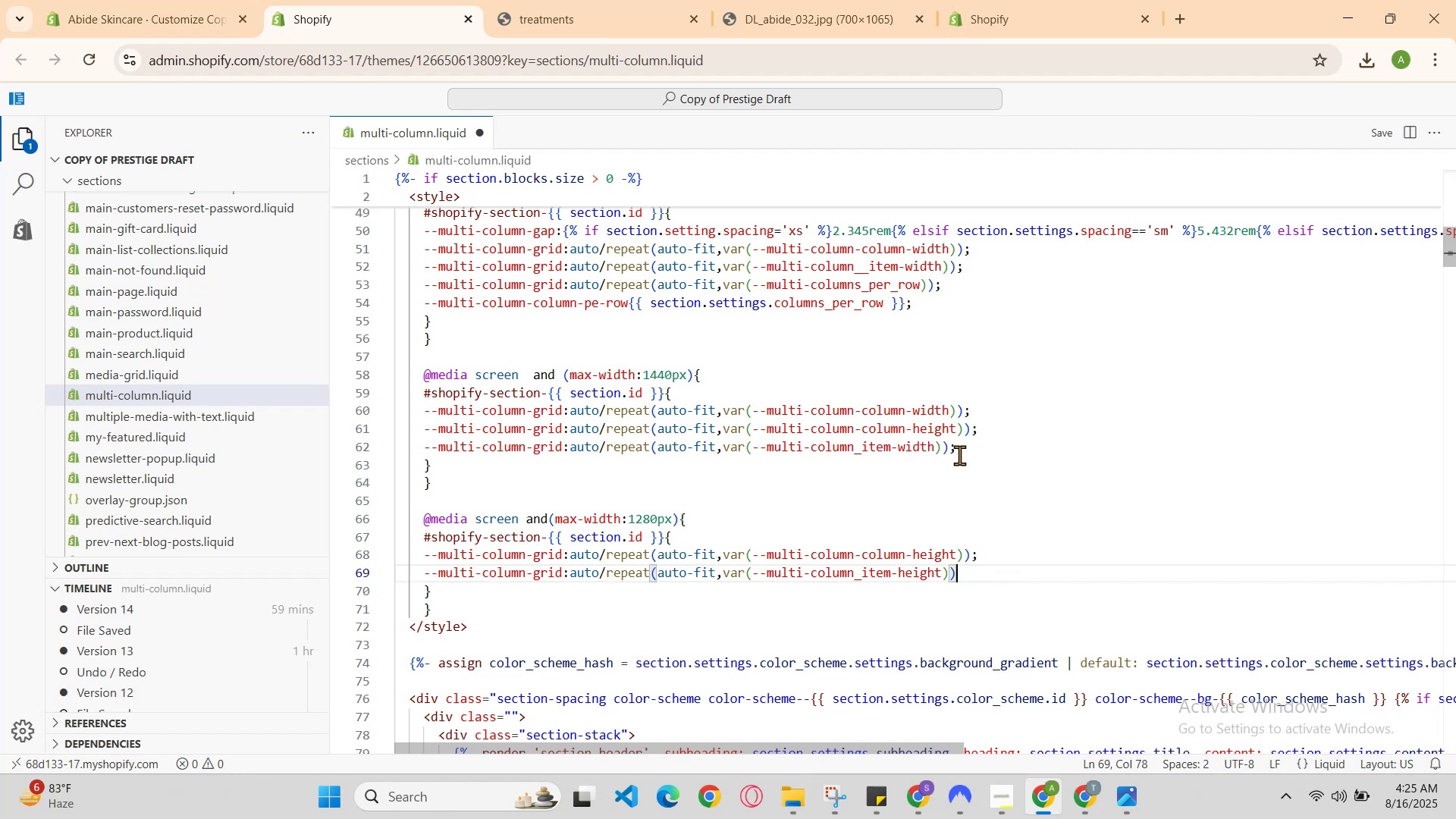 
key(ArrowLeft)
 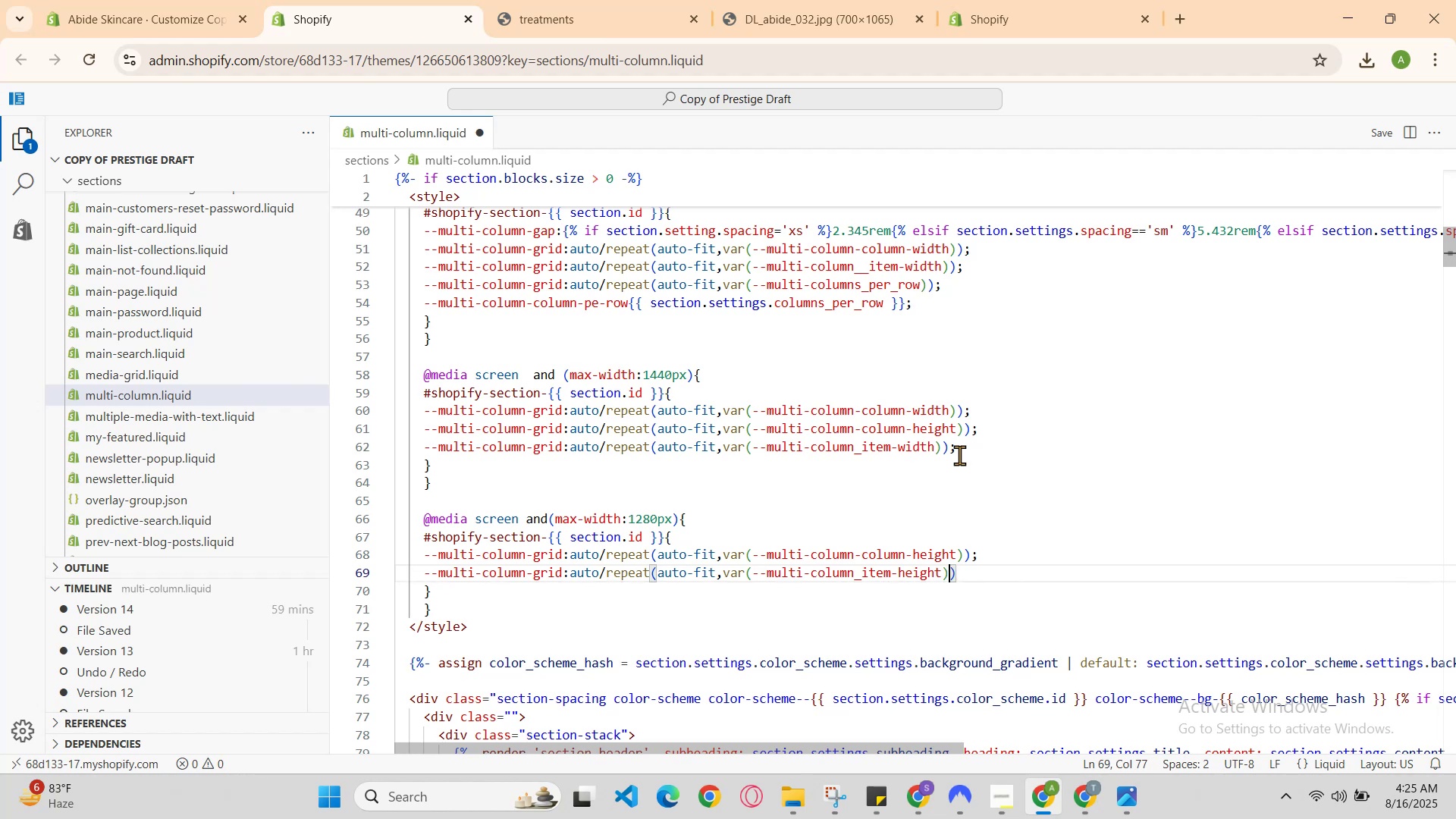 
key(ArrowRight)
 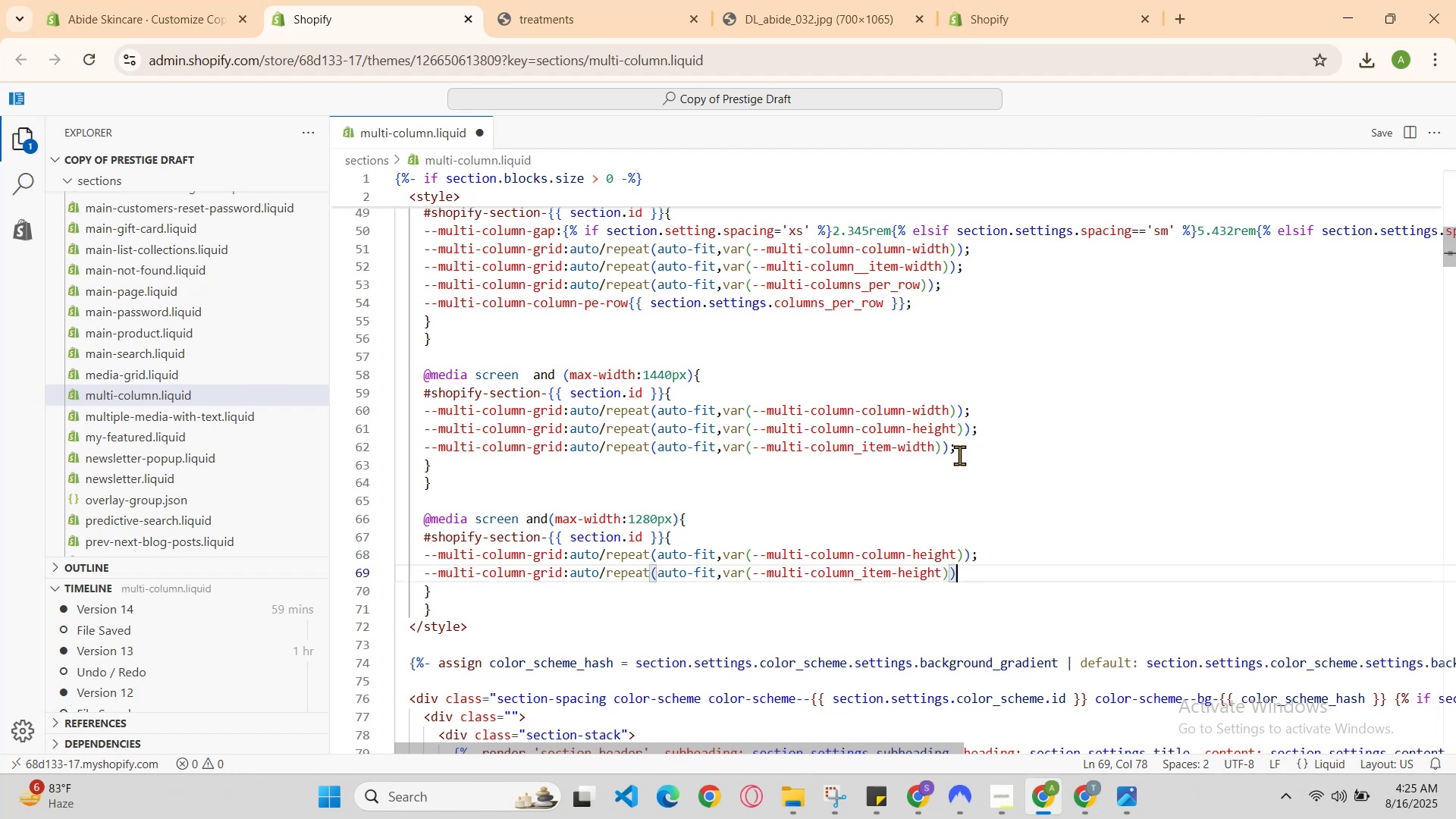 
key(Semicolon)
 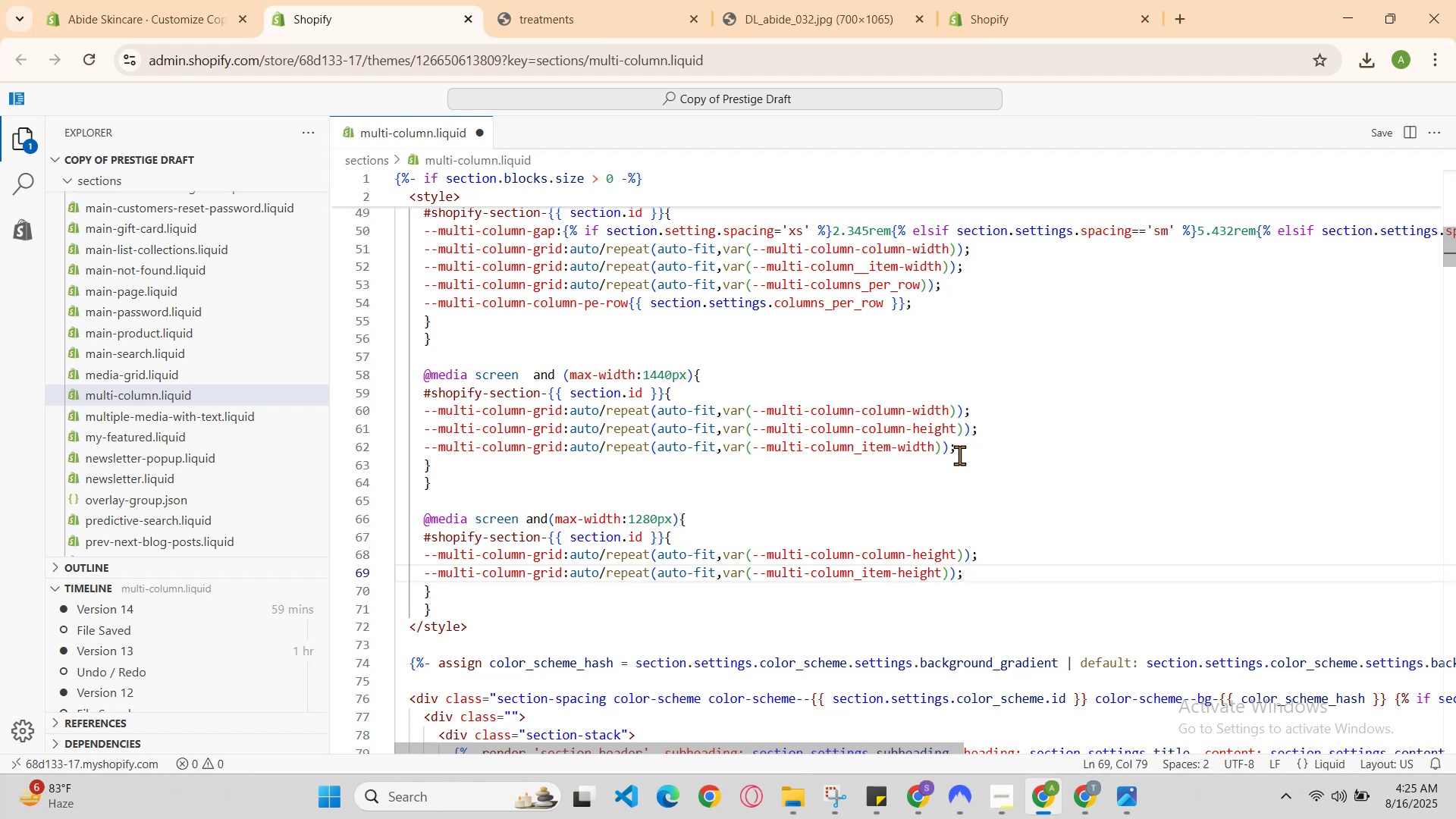 
key(Enter)
 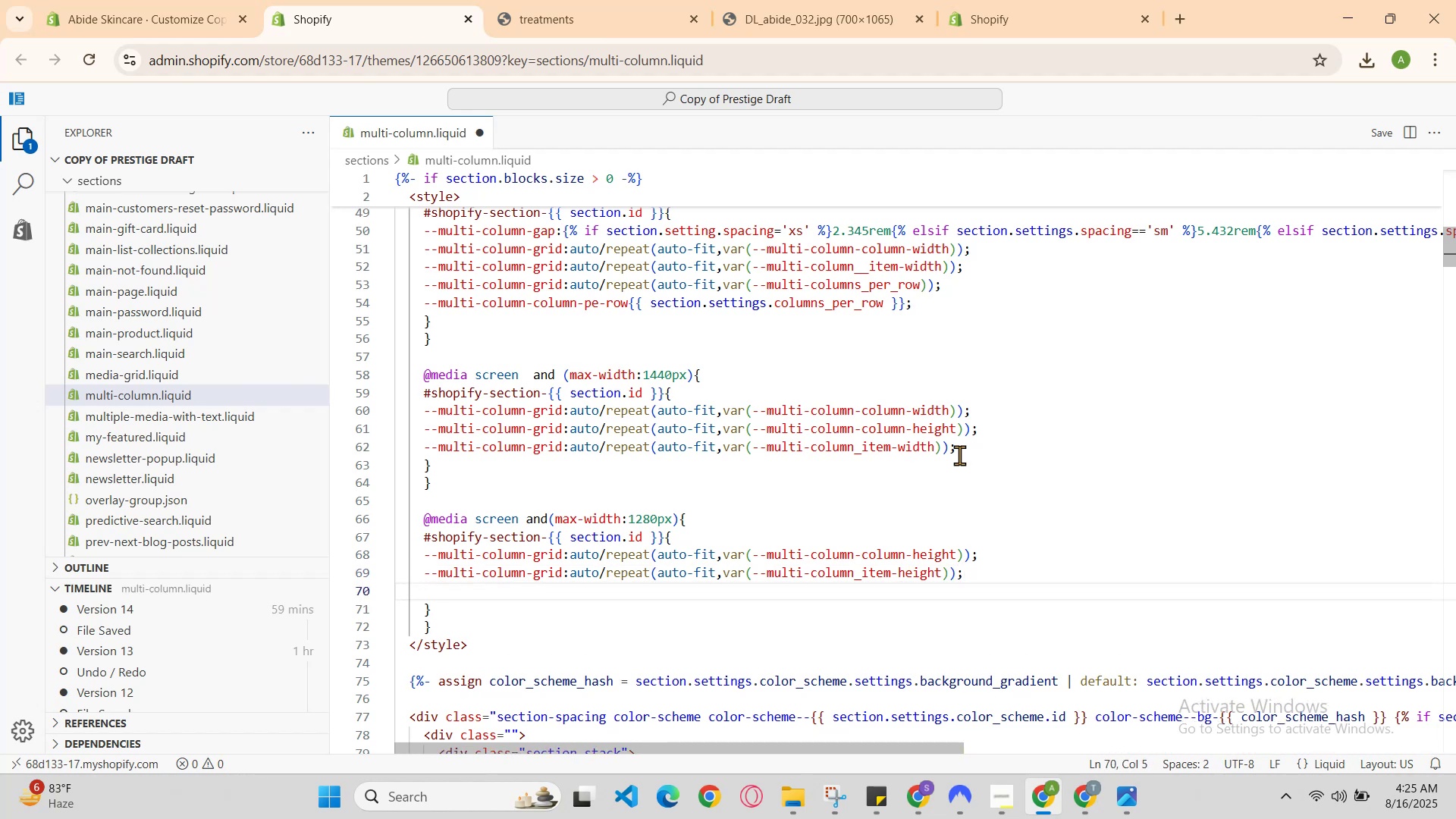 
type(--multi-column-grid )
key(Backspace)
type(:auto/repr)
key(Backspace)
type(eat )
key(Backspace)
type((auto-fit )
key(Backspace)
type(,var )
key(Backspace)
type((--multi-column)
key(Backspace)
type(nitem-w)
key(Backspace)
key(Backspace)
key(Backspace)
 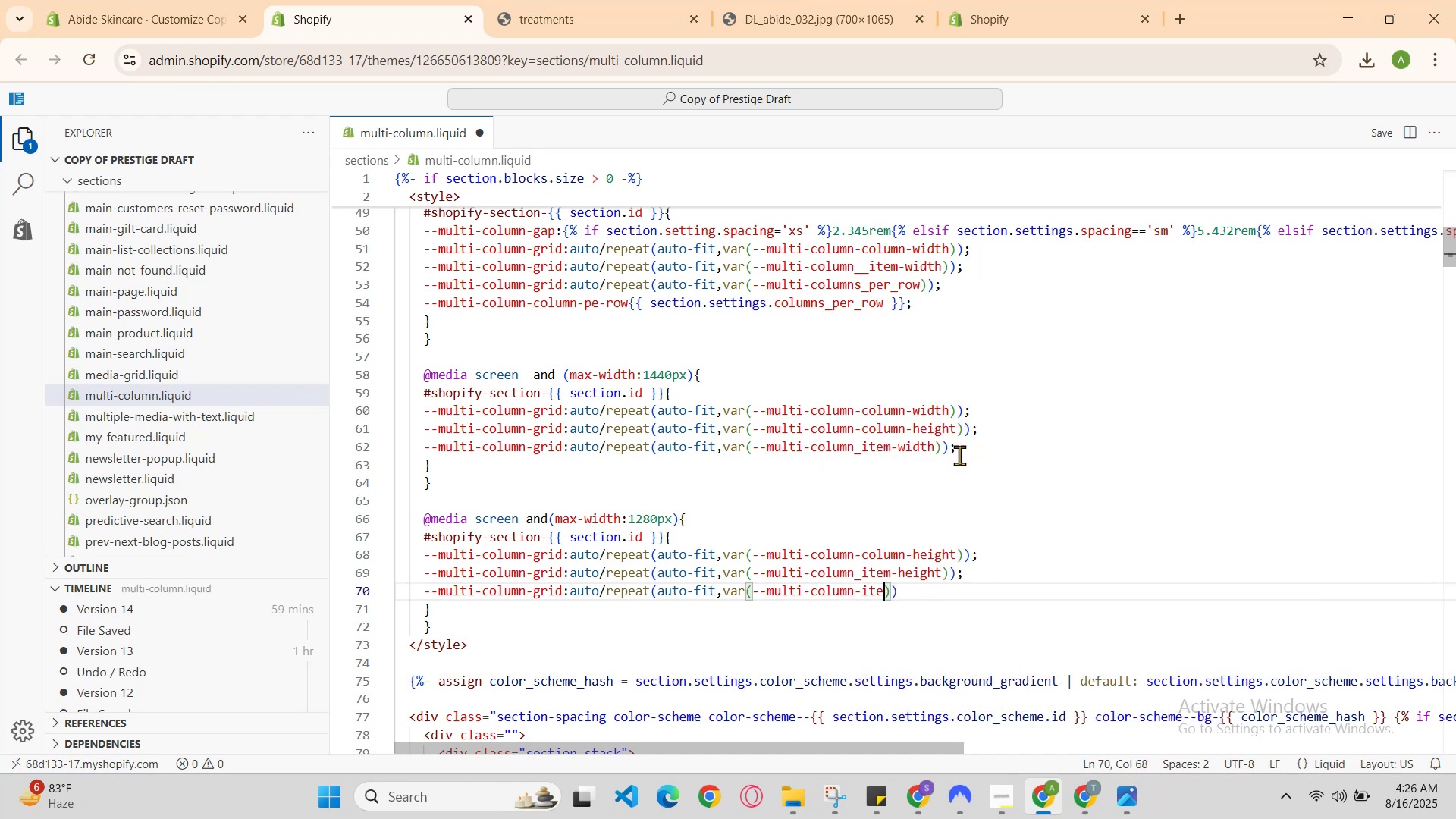 
key(ArrowUp)
 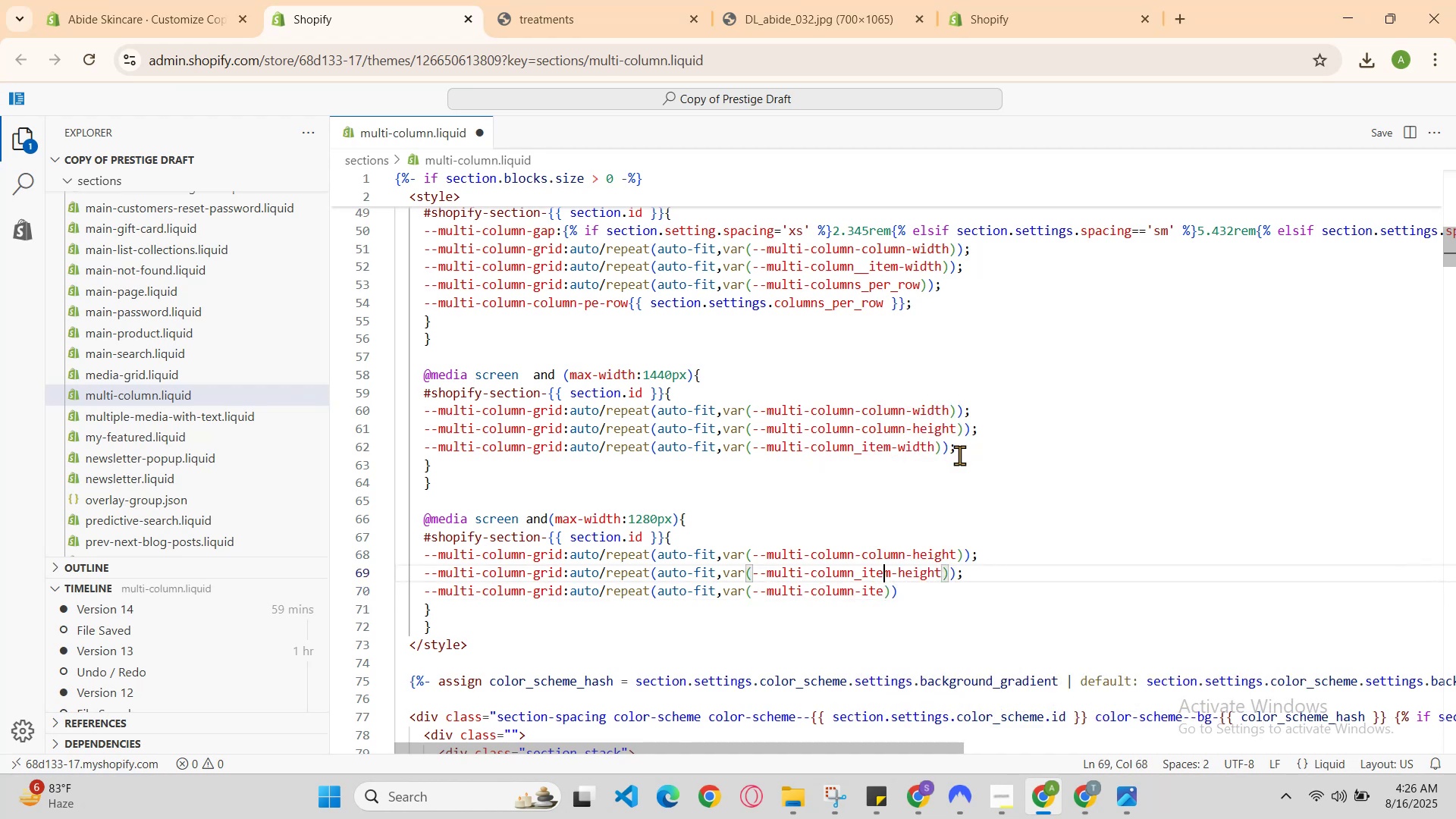 
key(ArrowUp)
 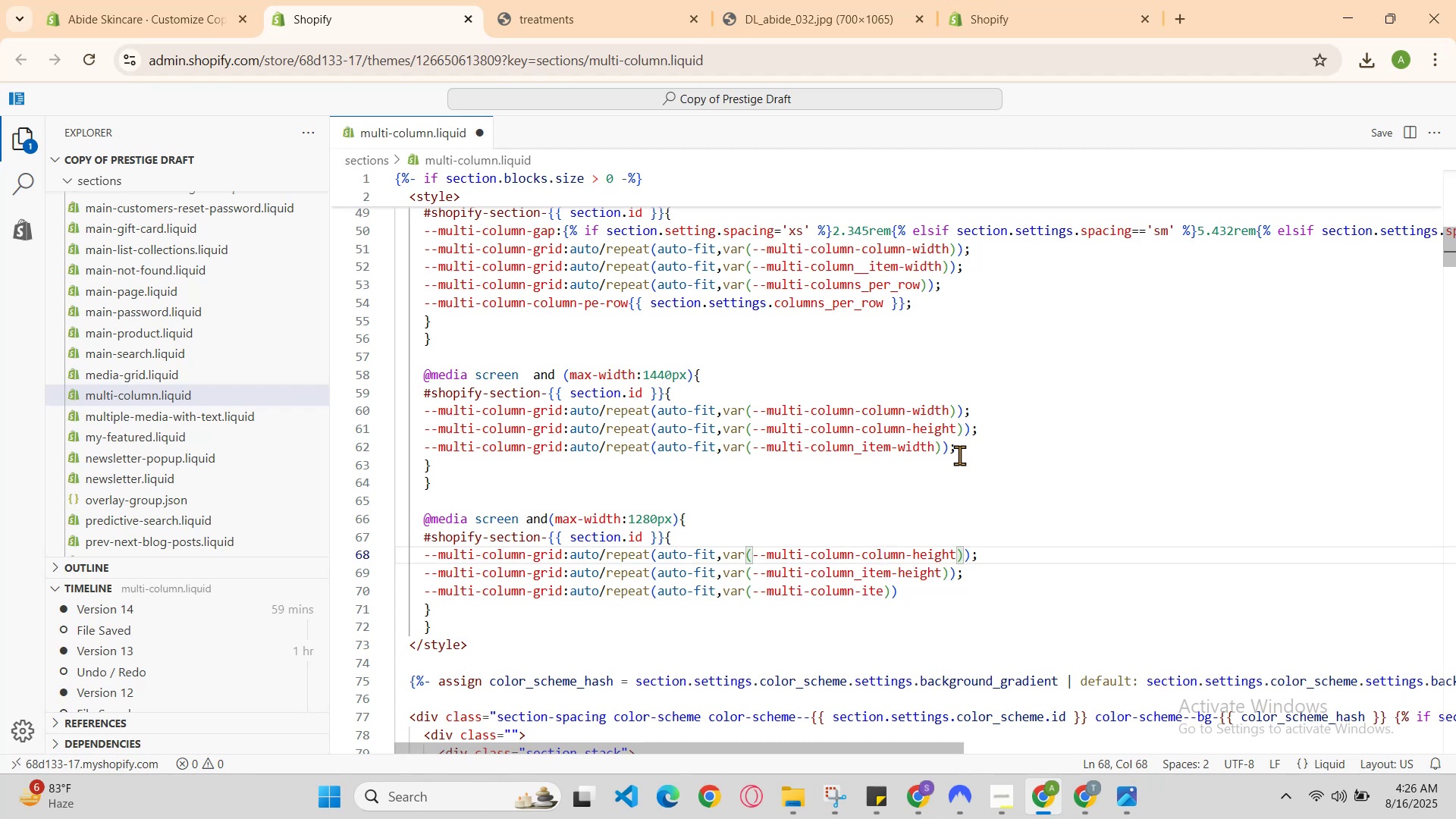 
key(ArrowDown)
 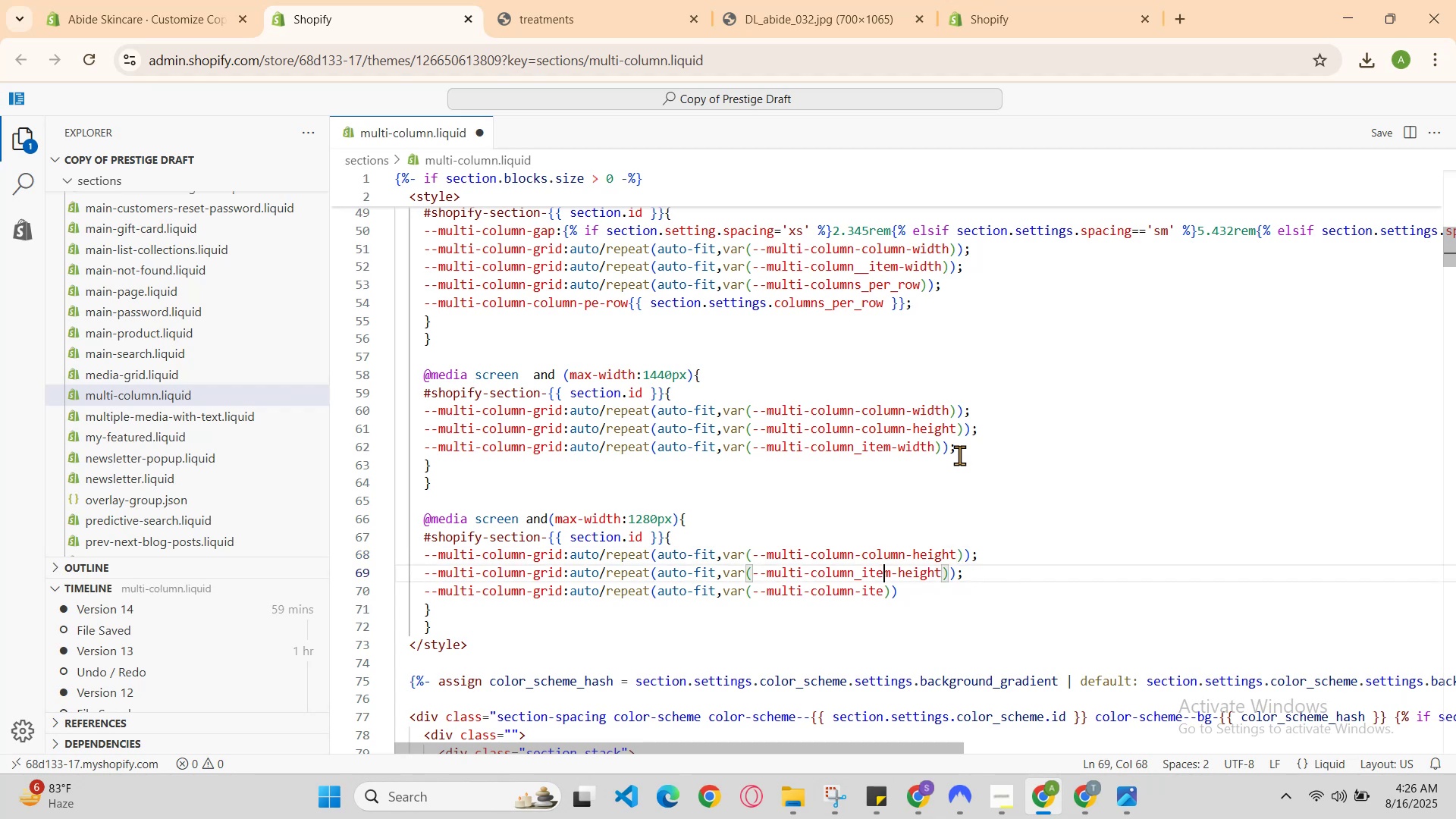 
key(ArrowRight)
 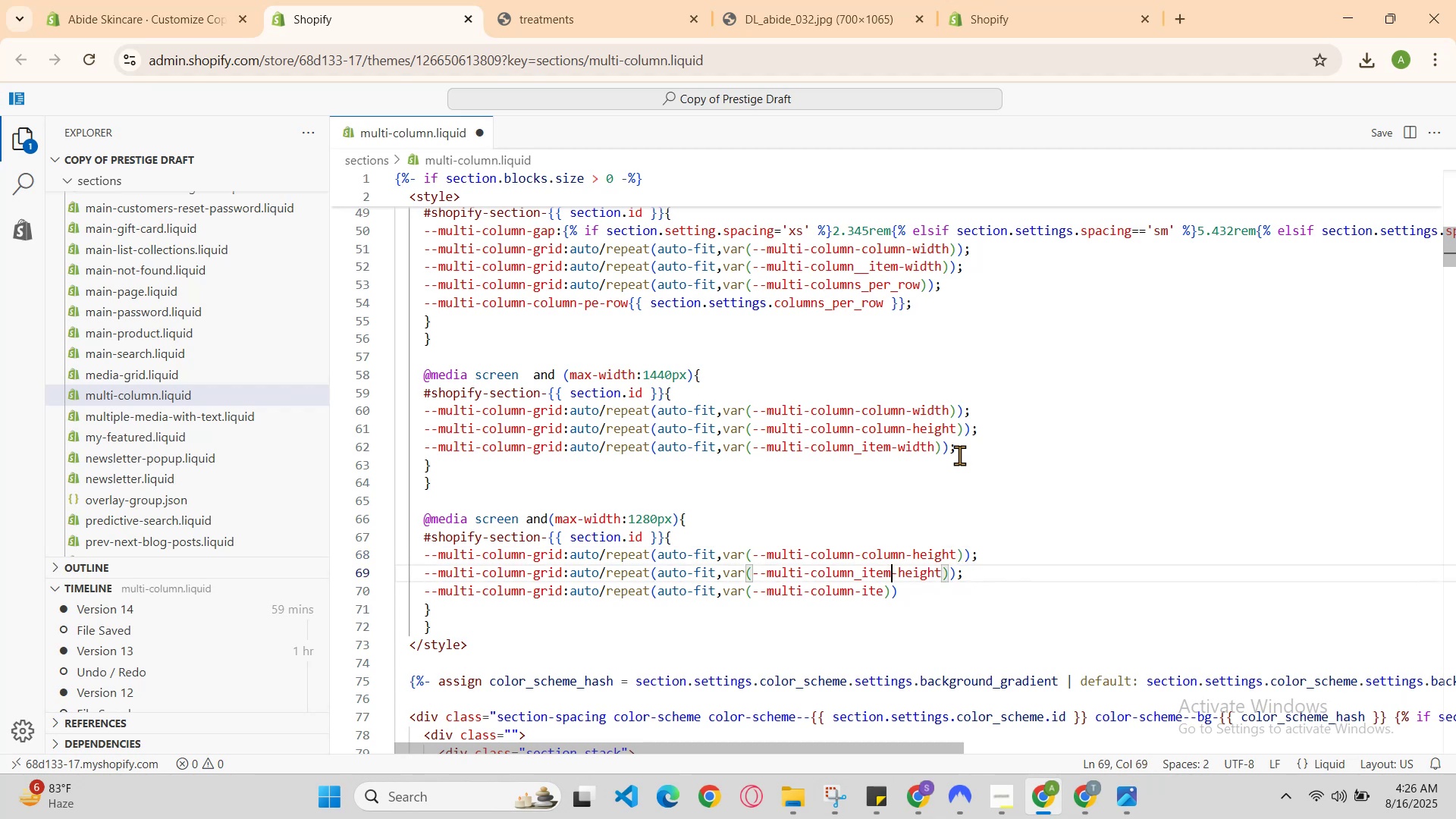 
key(ArrowRight)
 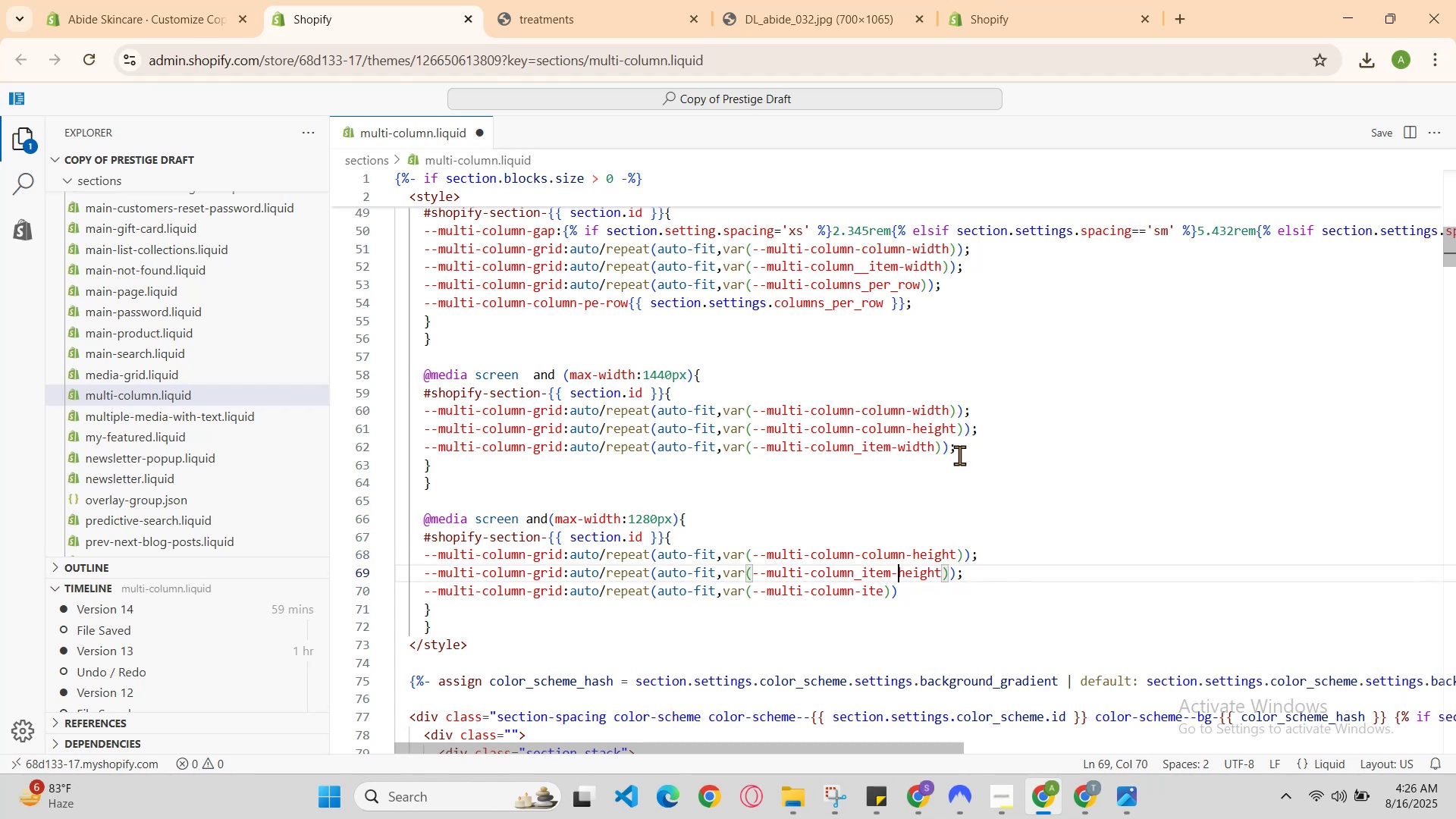 
key(ArrowRight)
 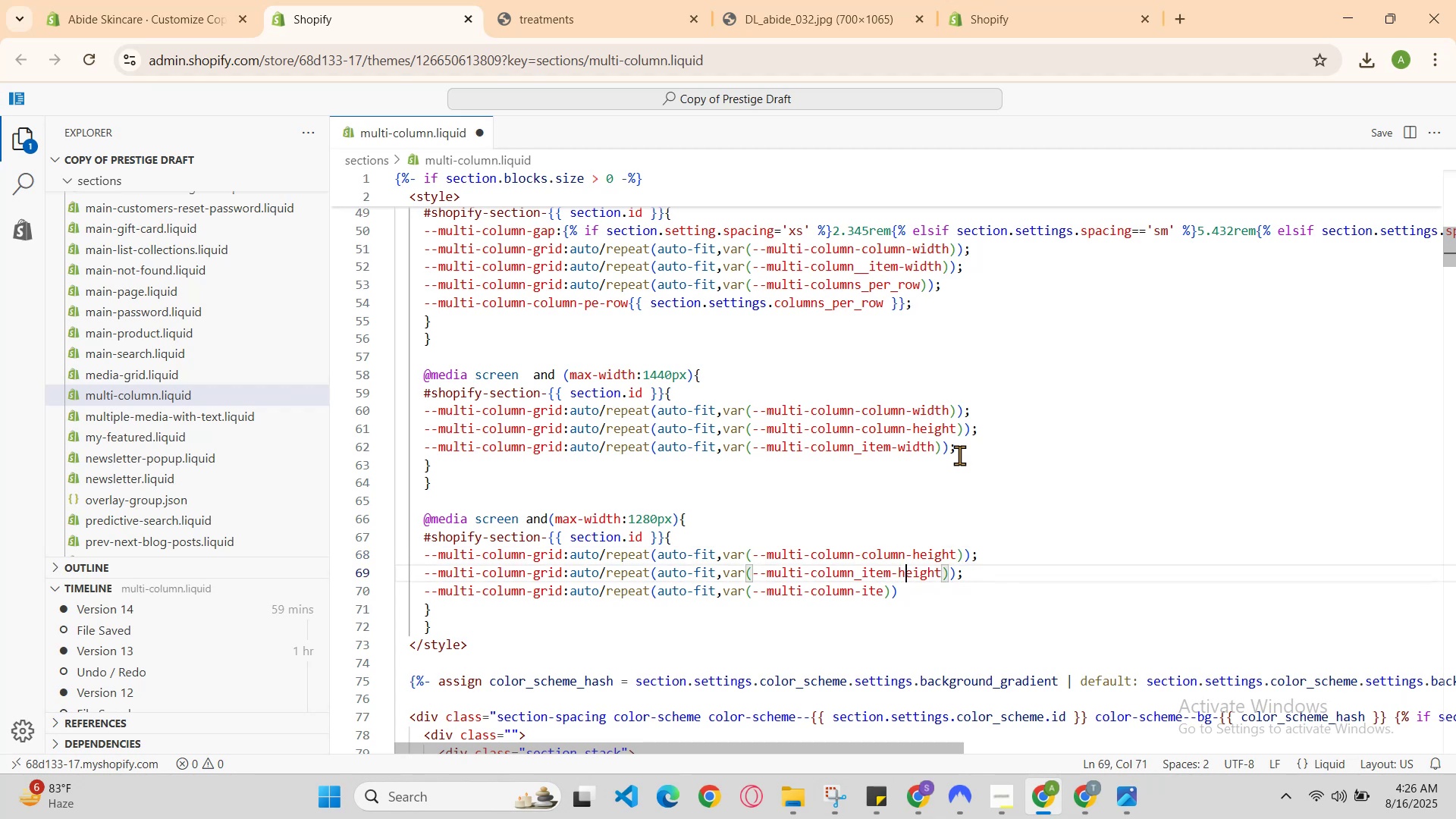 
key(ArrowRight)
 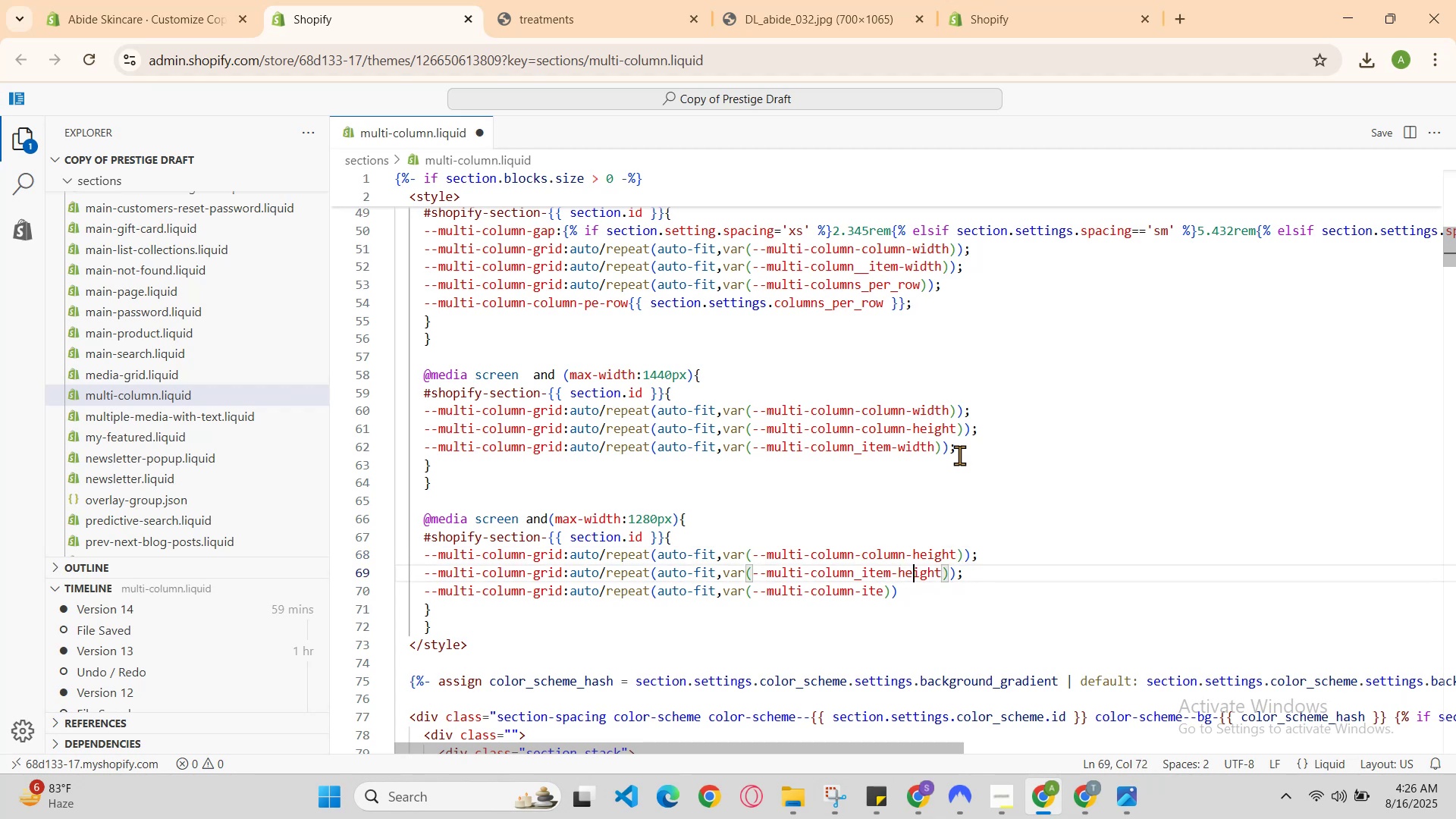 
key(ArrowRight)
 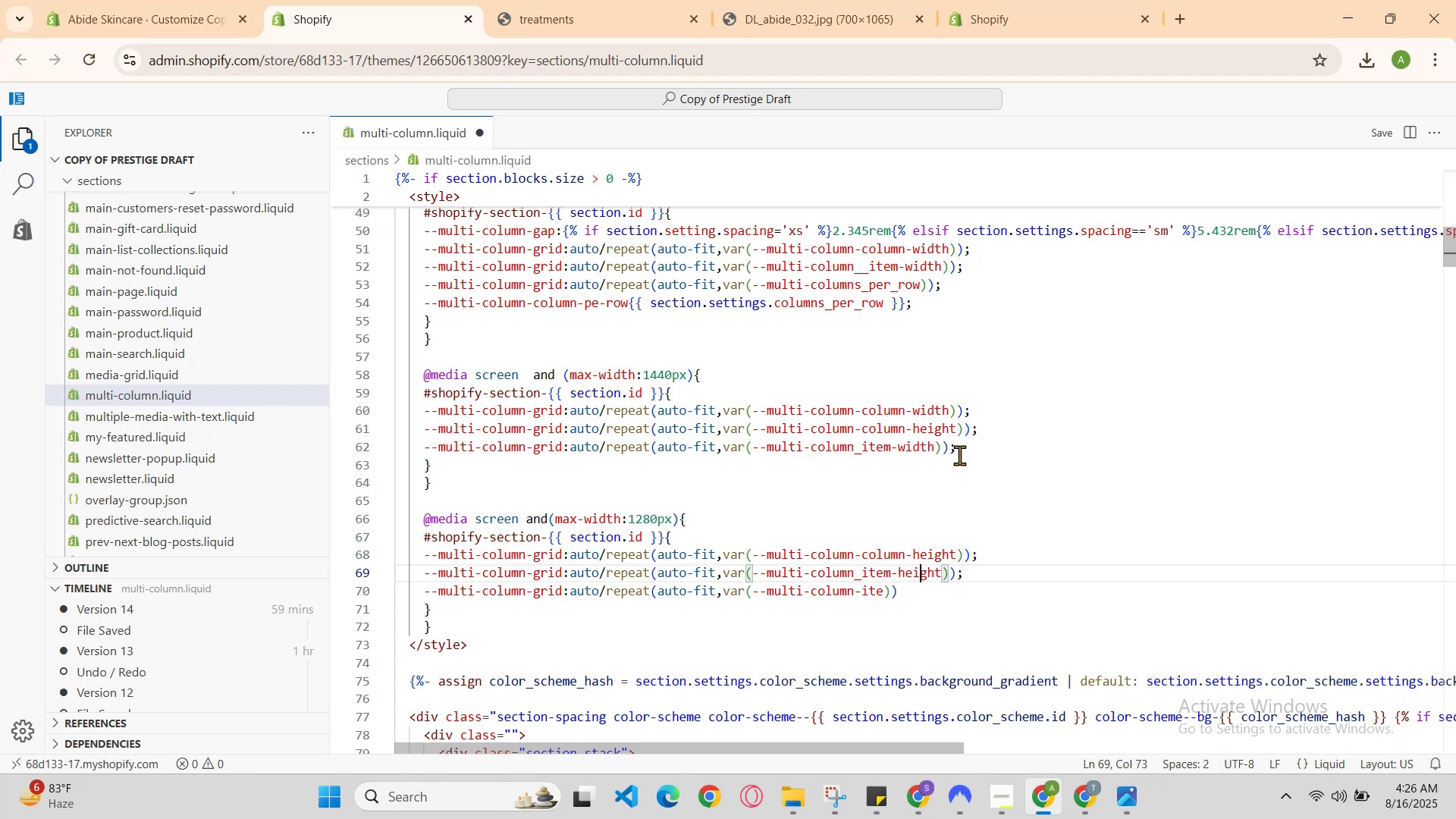 
key(ArrowRight)
 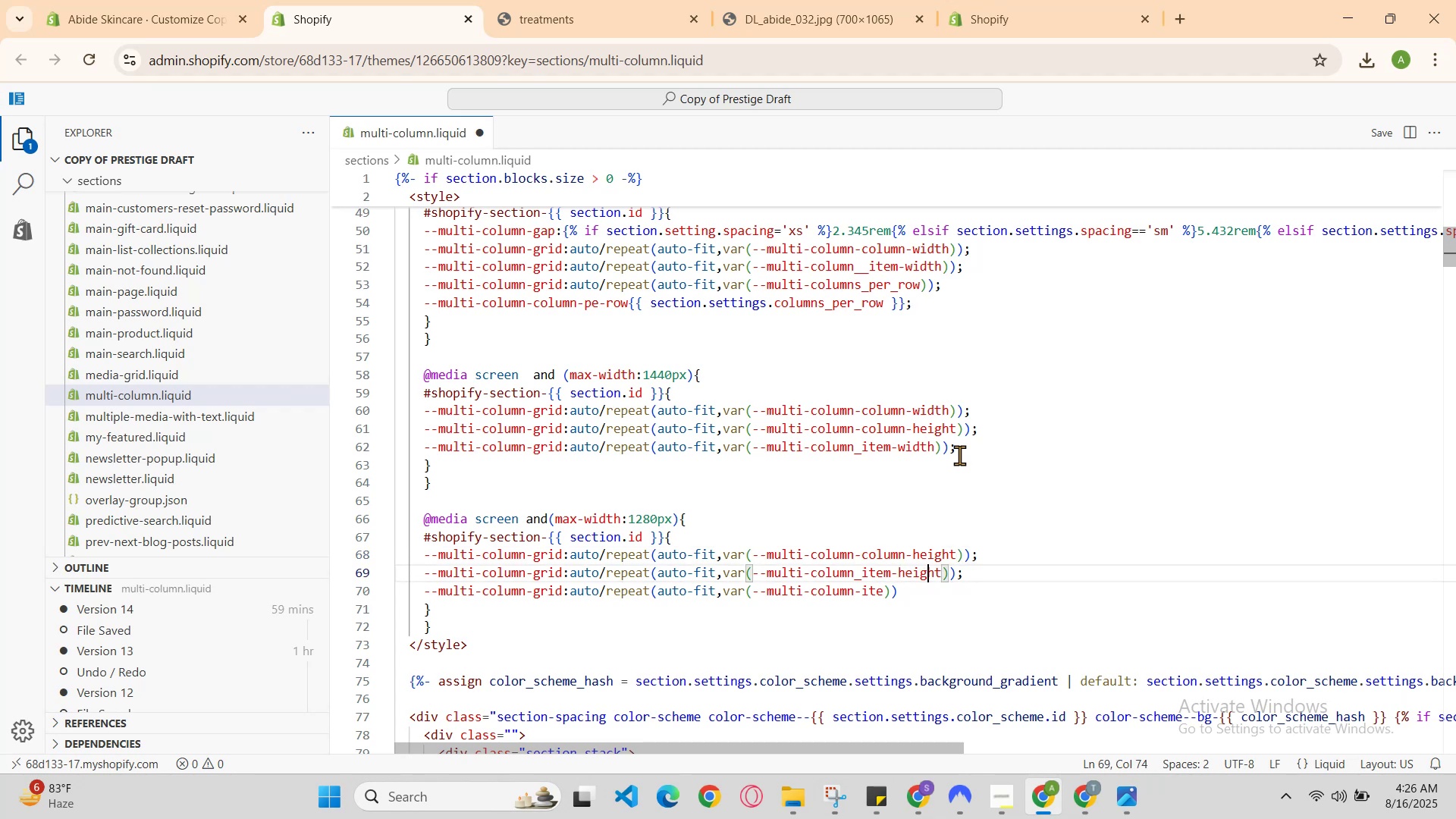 
key(ArrowRight)
 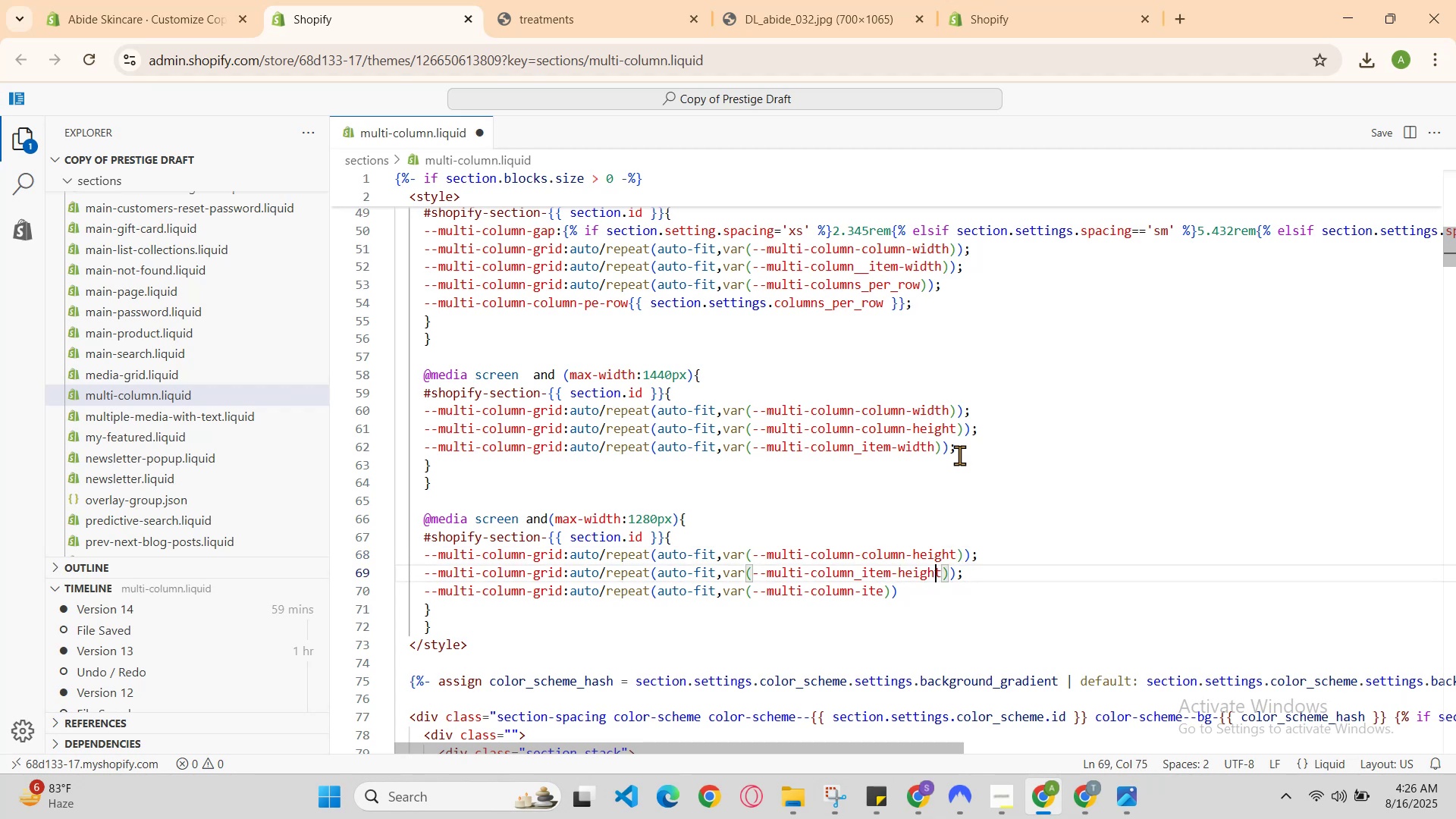 
key(ArrowRight)
 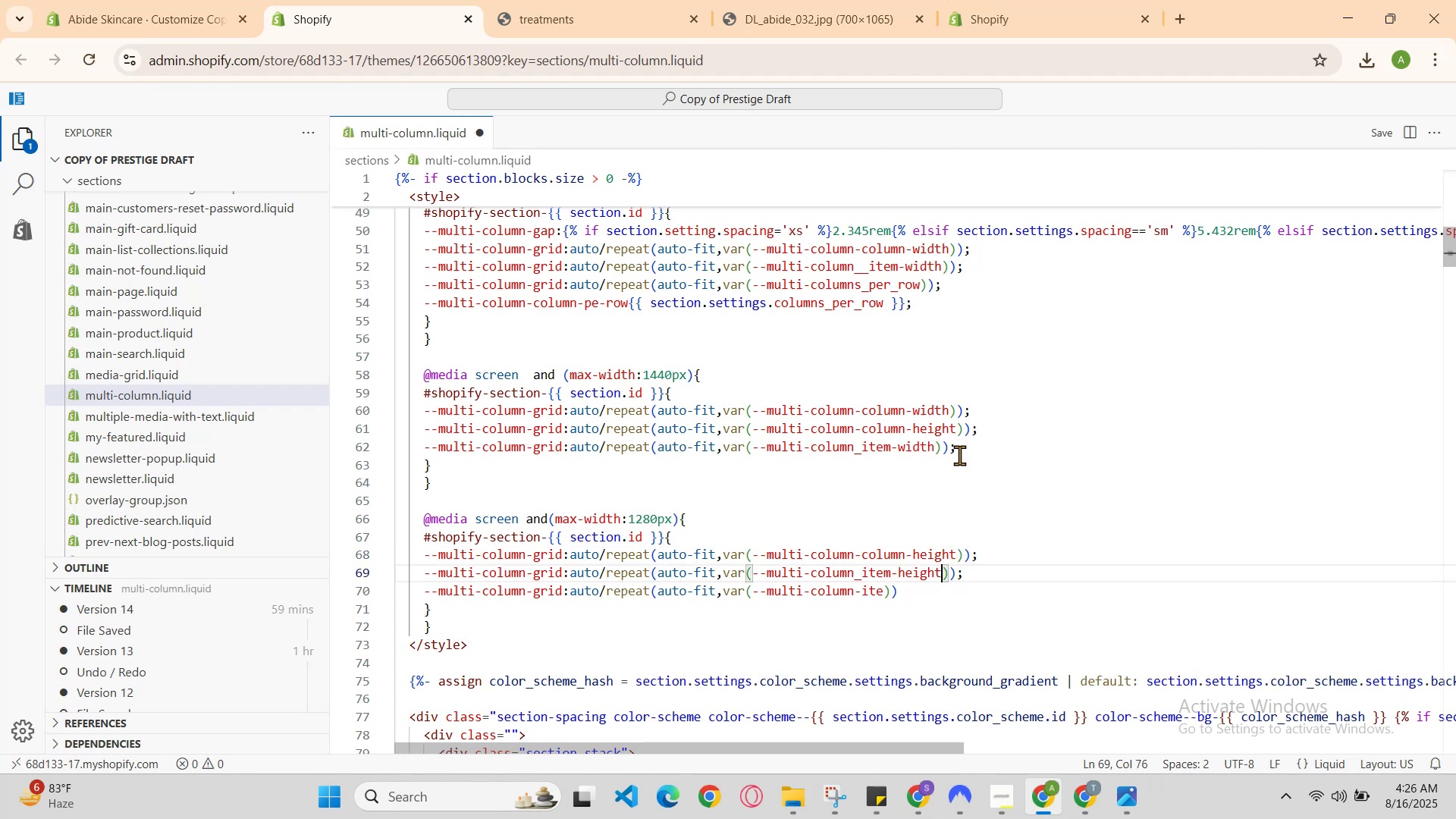 
key(Backspace)
key(Backspace)
key(Backspace)
key(Backspace)
key(Backspace)
key(Backspace)
type(weif)
key(Backspace)
type(d)
key(Backspace)
key(Backspace)
key(Backspace)
type(ig)
key(Backspace)
key(Backspace)
type(e)
key(Backspace)
type(r)
key(Backspace)
type(ighrt)
key(Backspace)
key(Backspace)
key(Backspace)
type(t)
key(Backspace)
type(ht )
key(Backspace)
key(Backspace)
key(Backspace)
key(Backspace)
key(Backspace)
key(Backspace)
type(e)
key(Backspace)
type(width)
 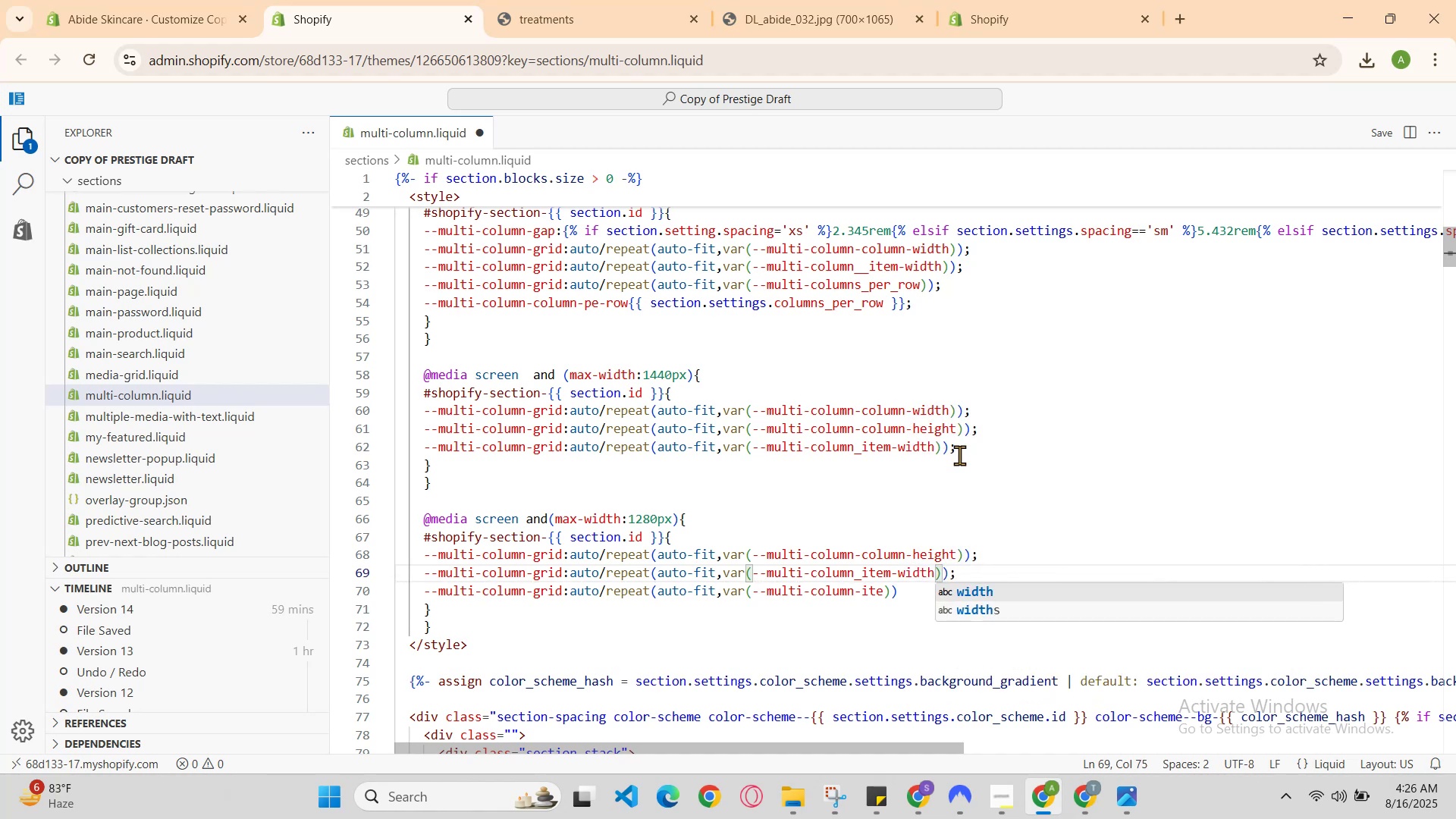 
key(ArrowLeft)
 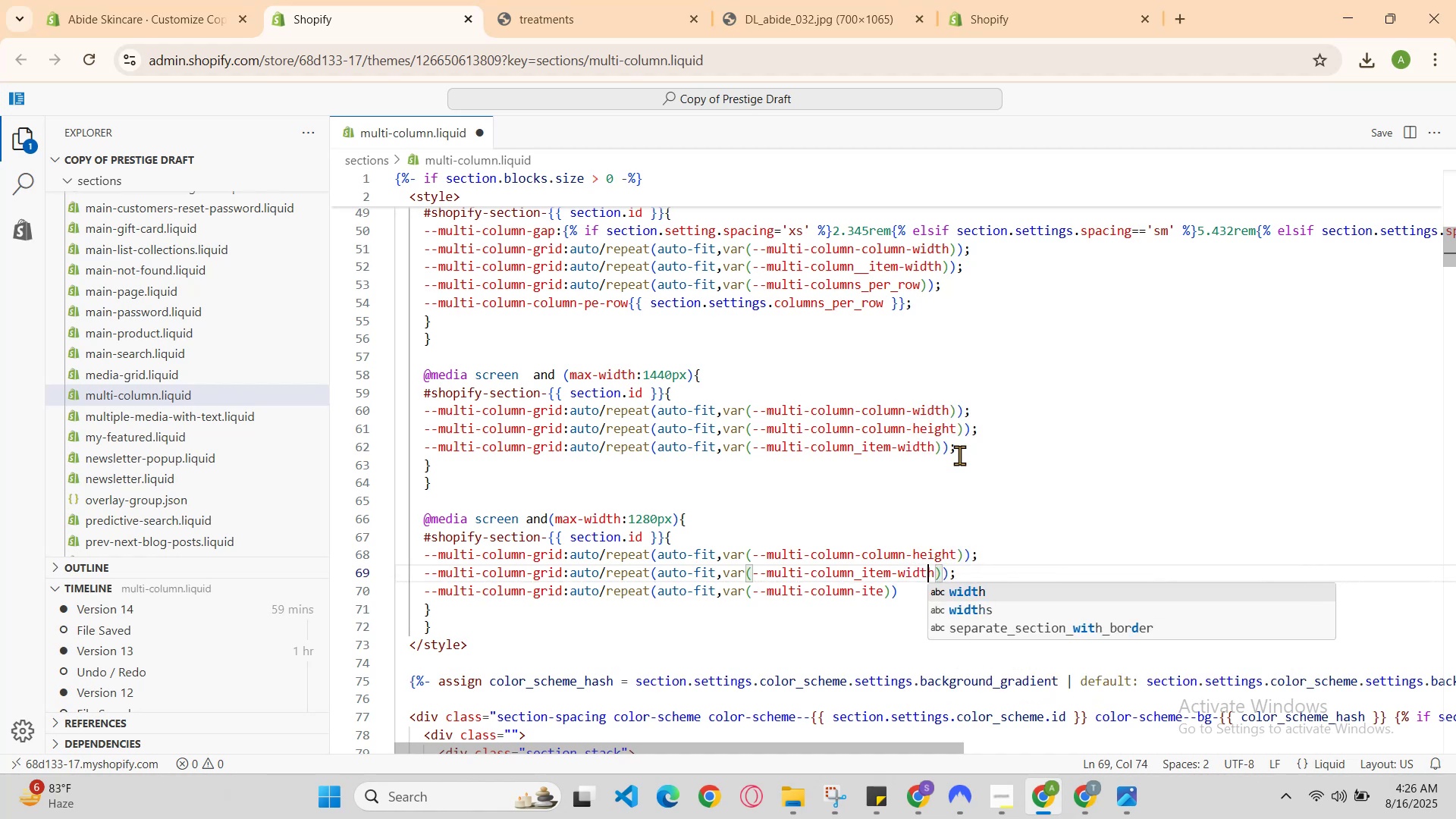 
key(ArrowLeft)
 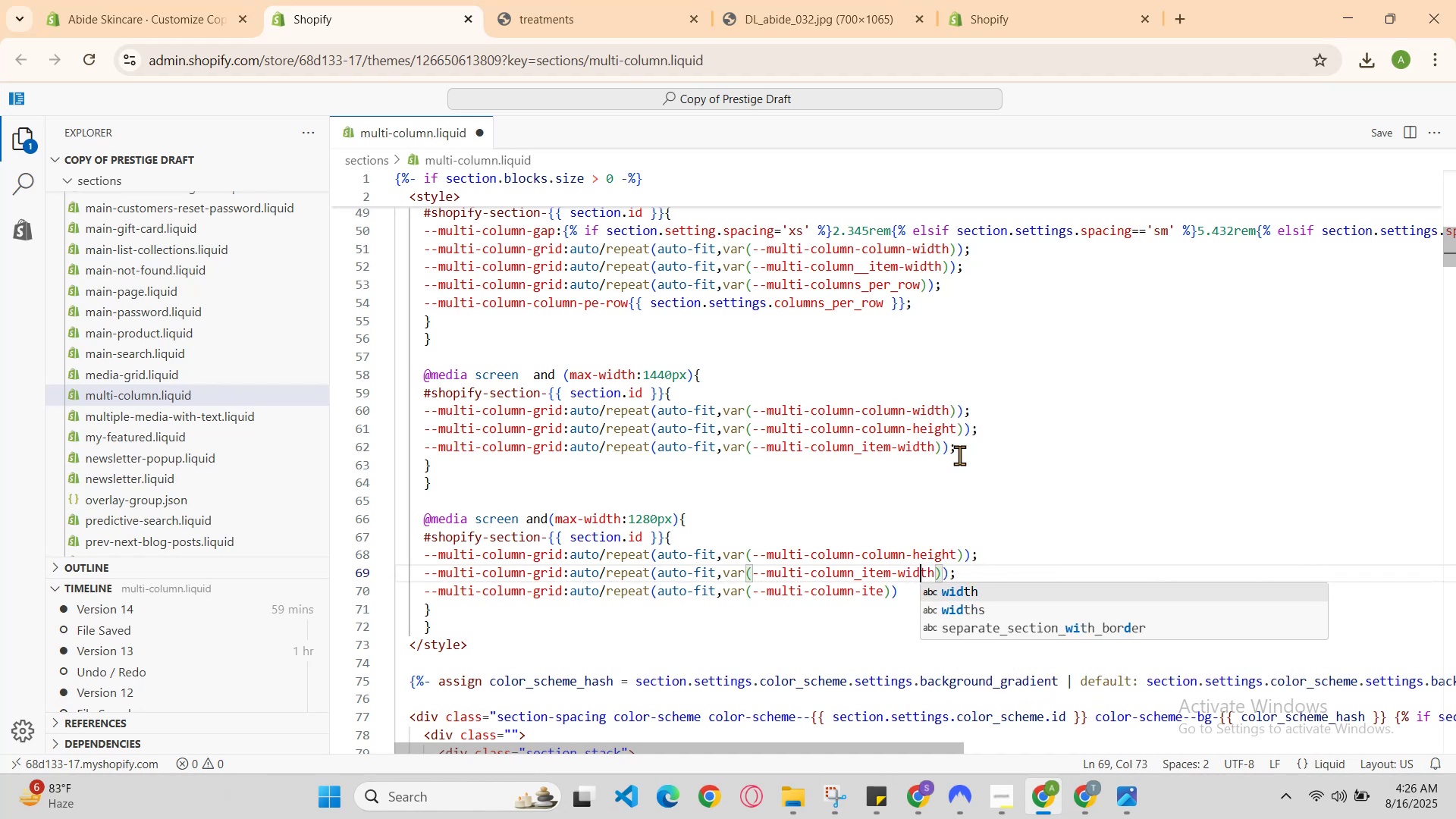 
key(ArrowDown)
 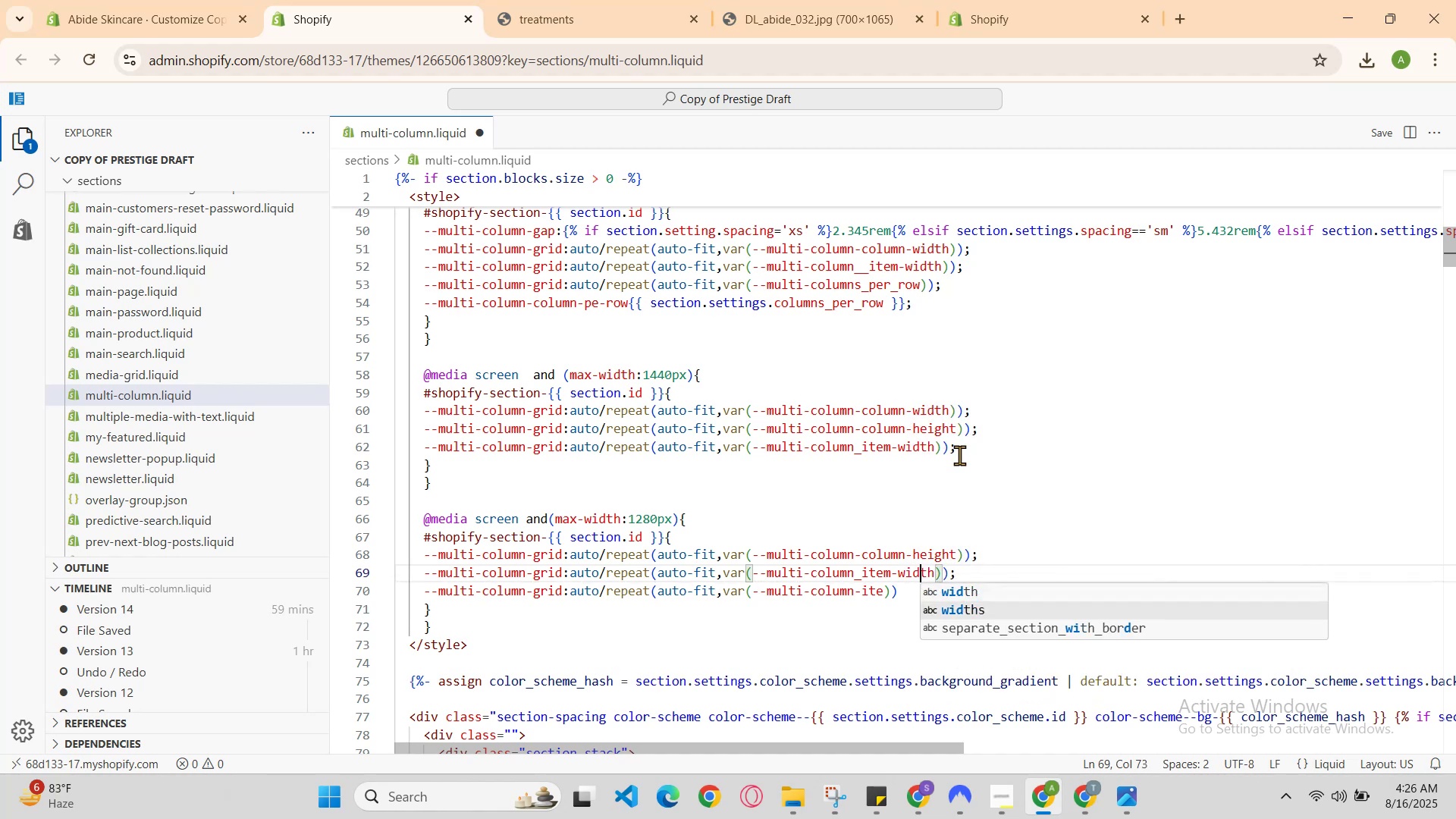 
key(ArrowLeft)
 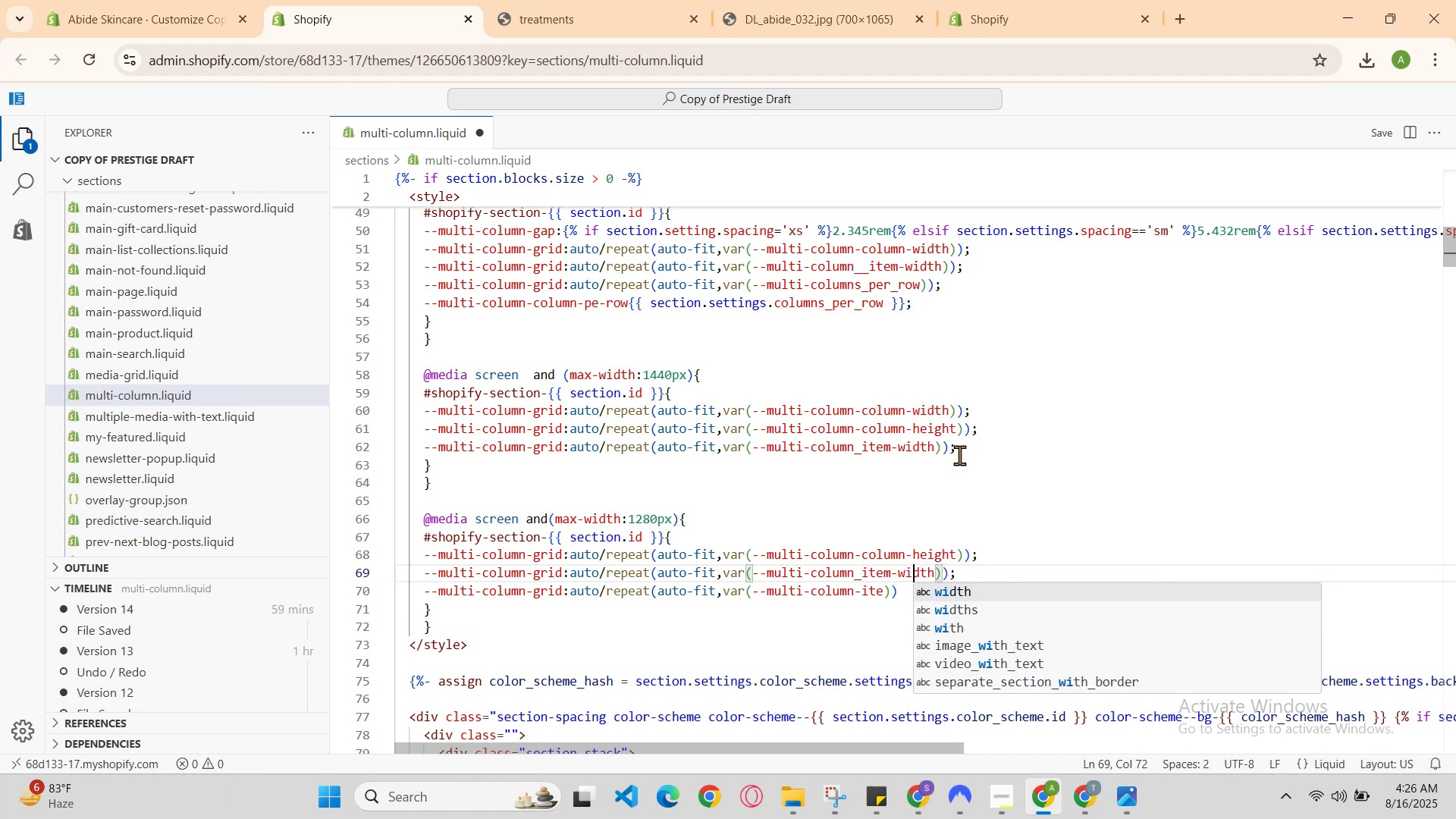 
key(ArrowLeft)
 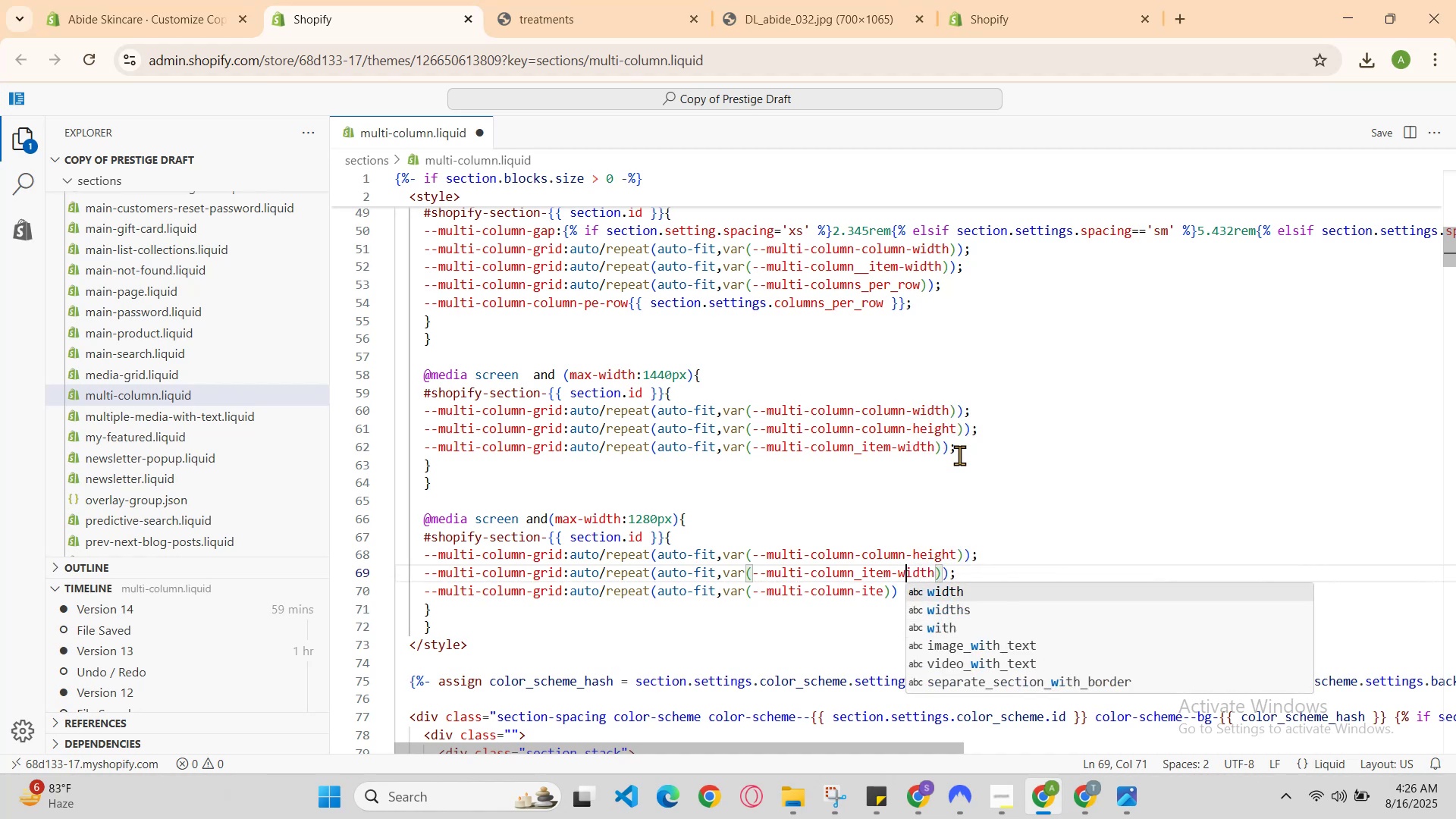 
key(ArrowDown)
 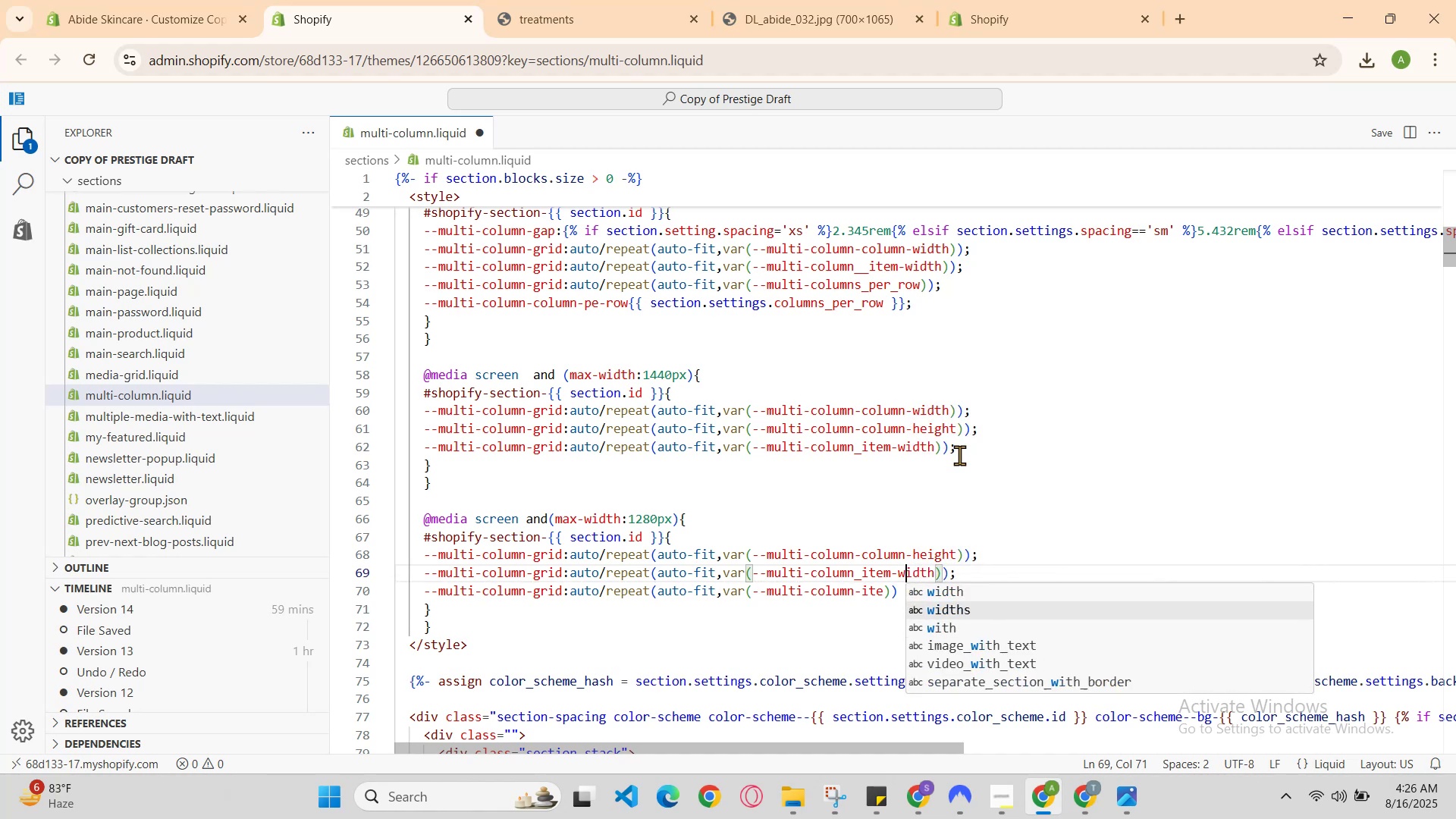 
key(ArrowDown)
 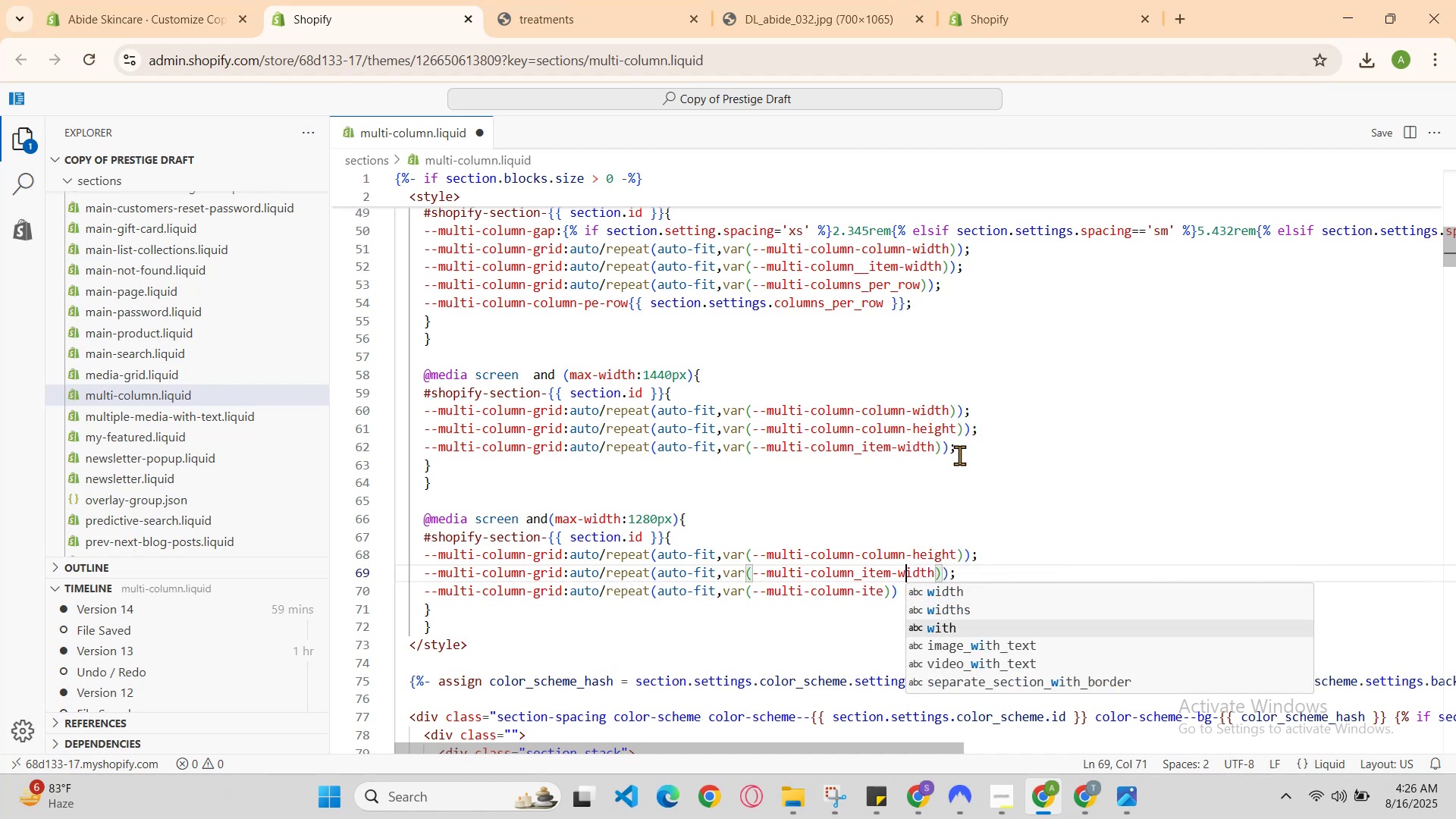 
key(ArrowDown)
 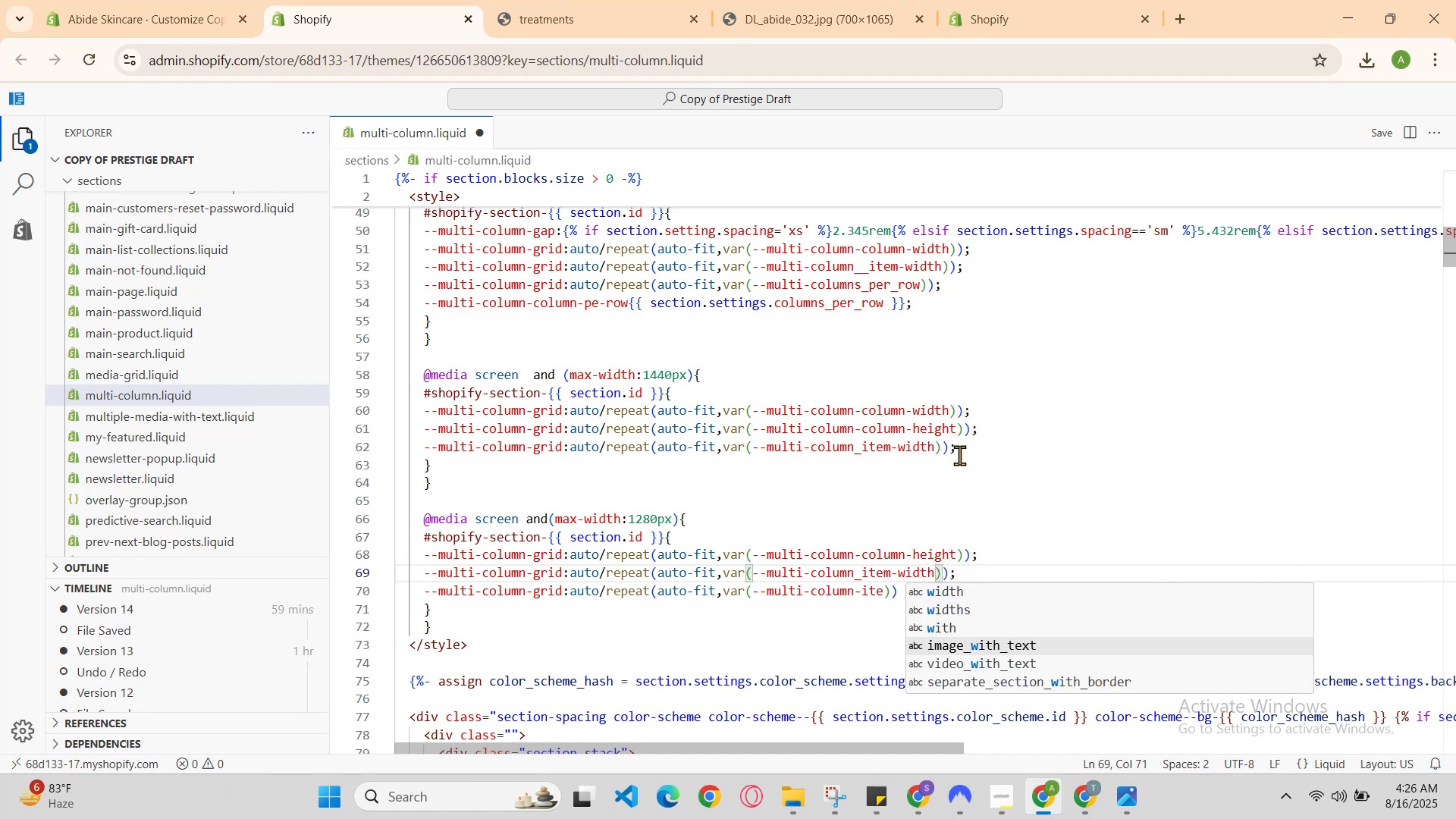 
key(ArrowLeft)
 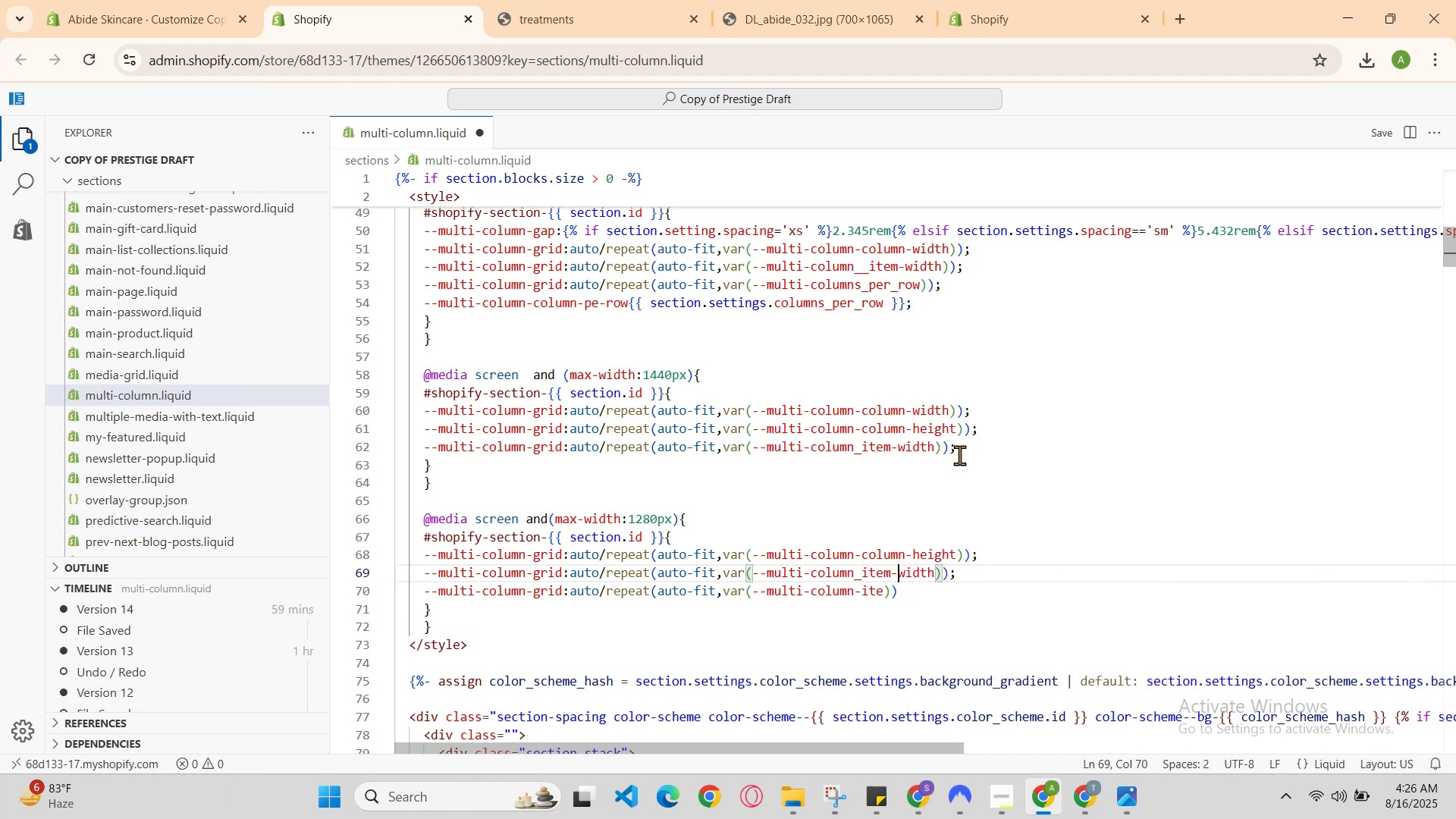 
key(ArrowLeft)
 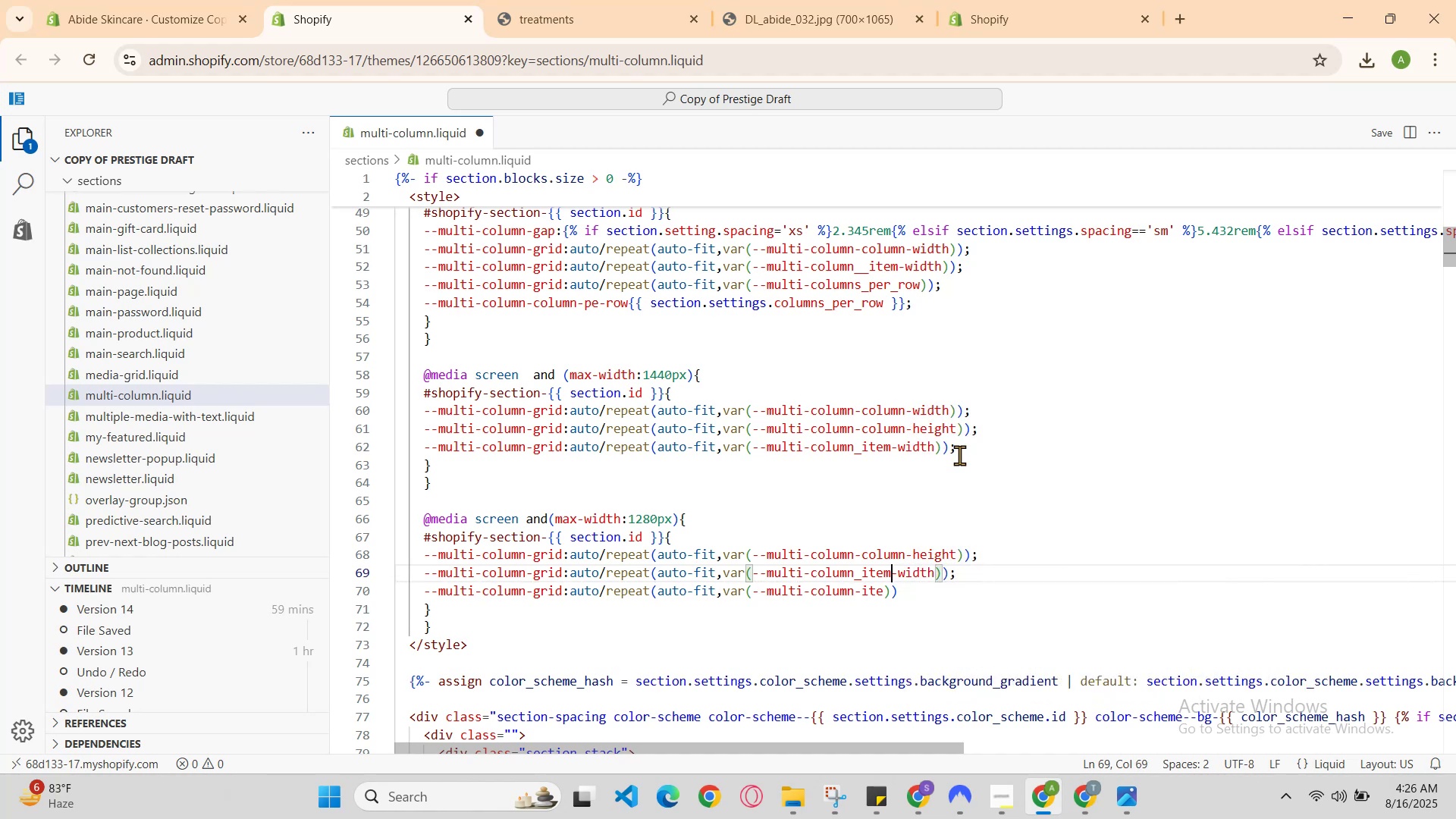 
key(ArrowDown)
 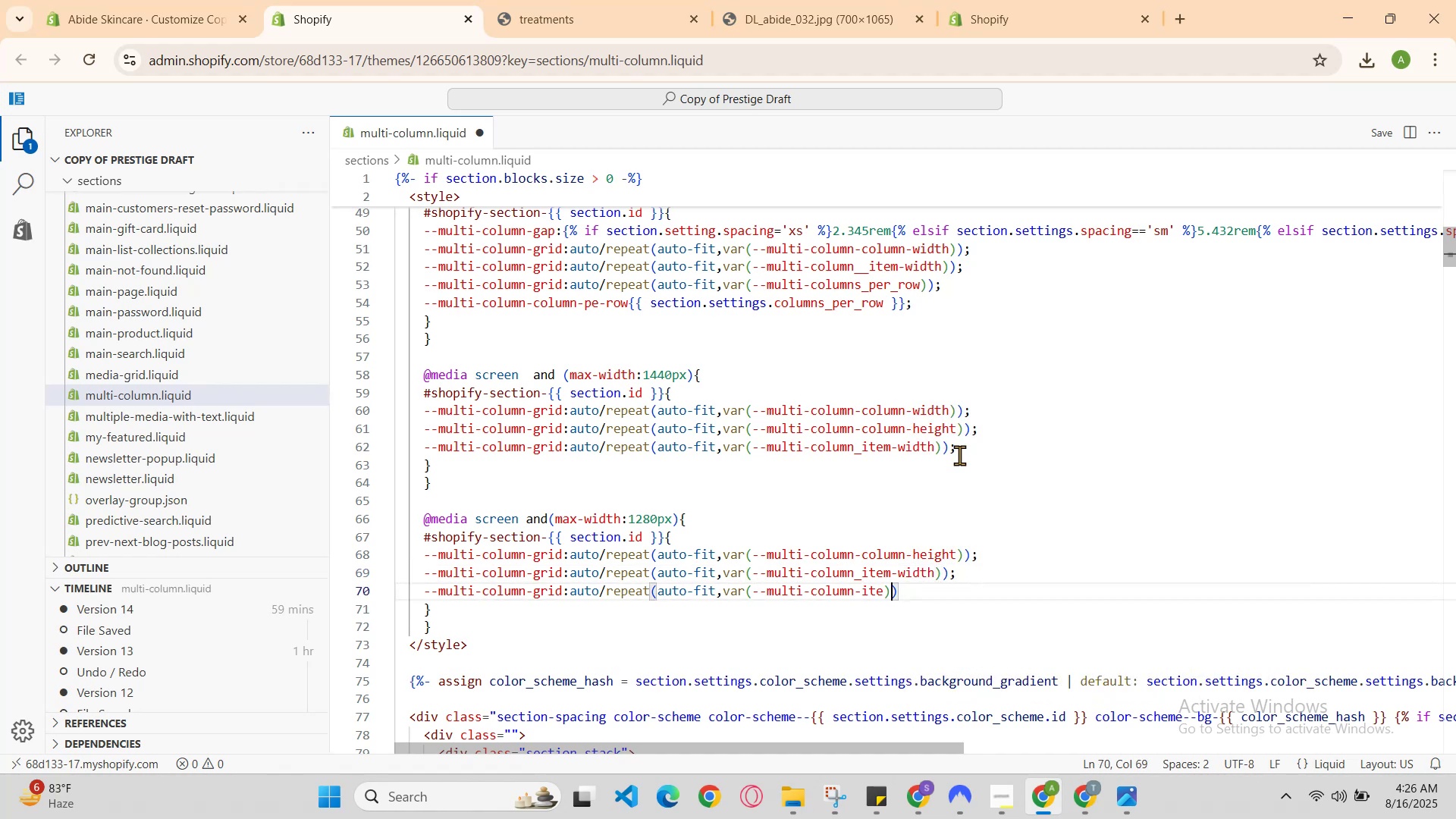 
key(ArrowLeft)
 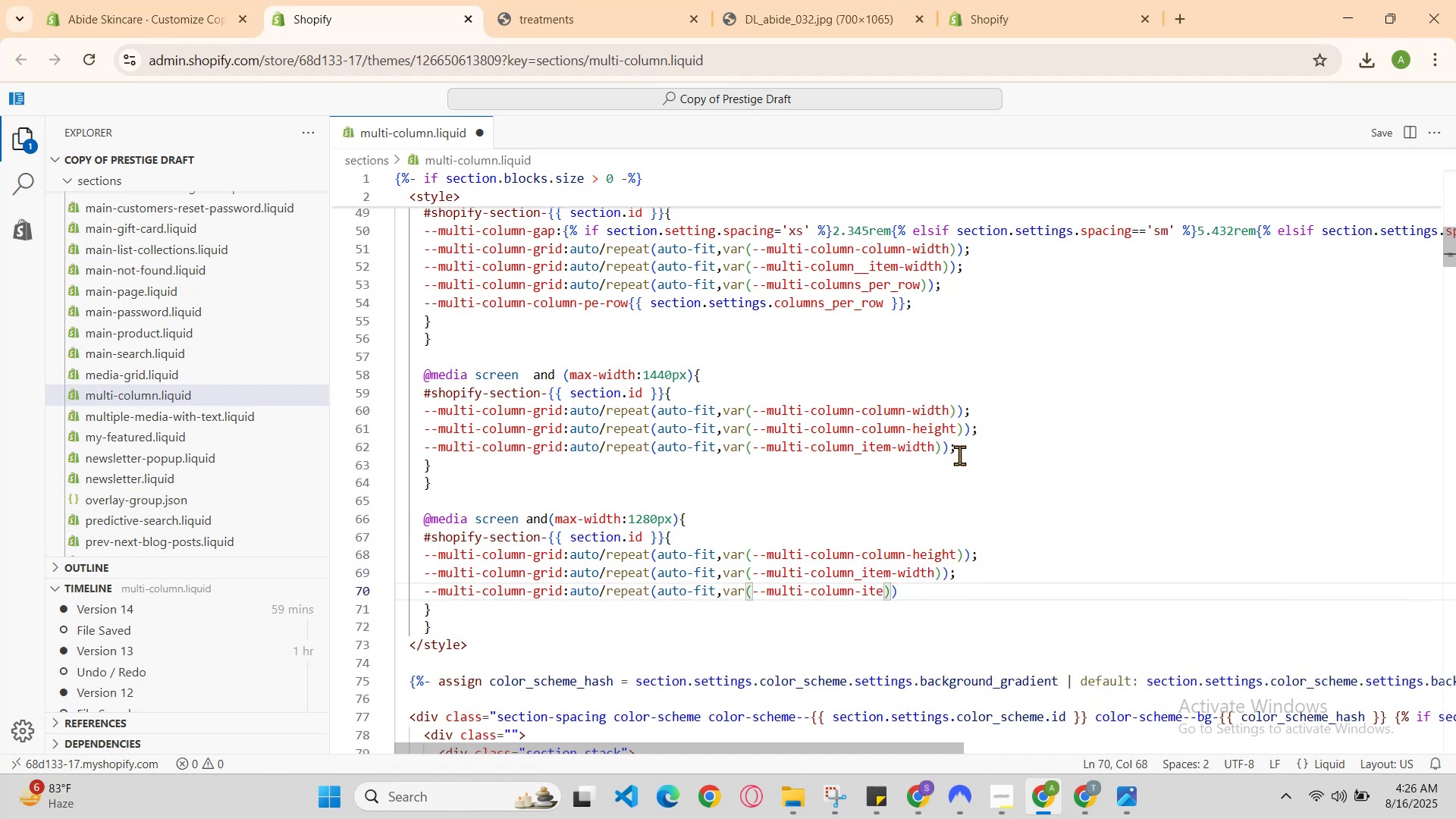 
type(m-spacing )
key(Backspace)
 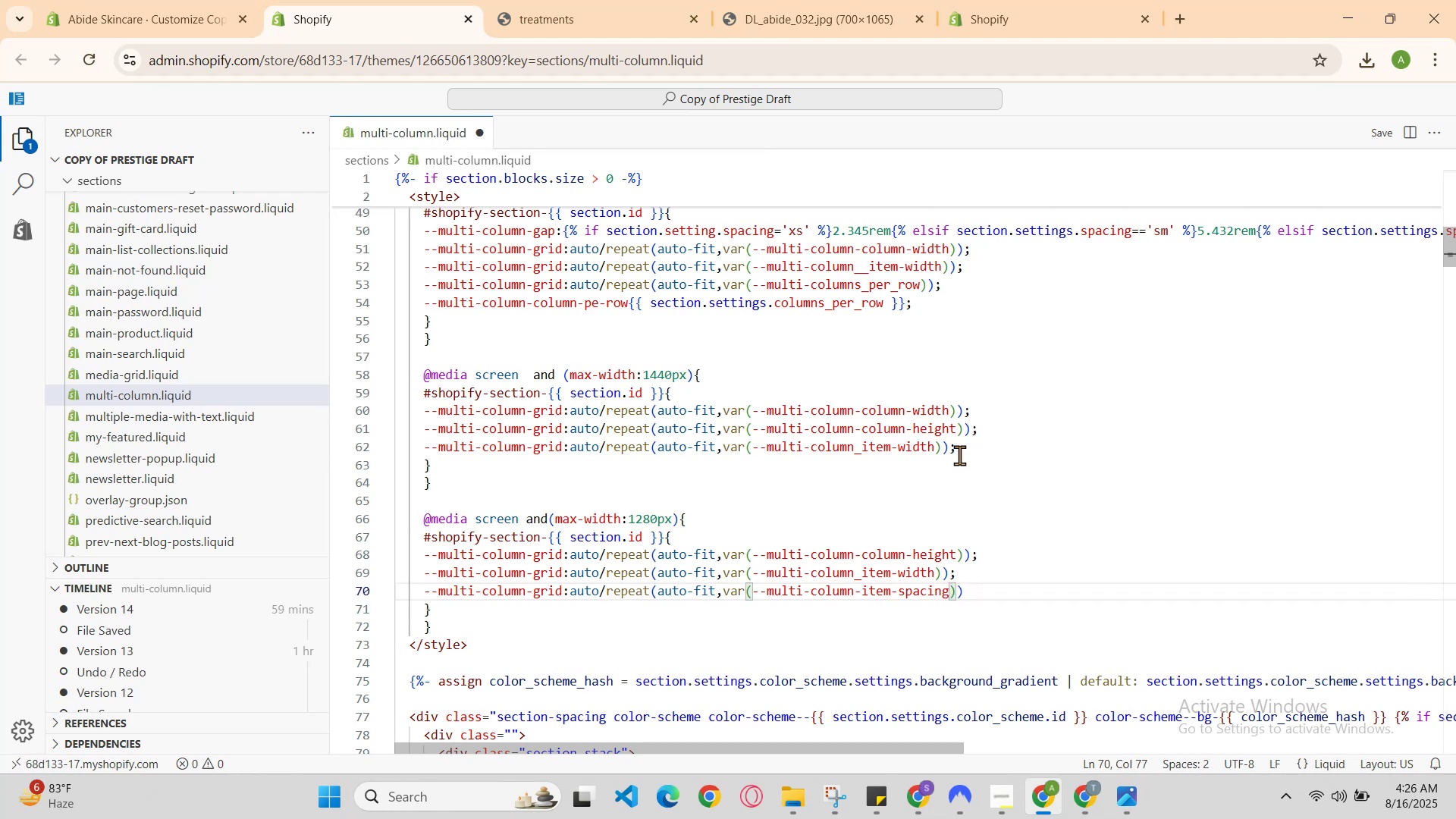 
hold_key(key=ArrowRight, duration=0.31)
 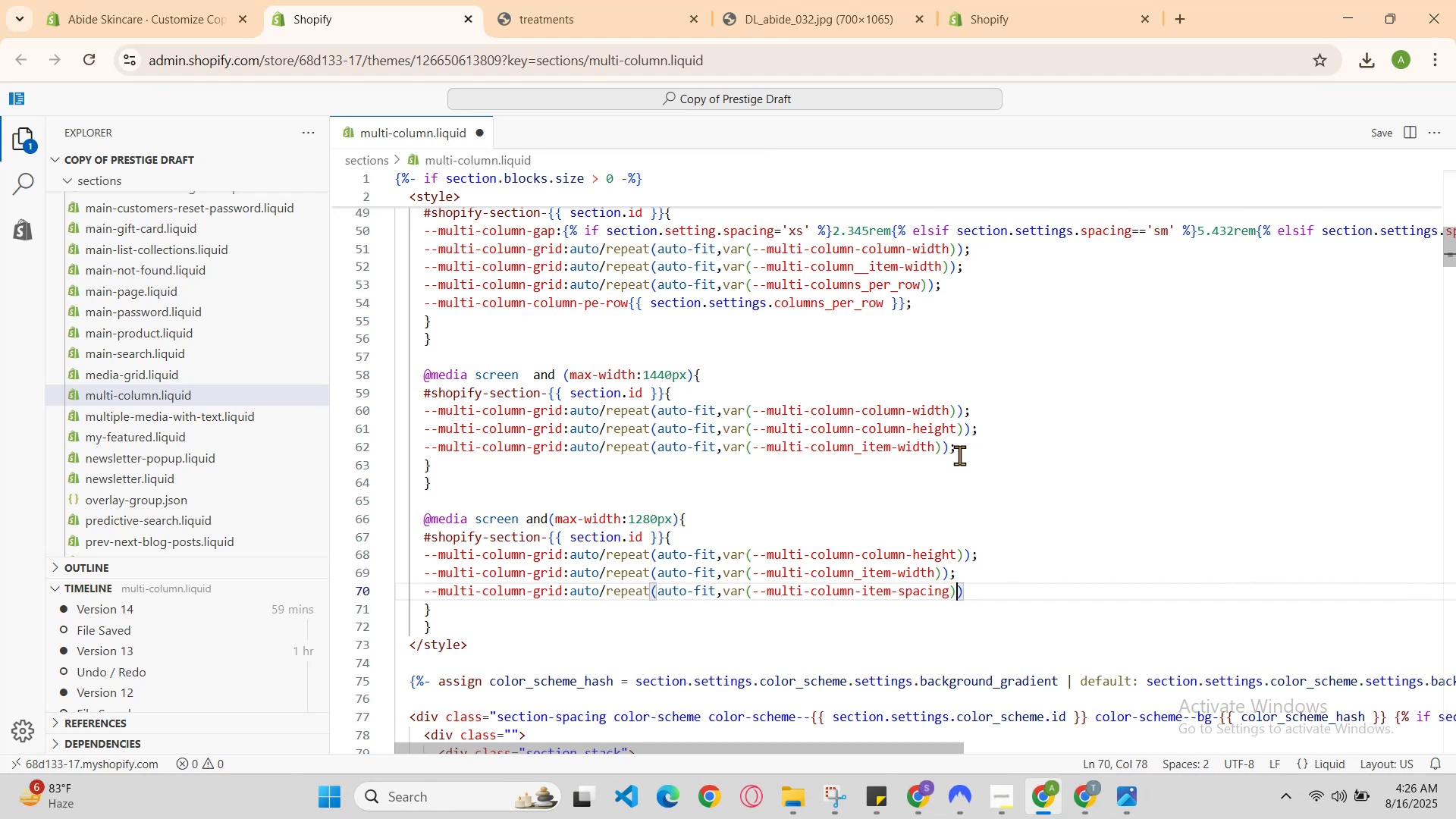 
key(ArrowRight)
 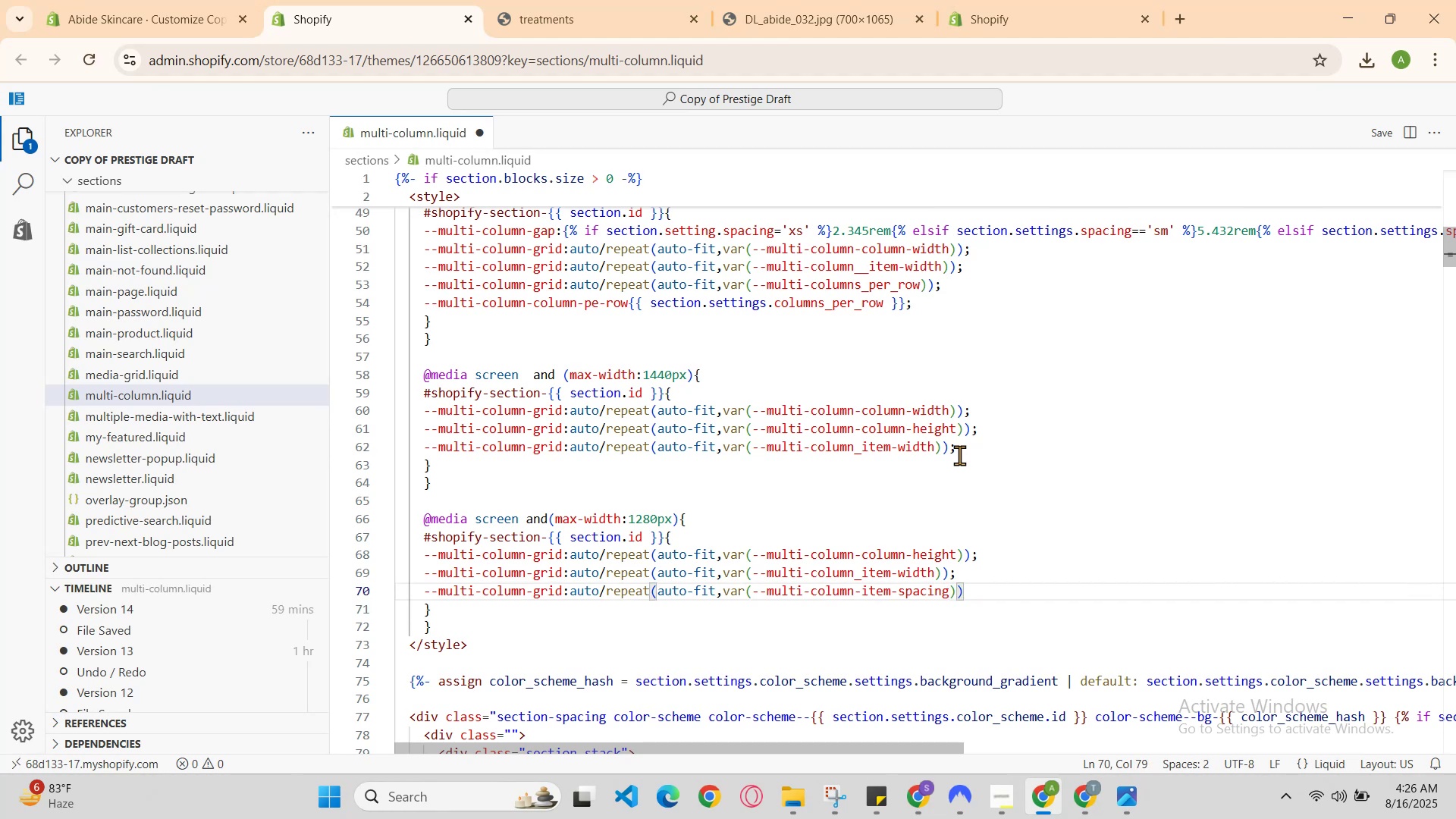 
type(;--mult )
key(Backspace)
type(-)
key(Backspace)
type(i-column )
key(Backspace)
type(-grid )
key(Backspace)
type(: )
key(Backspace)
type(auto )
key(Backspace)
type(/repeactn )
key(Backspace)
key(Backspace)
key(Backspace)
key(Backspace)
type(t )
key(Backspace)
type((auto-fit )
key(Backspace)
type(,var )
key(Backspace)
type((--multi-column )
key(Backspace)
type(-ietem)
key(Backspace)
key(Backspace)
key(Backspace)
key(Backspace)
type(tem-gap)
 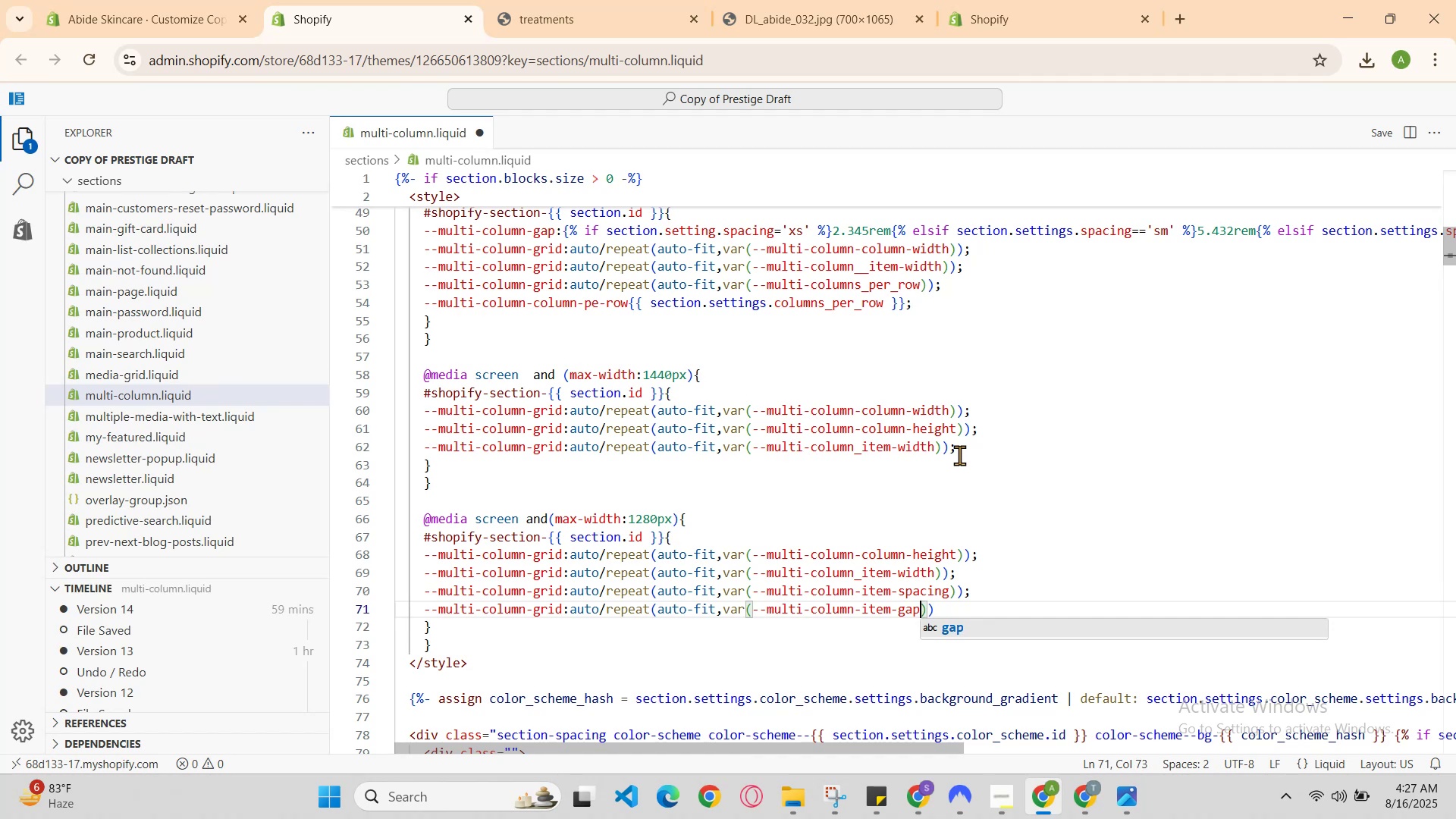 
hold_key(key=Enter, duration=0.31)
 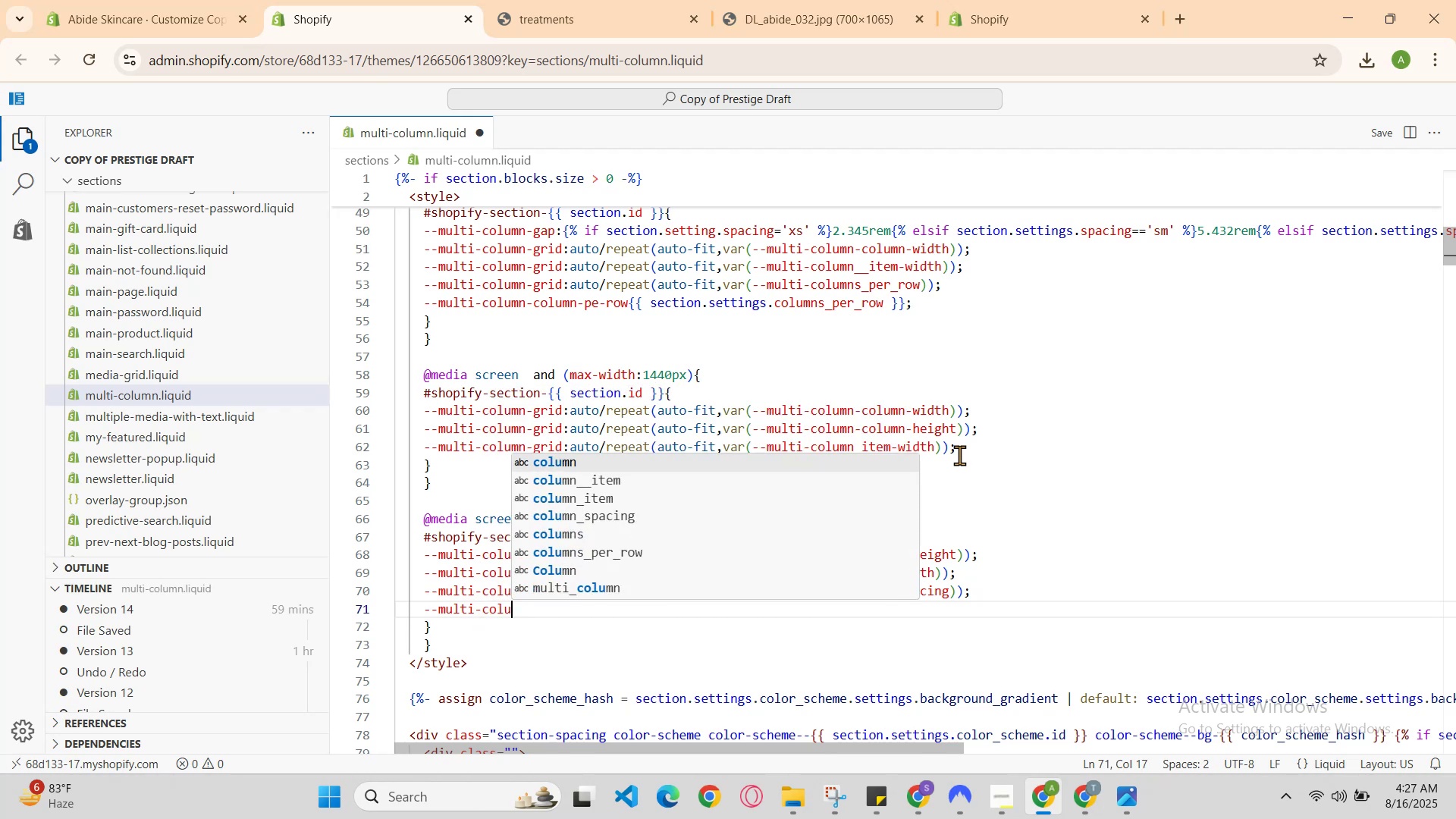 
key(ArrowRight)
 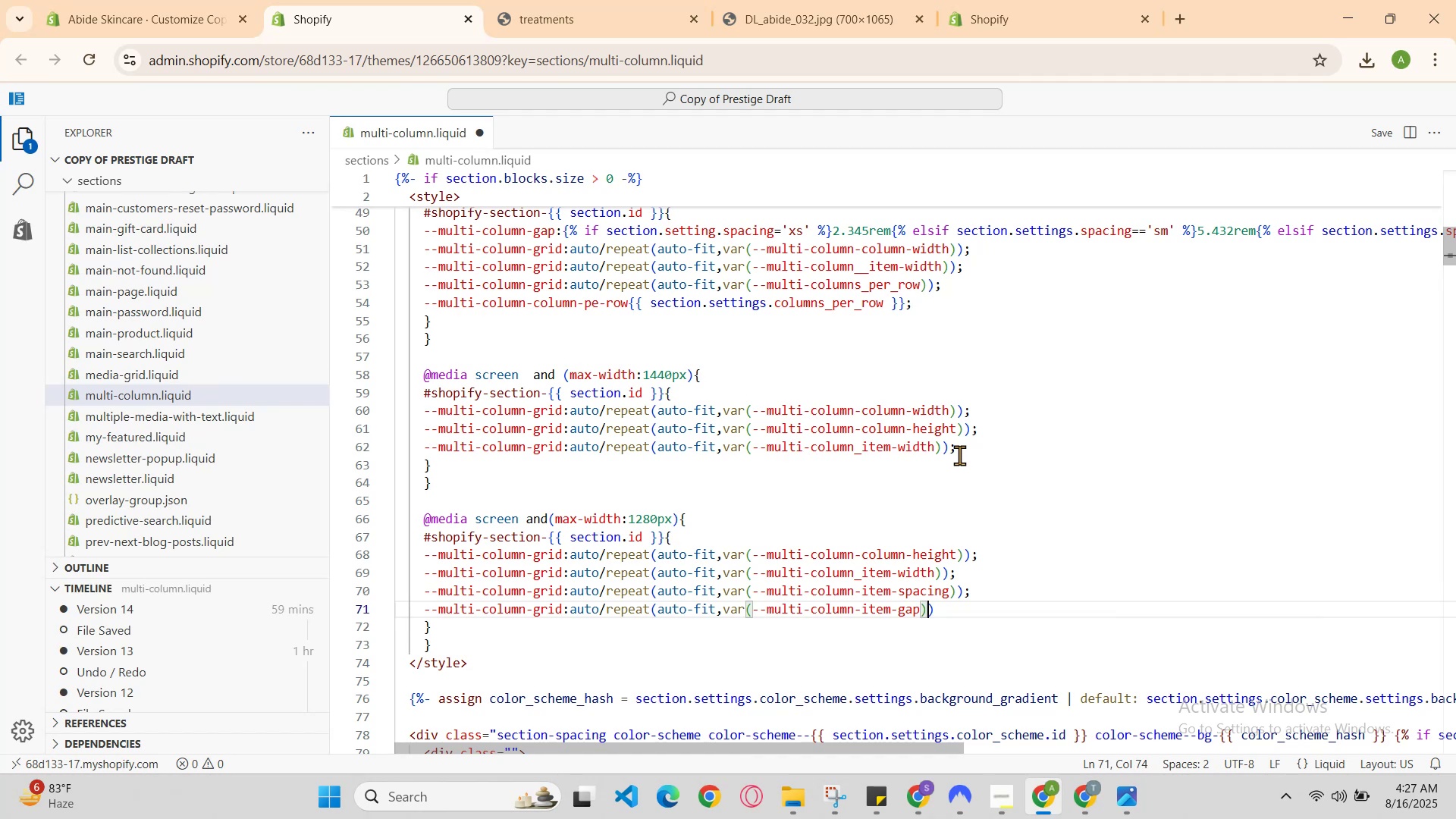 
key(ArrowRight)
 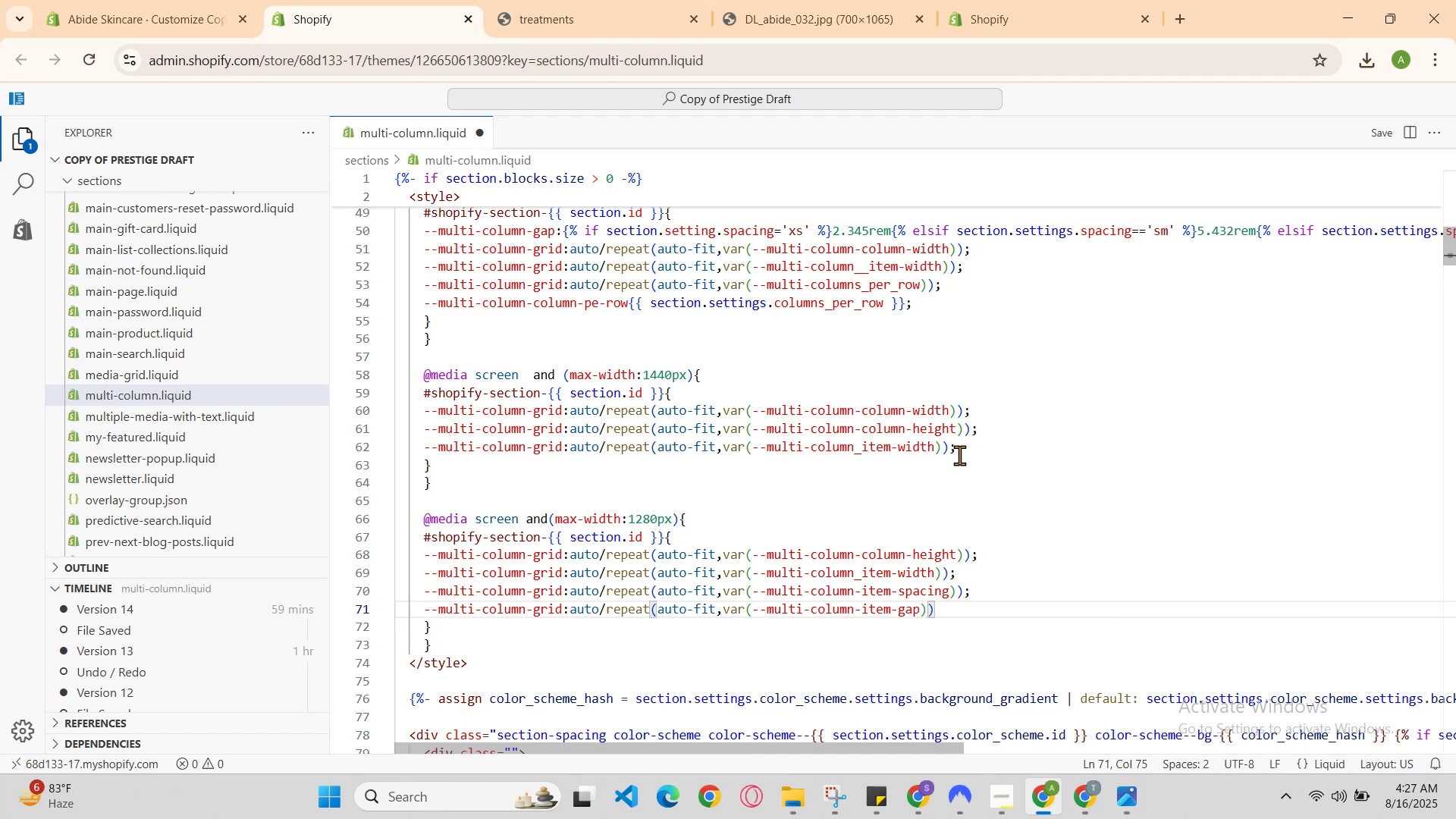 
key(Semicolon)
 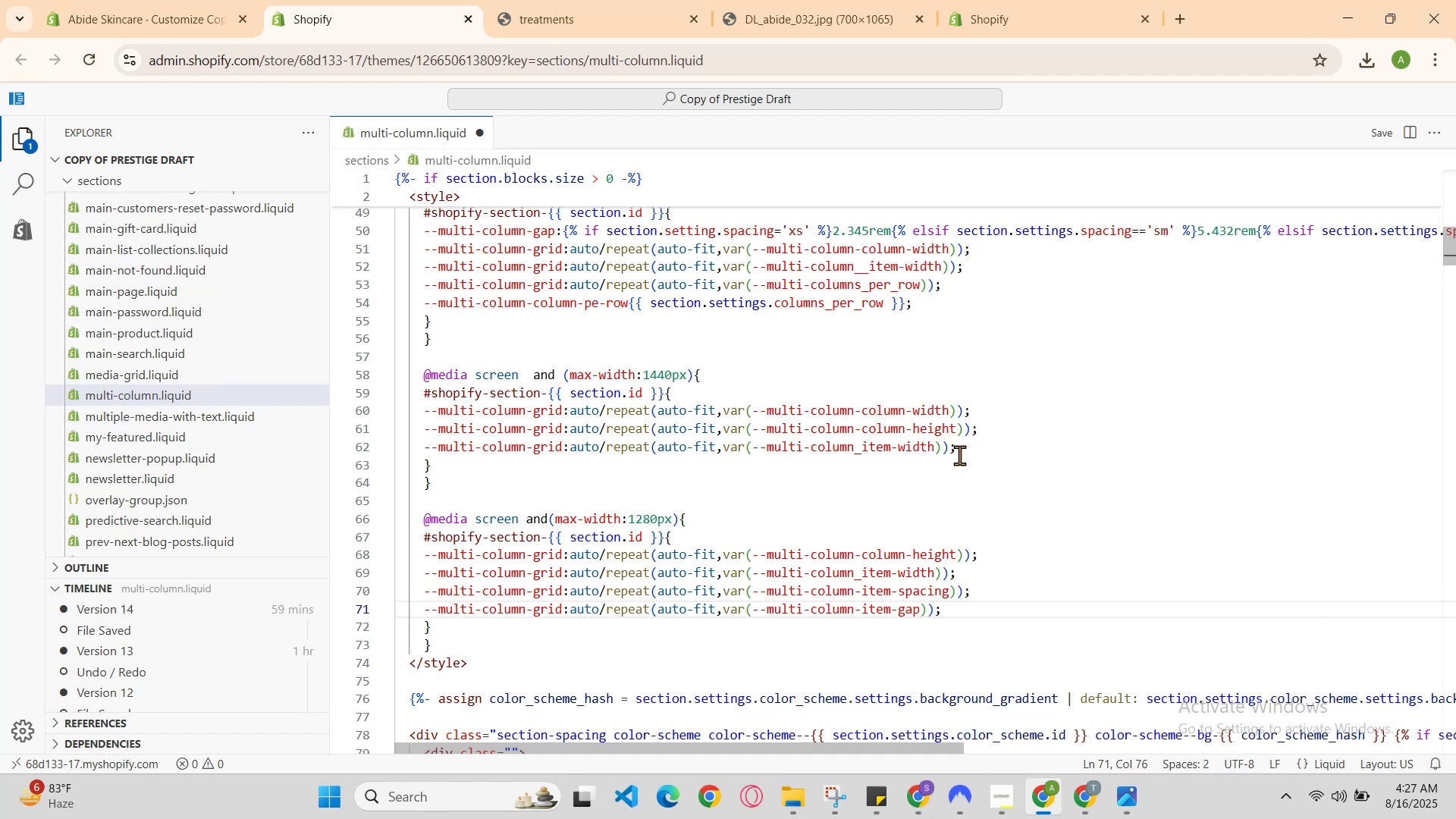 
key(Enter)
 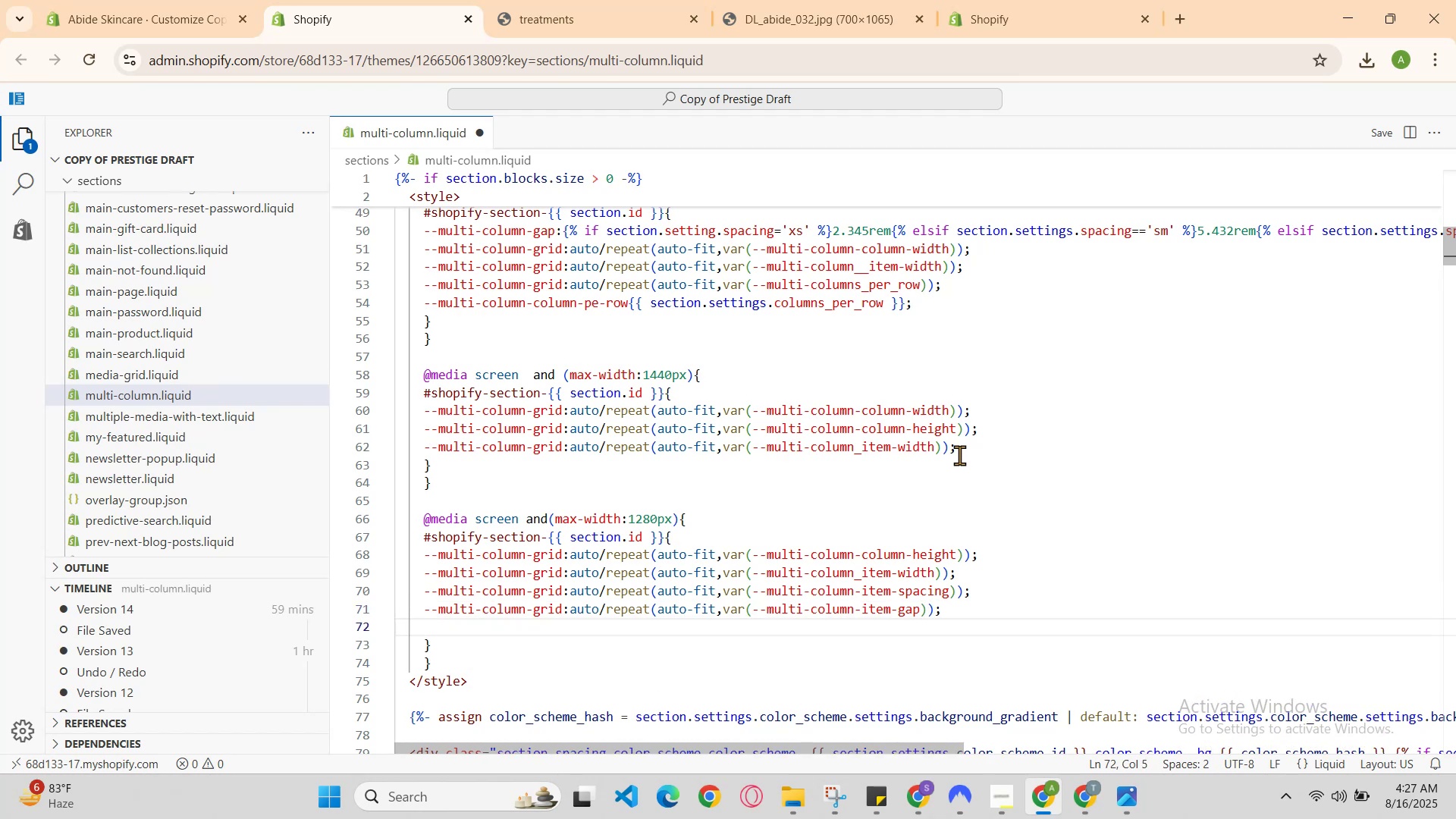 
key(ArrowDown)
 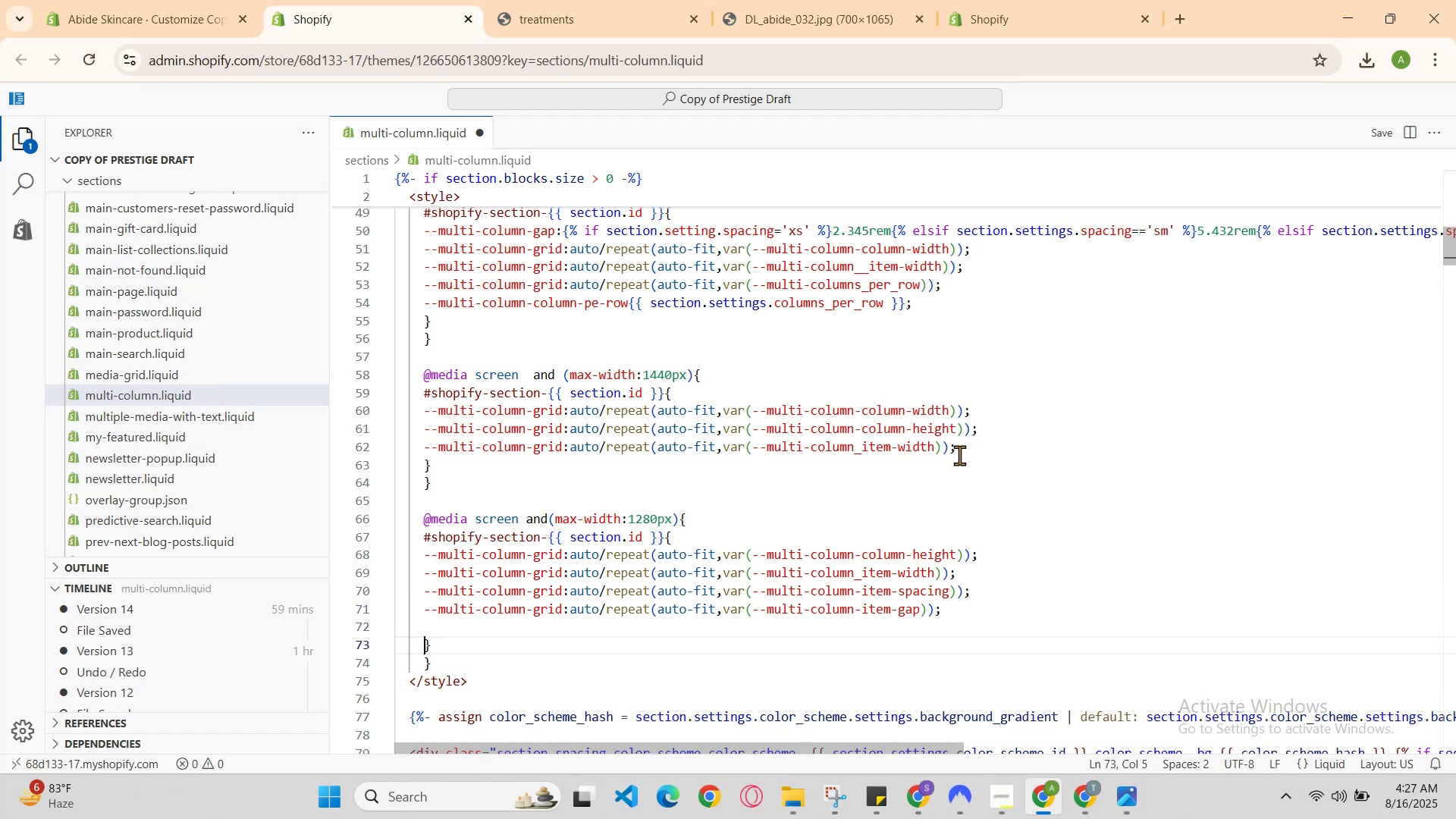 
key(ArrowDown)
 